 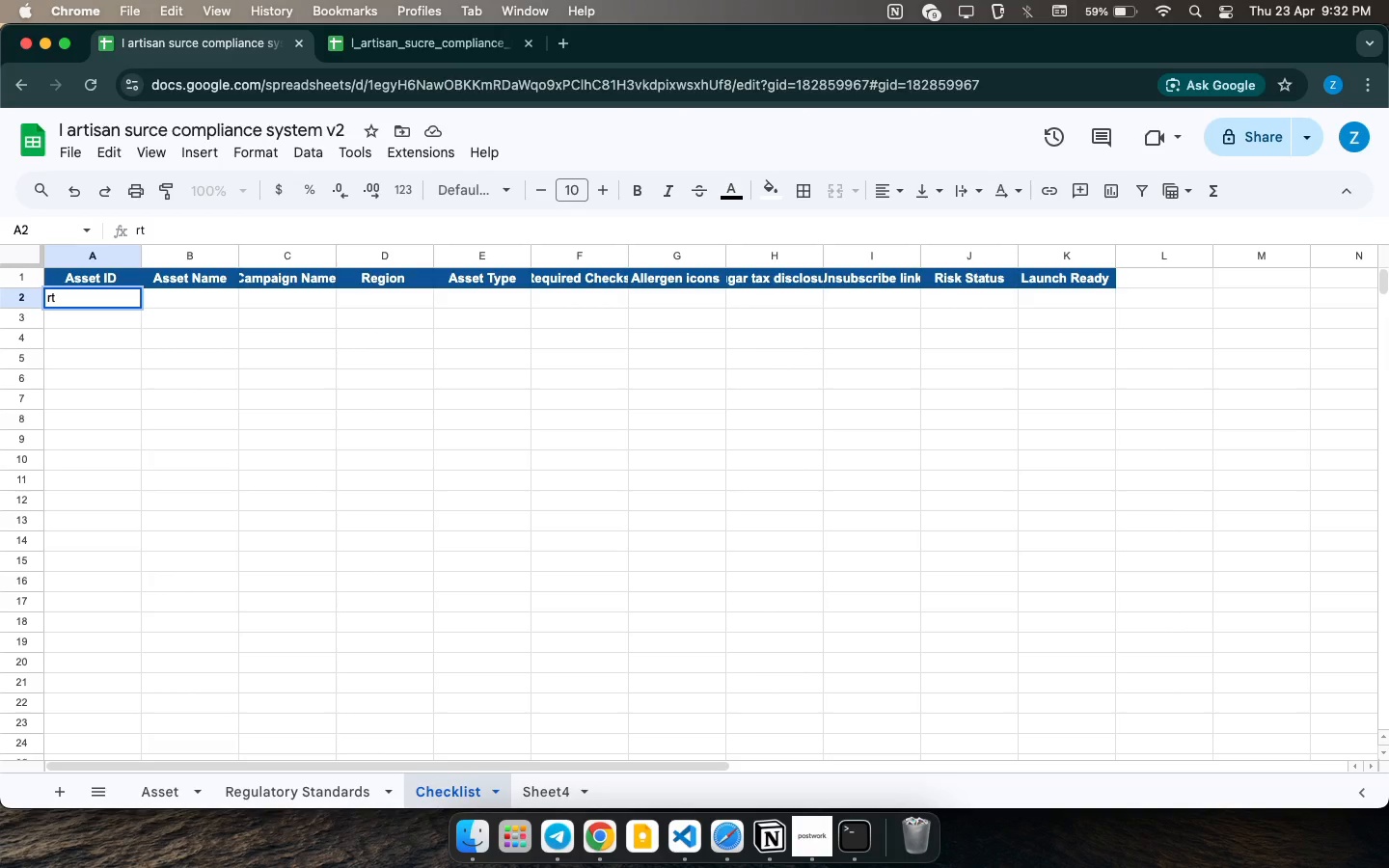 
left_click([180, 296])
 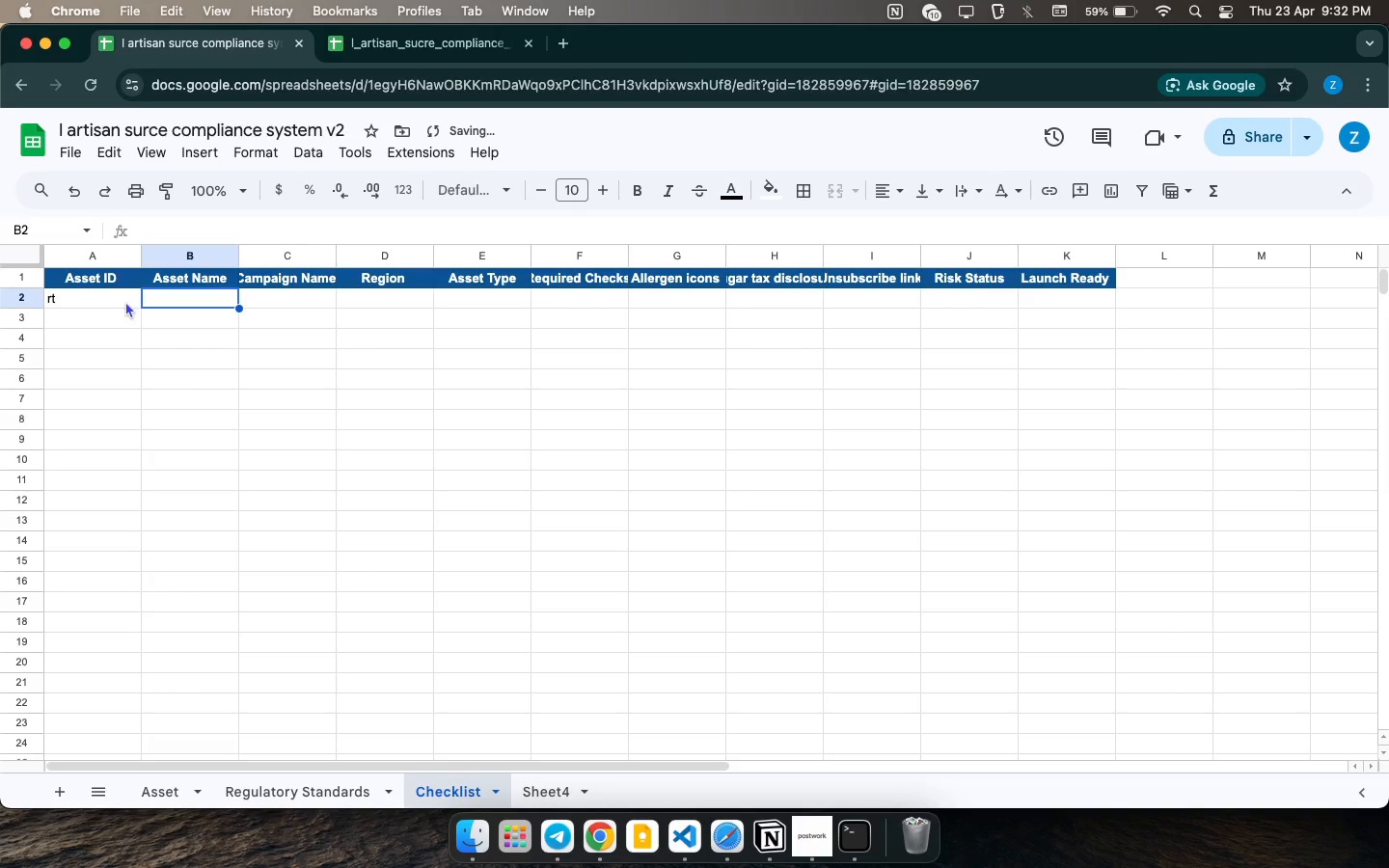 
left_click([125, 301])
 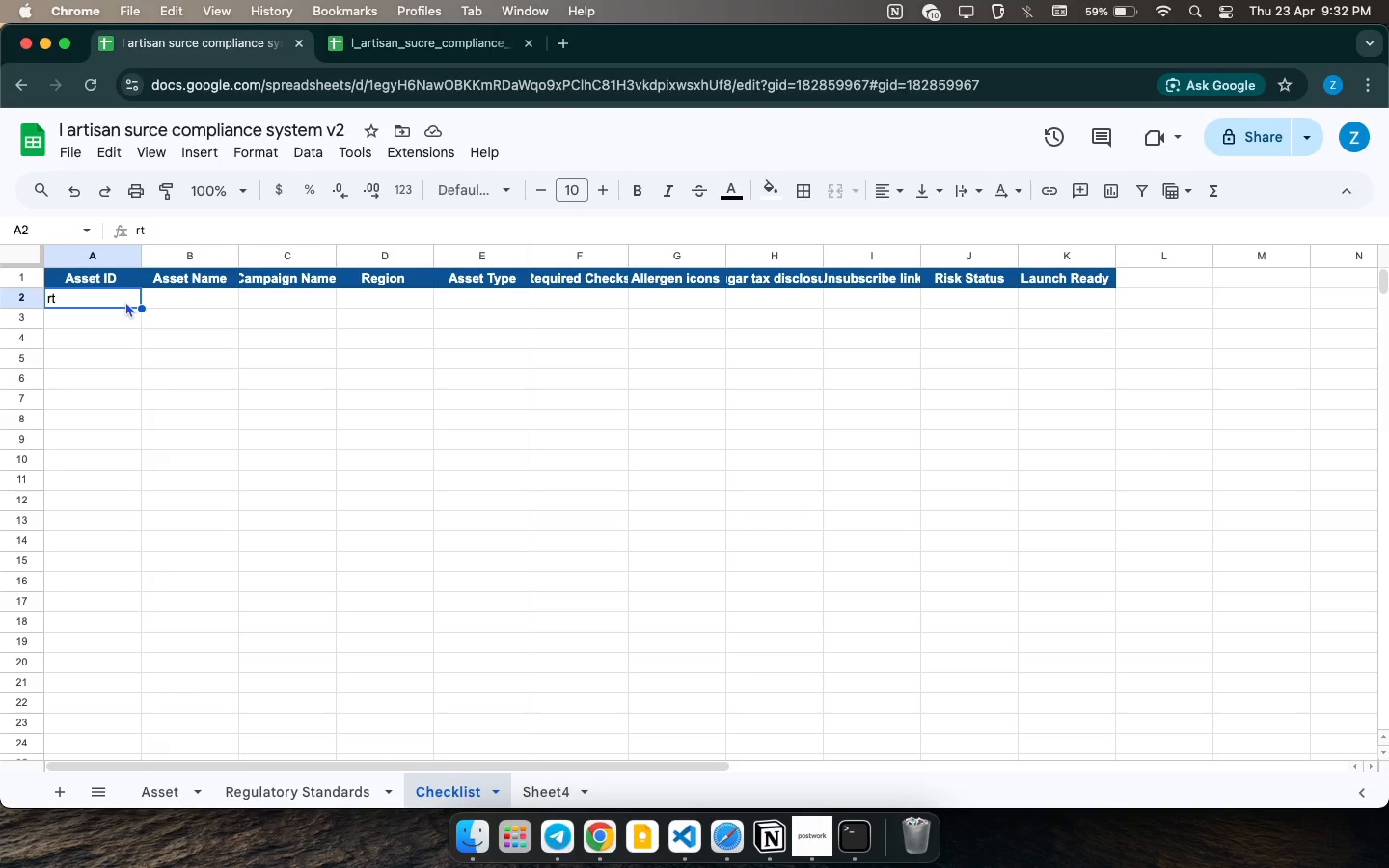 
wait(6.33)
 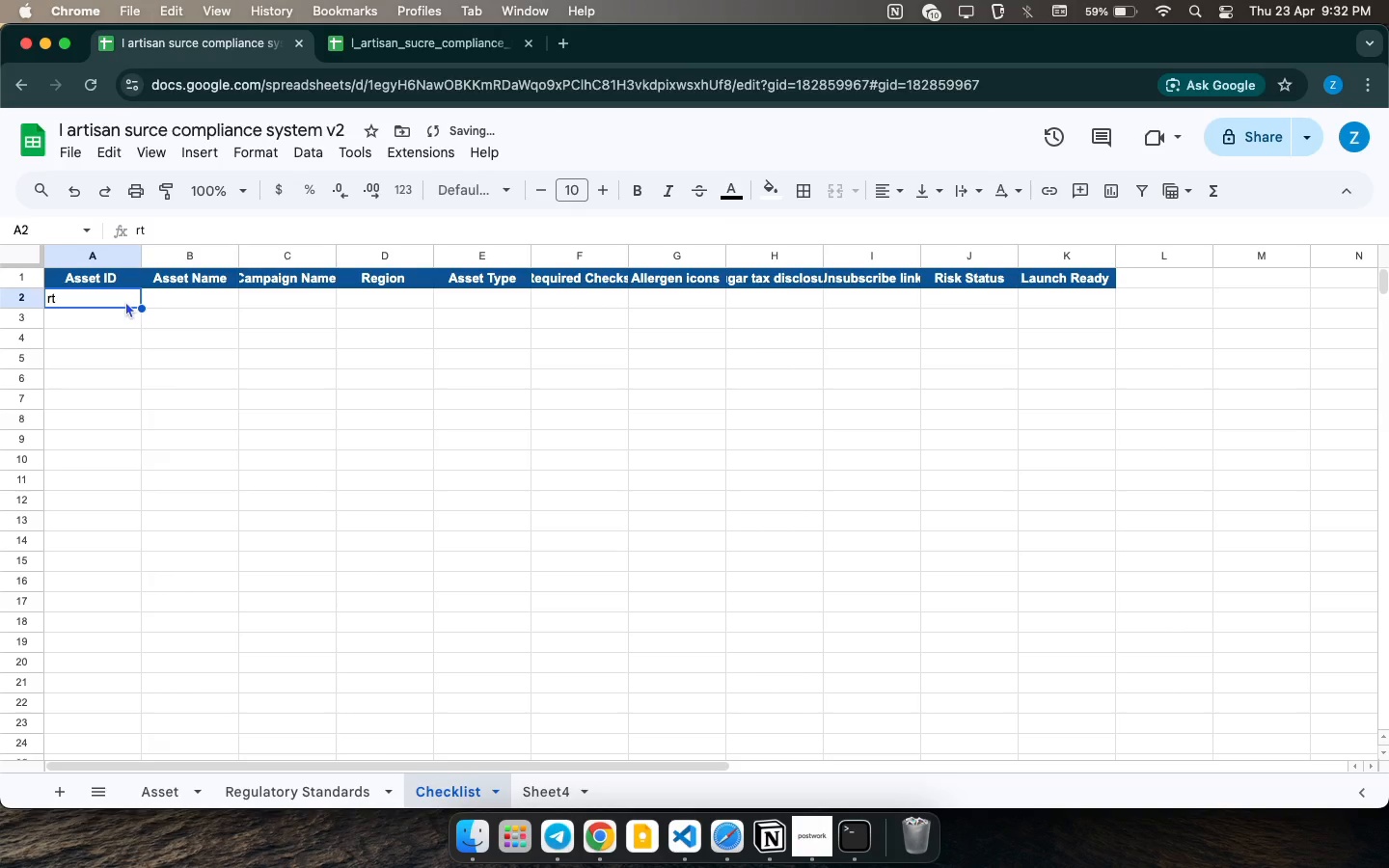 
left_click([165, 302])
 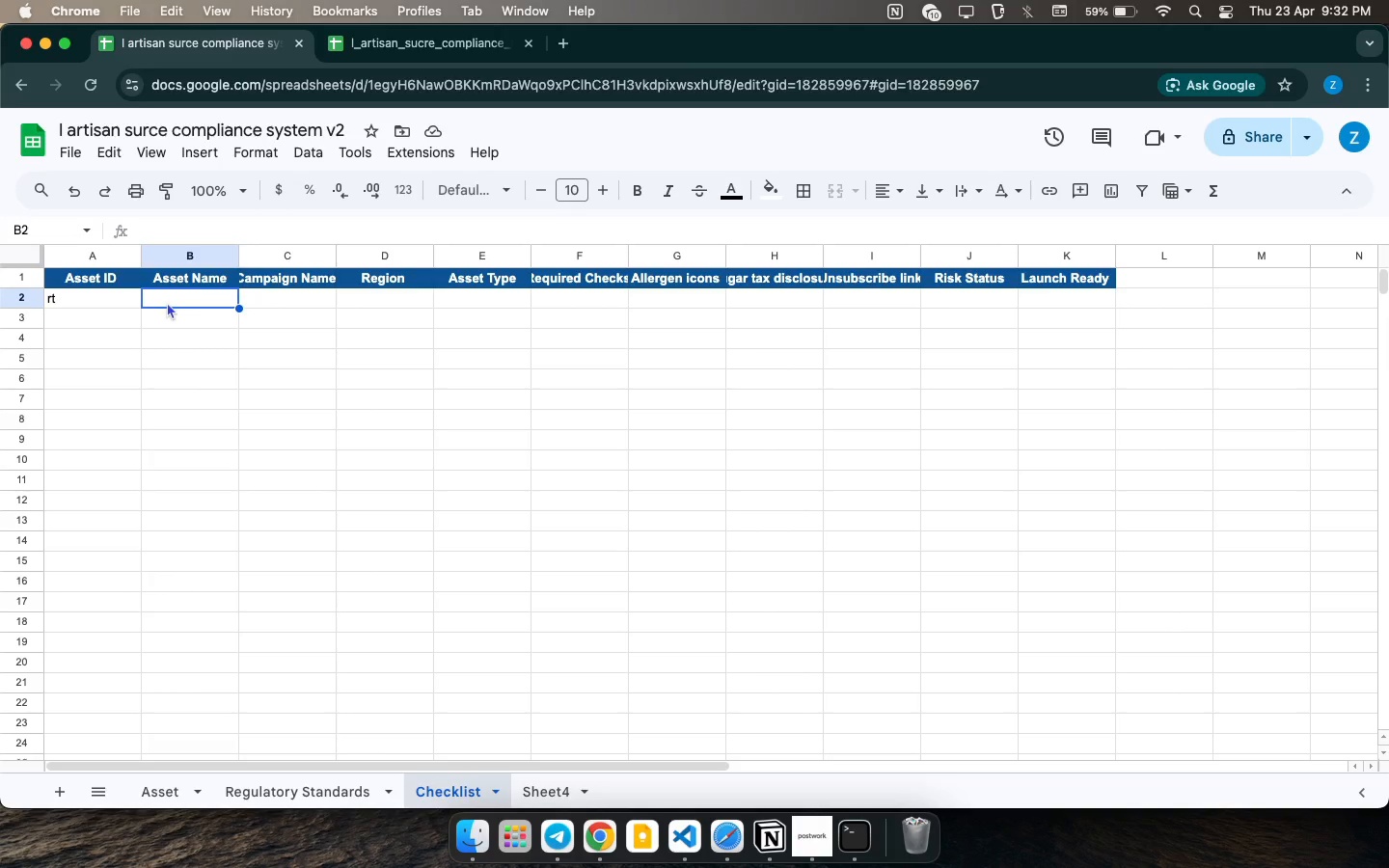 
wait(14.3)
 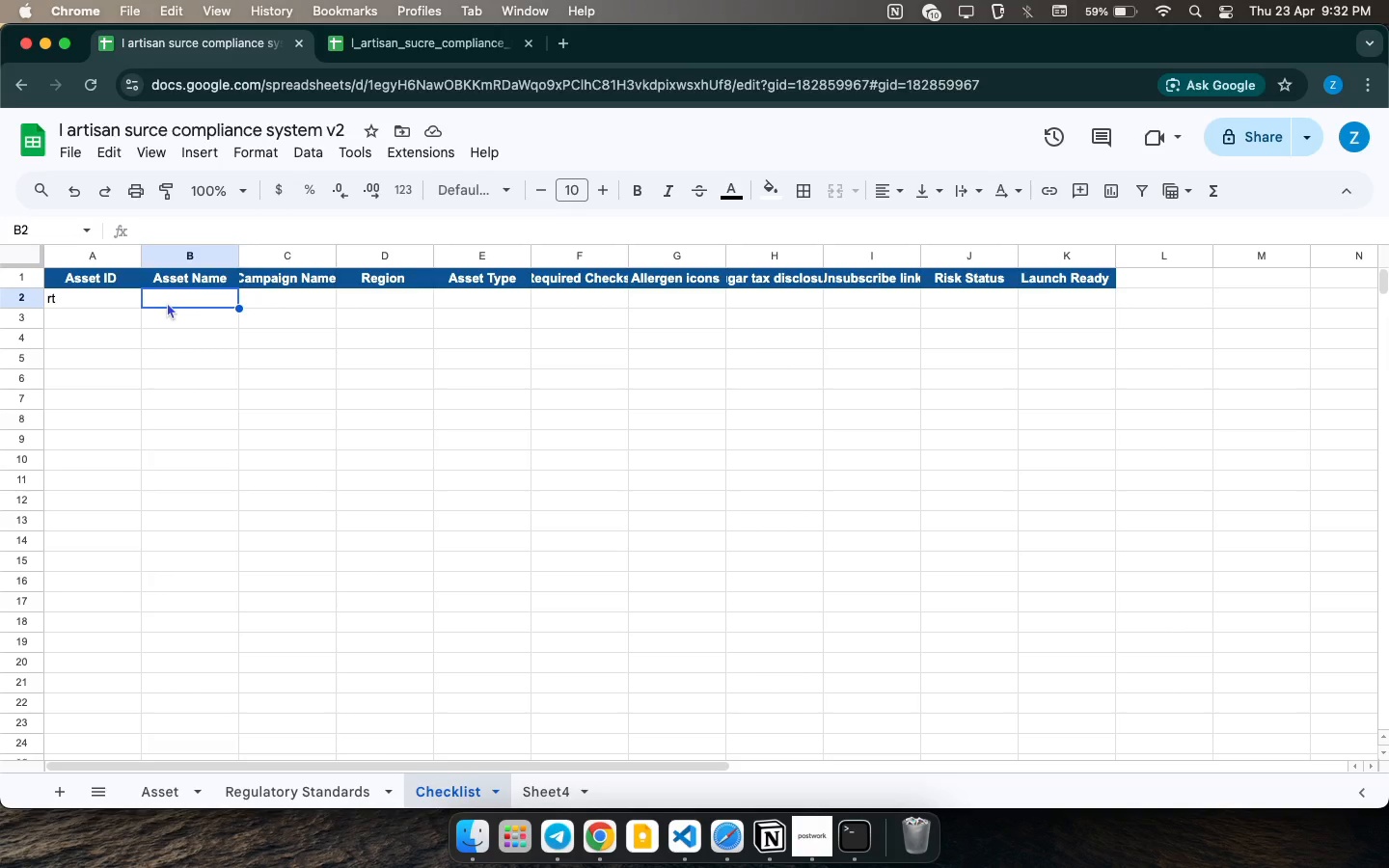 
left_click([117, 298])
 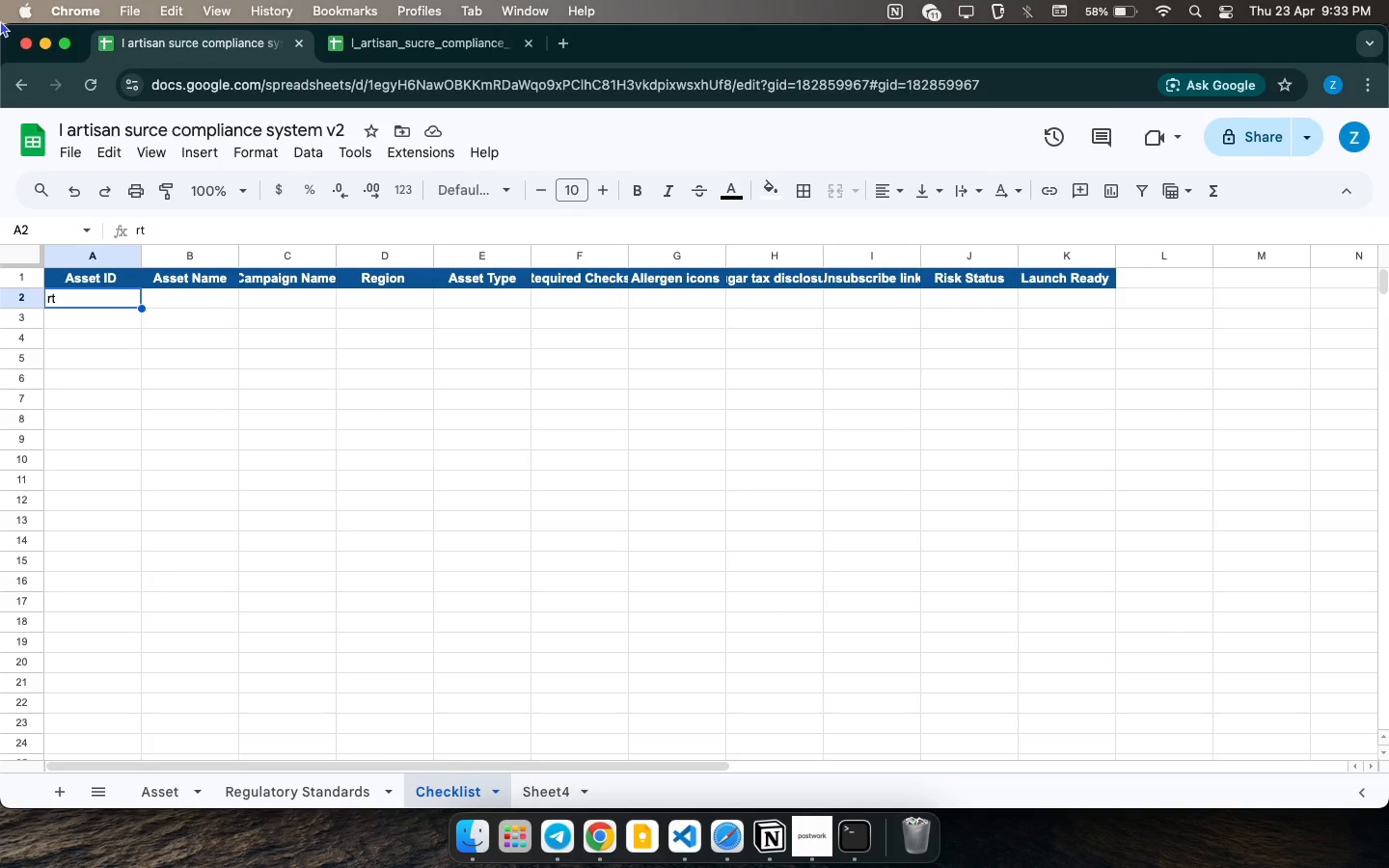 
wait(57.62)
 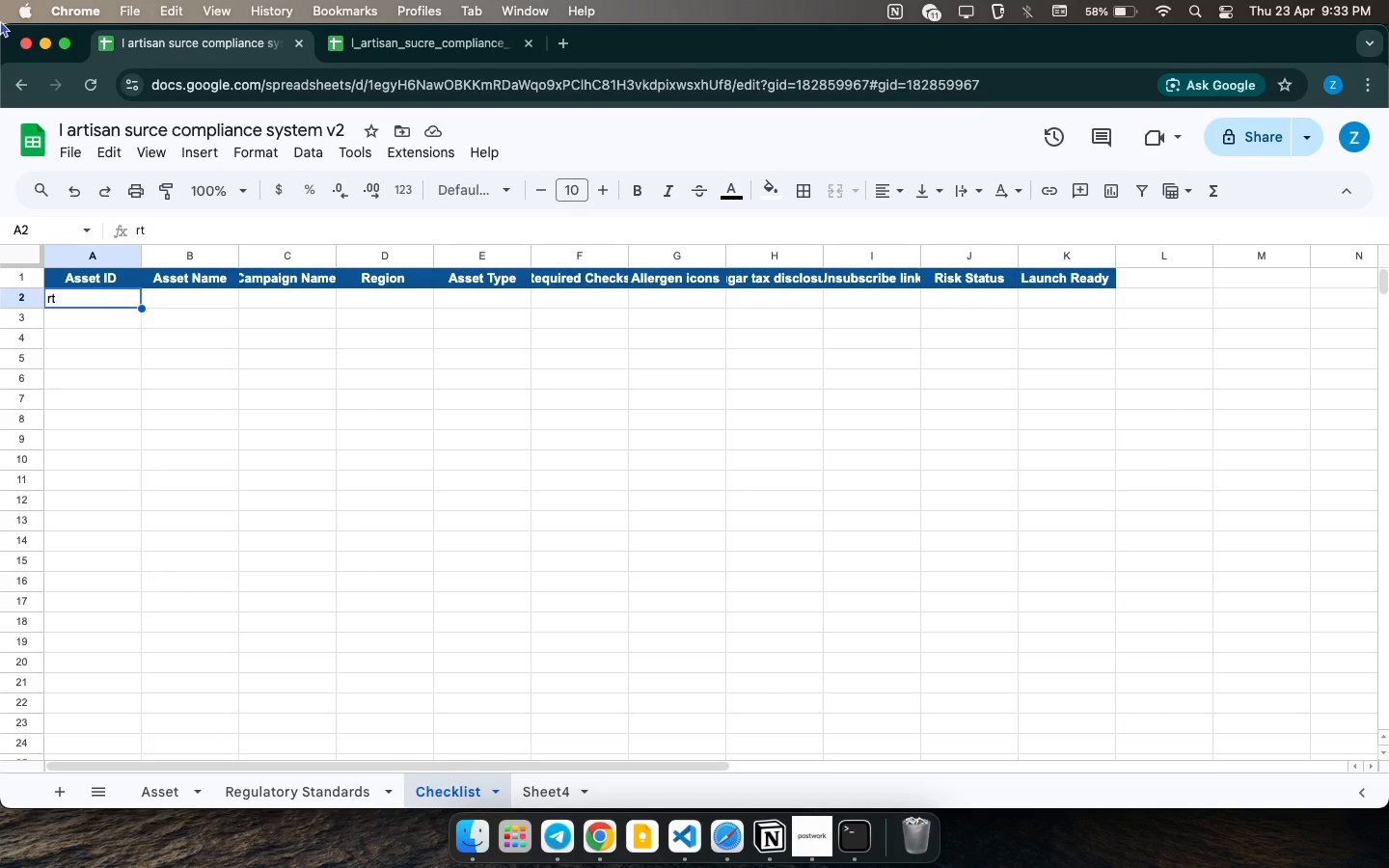 
left_click([161, 294])
 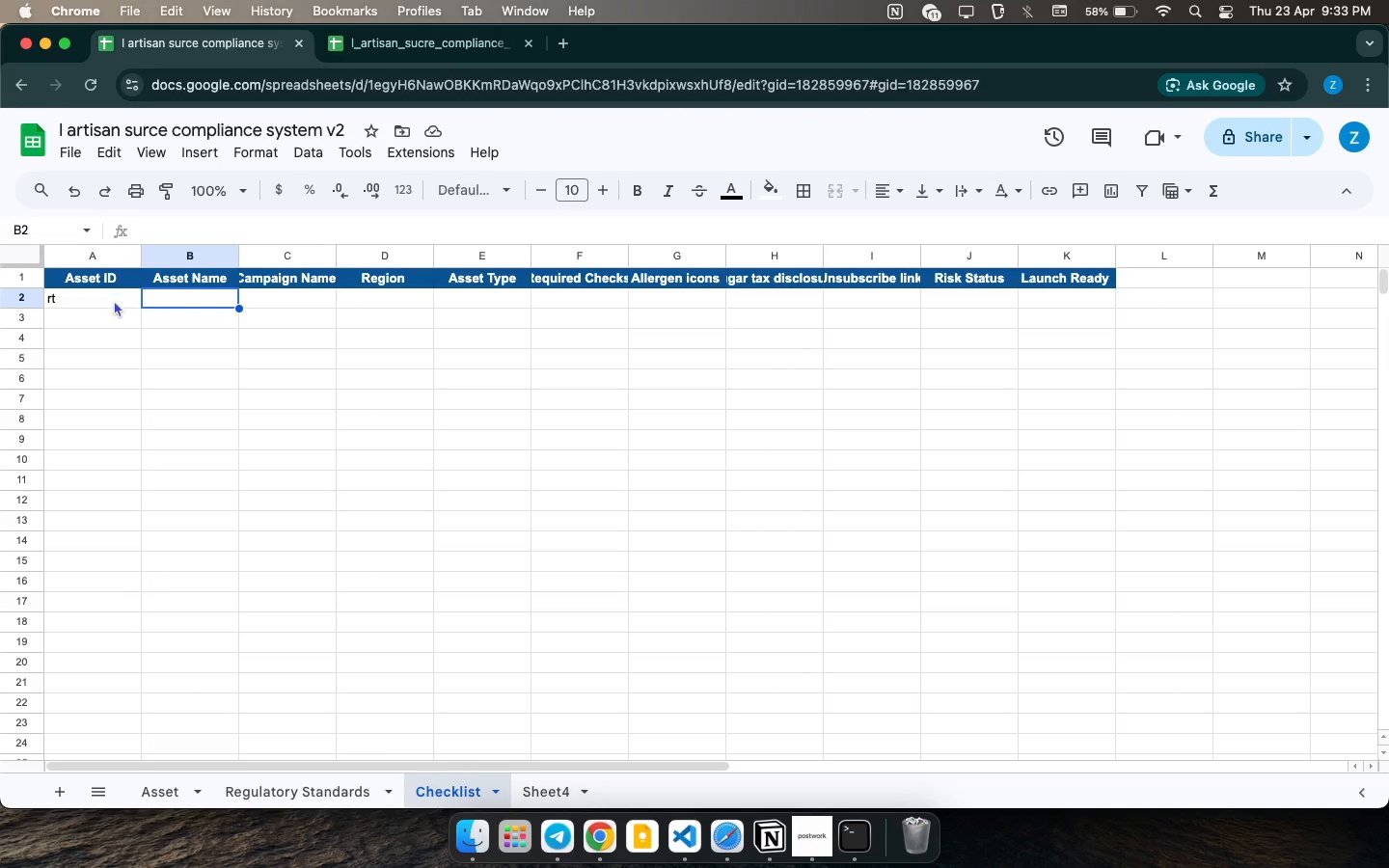 
left_click([111, 302])
 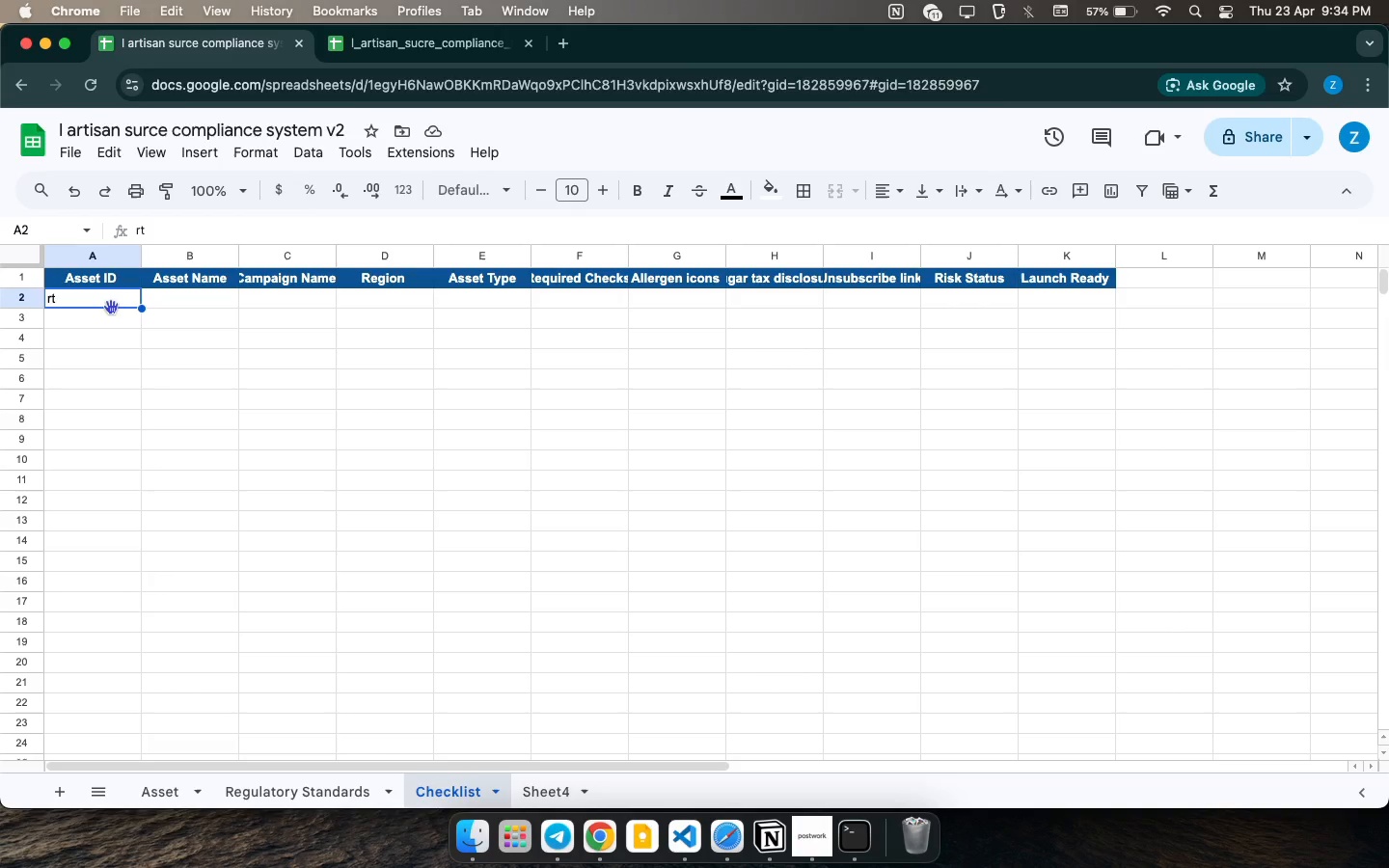 
wait(37.31)
 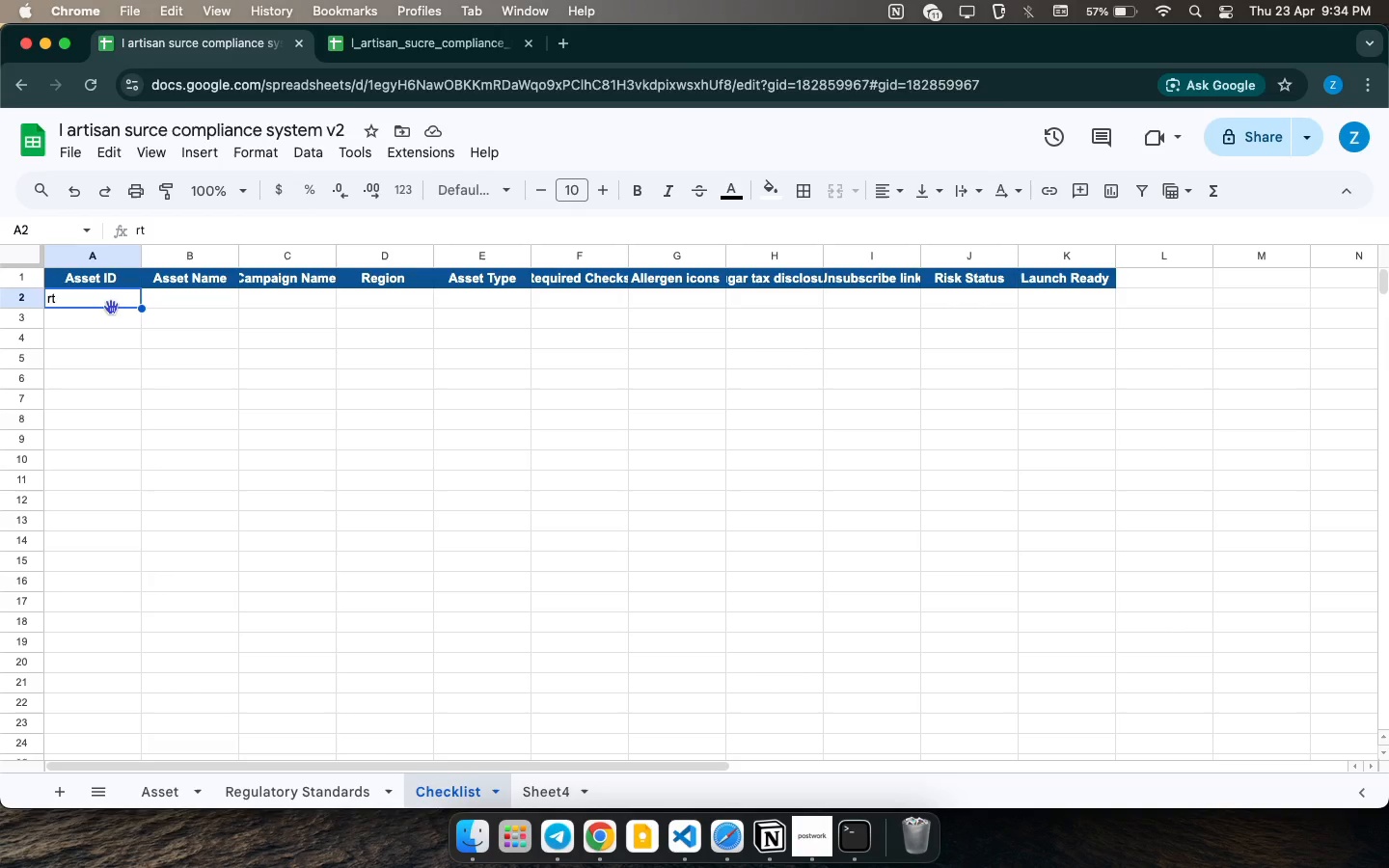 
key(Backspace)
 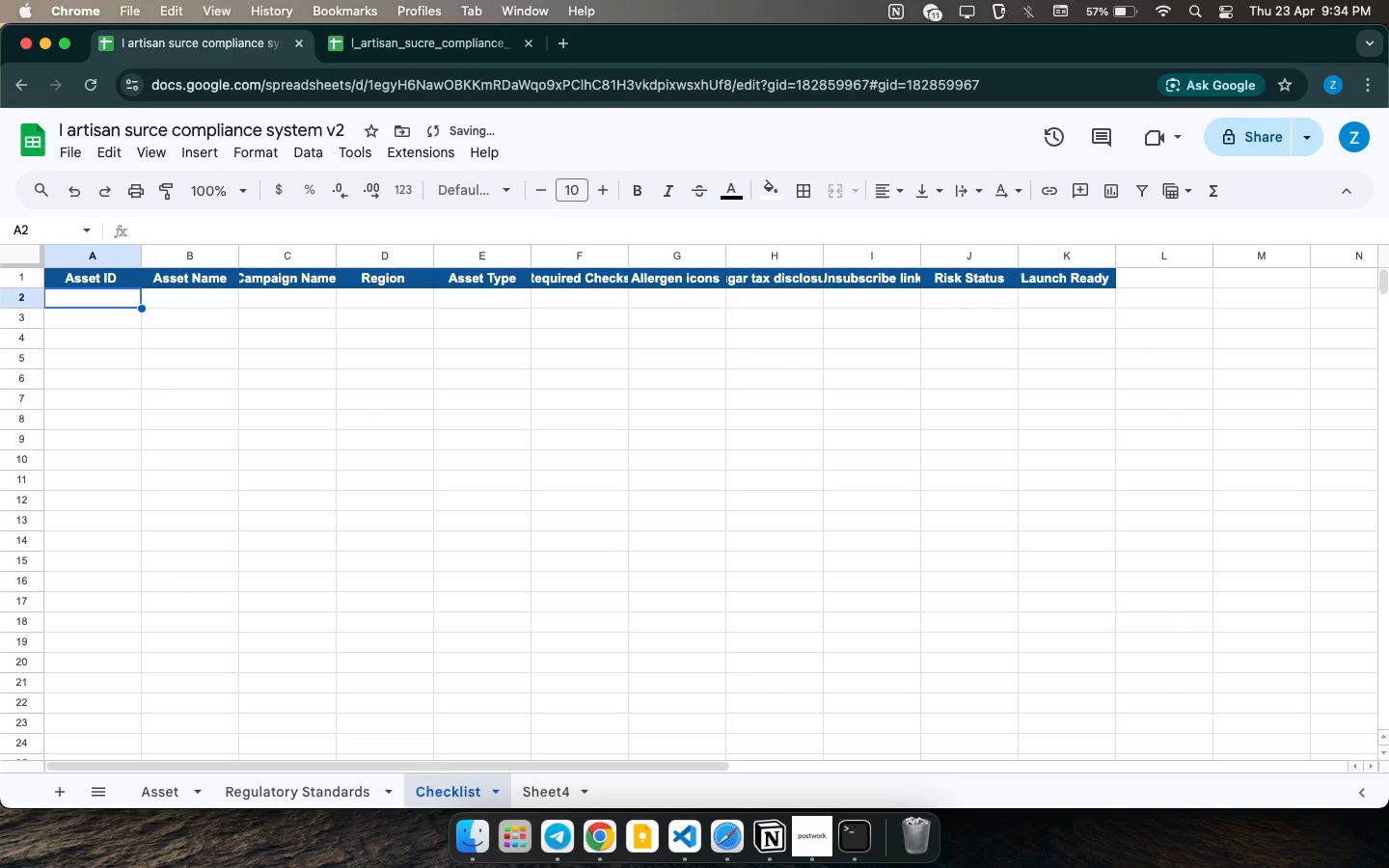 
key(Backspace)
 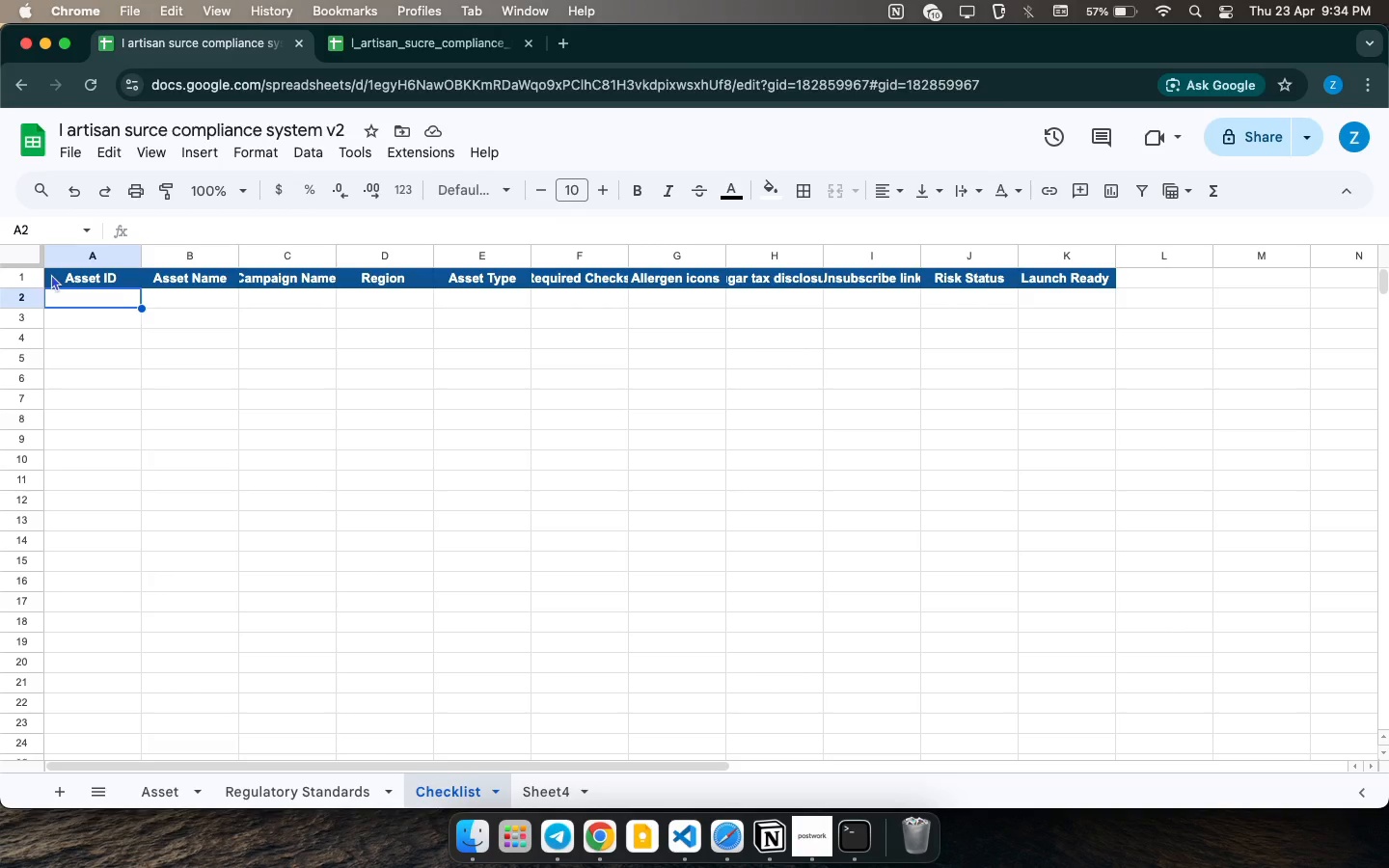 
wait(19.53)
 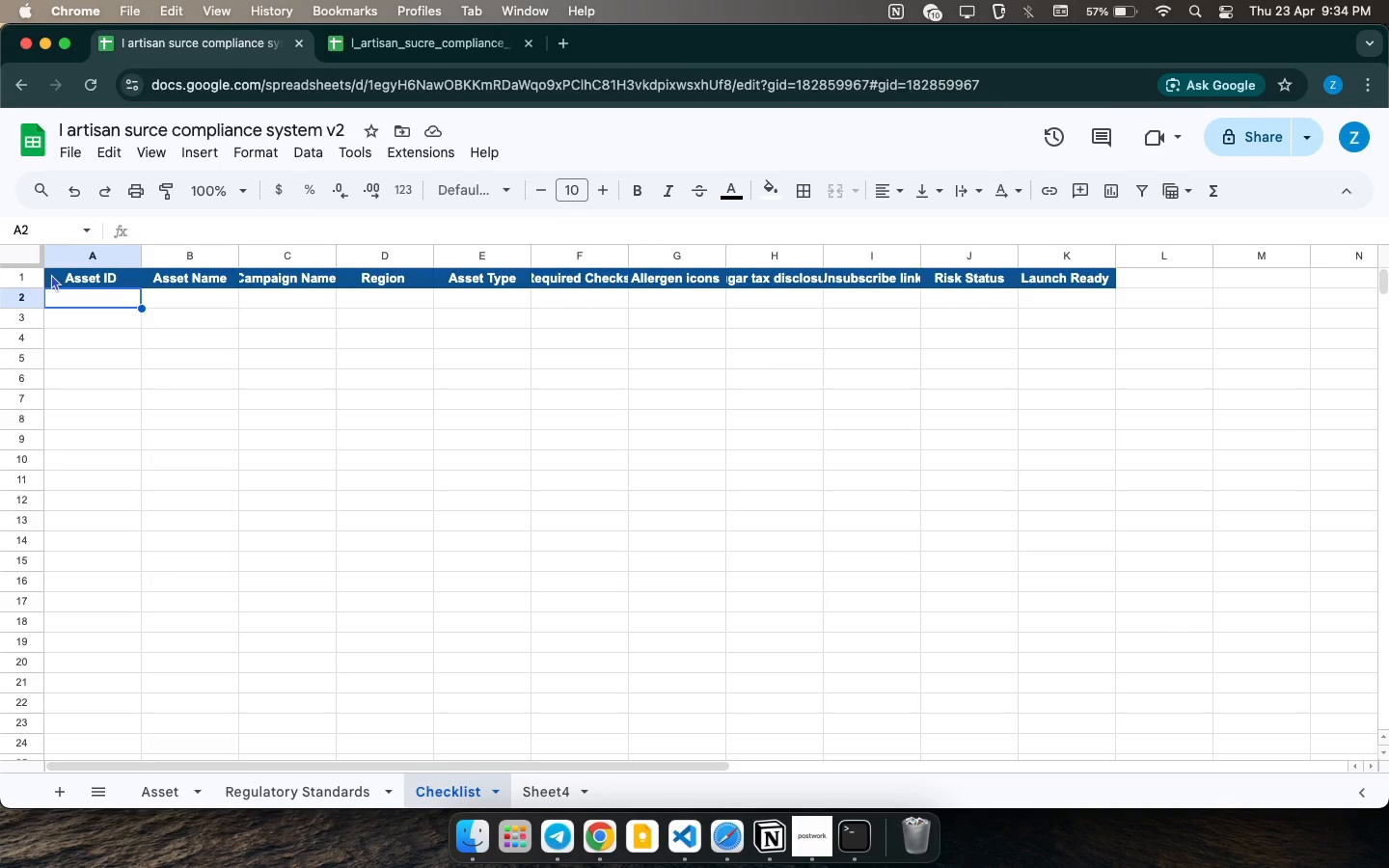 
type(=index)
 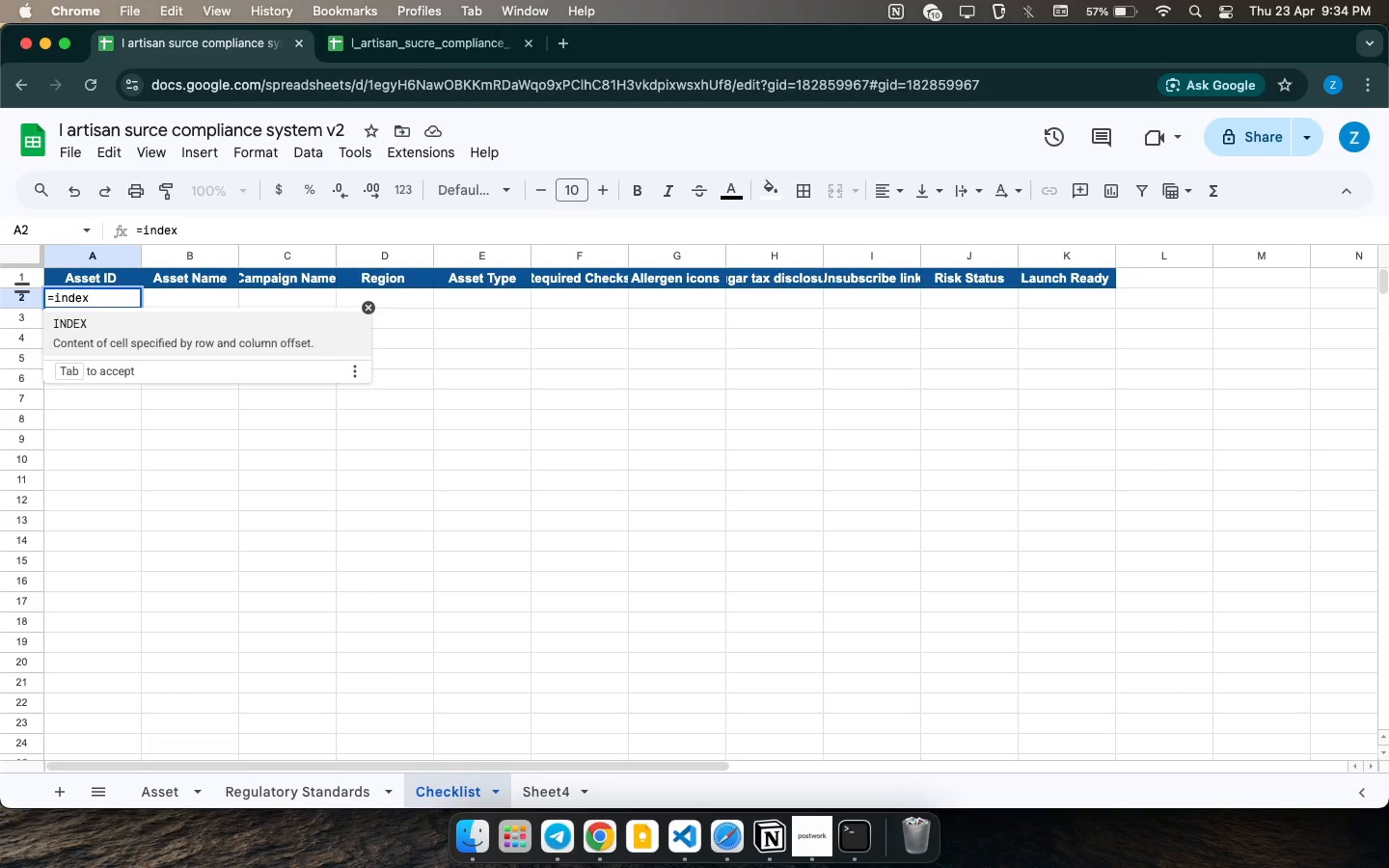 
key(Enter)
 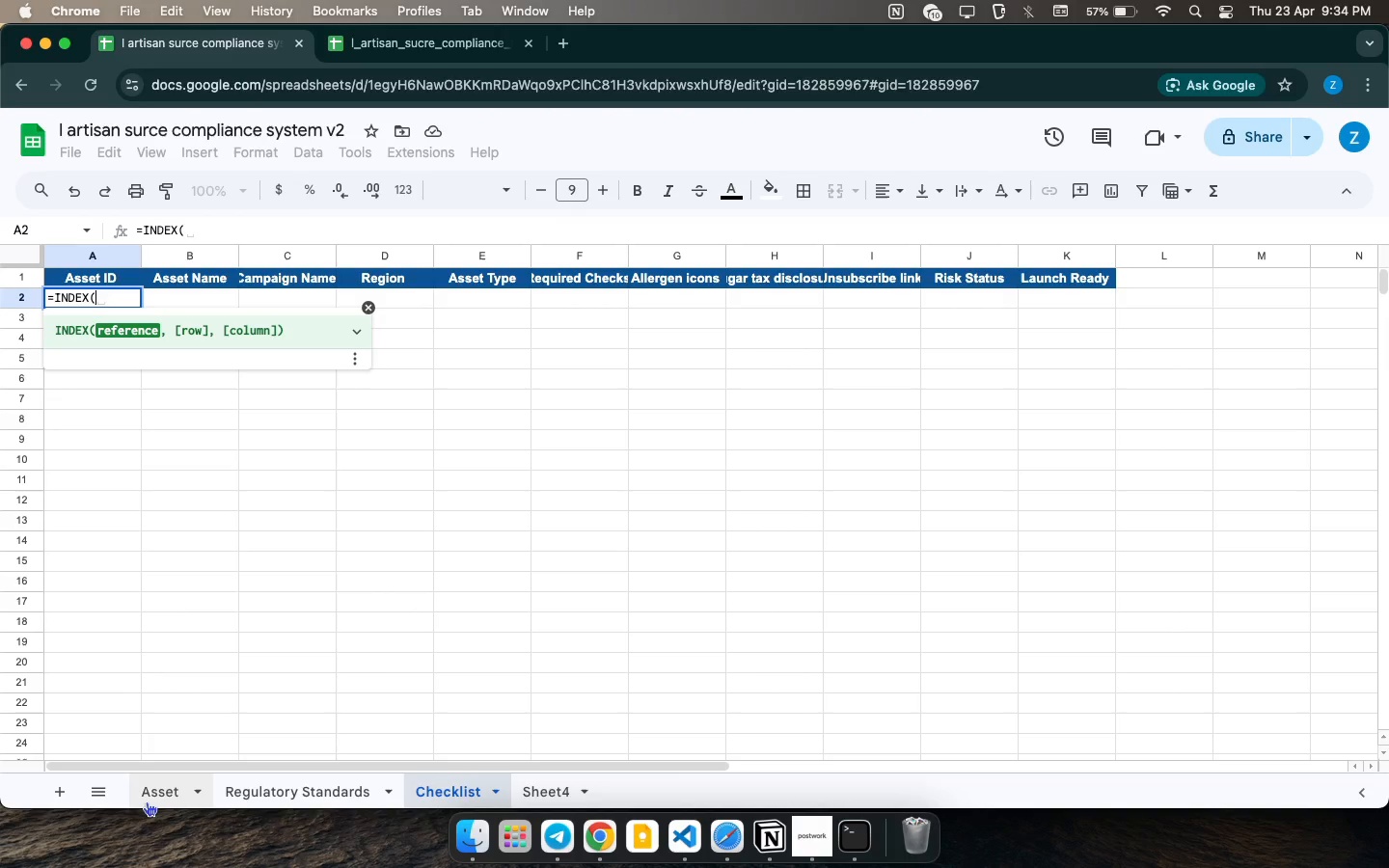 
left_click([152, 798])
 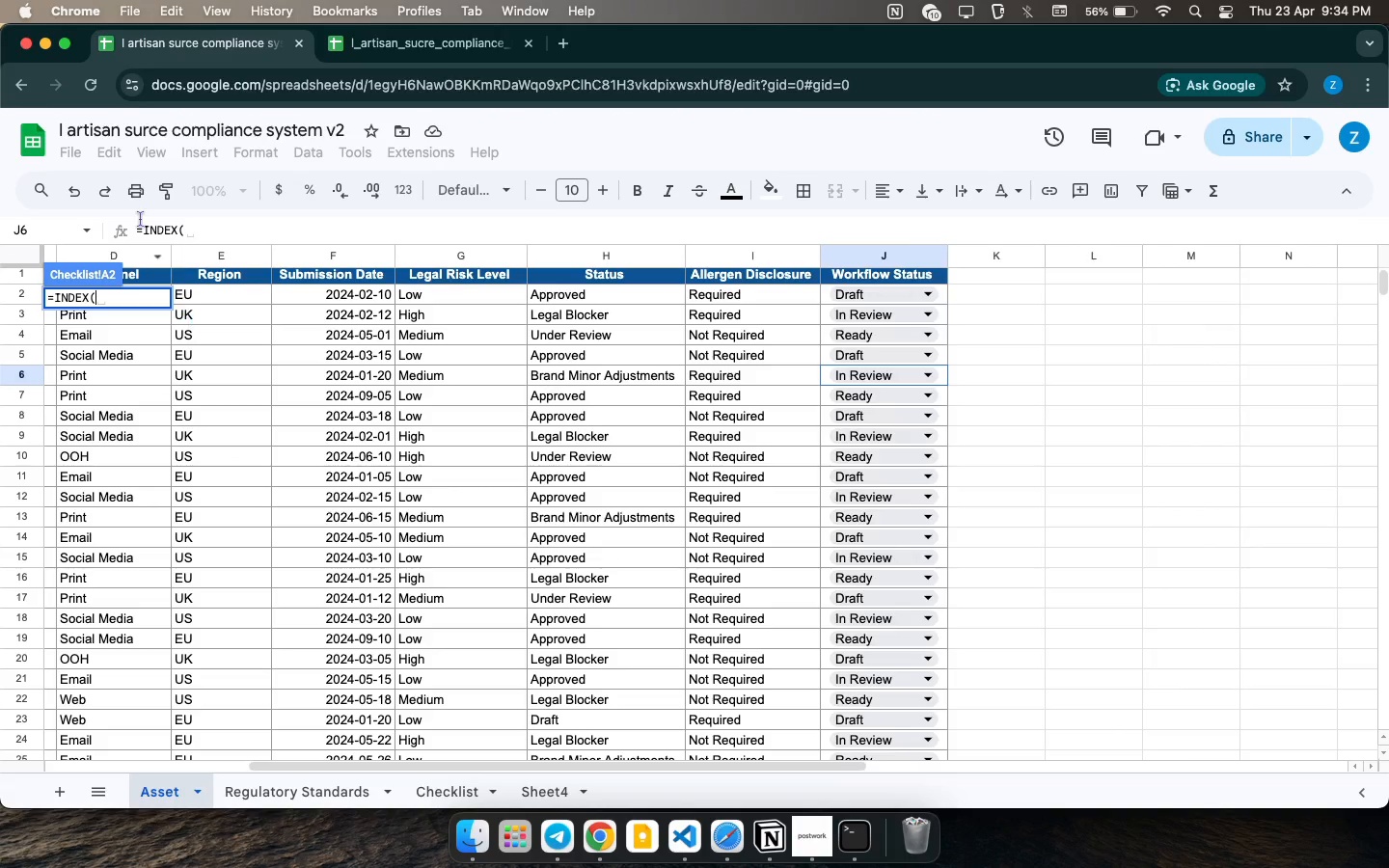 
scroll: coordinate [128, 740], scroll_direction: down, amount: 36.0
 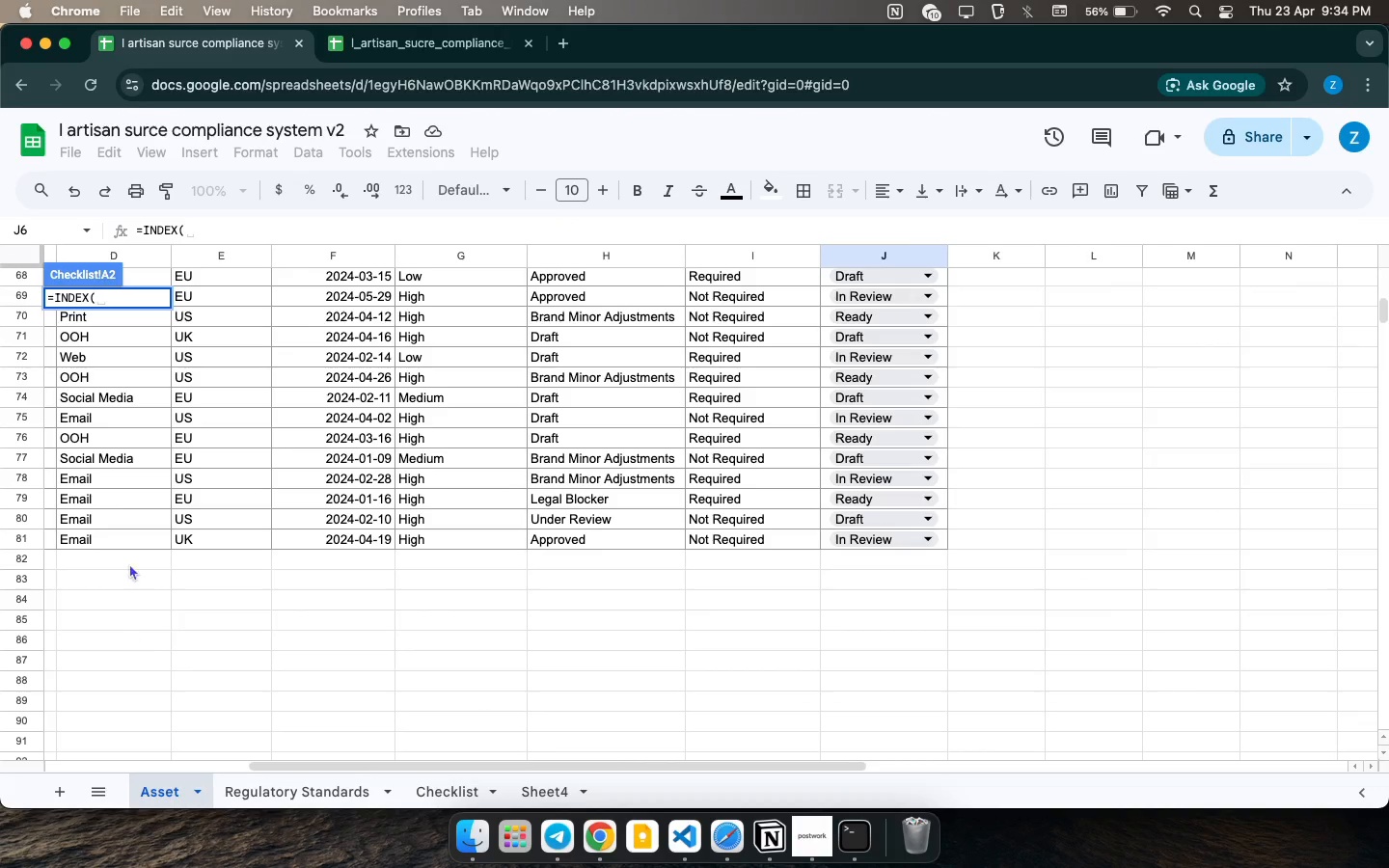 
scroll: coordinate [162, 390], scroll_direction: up, amount: 149.0
 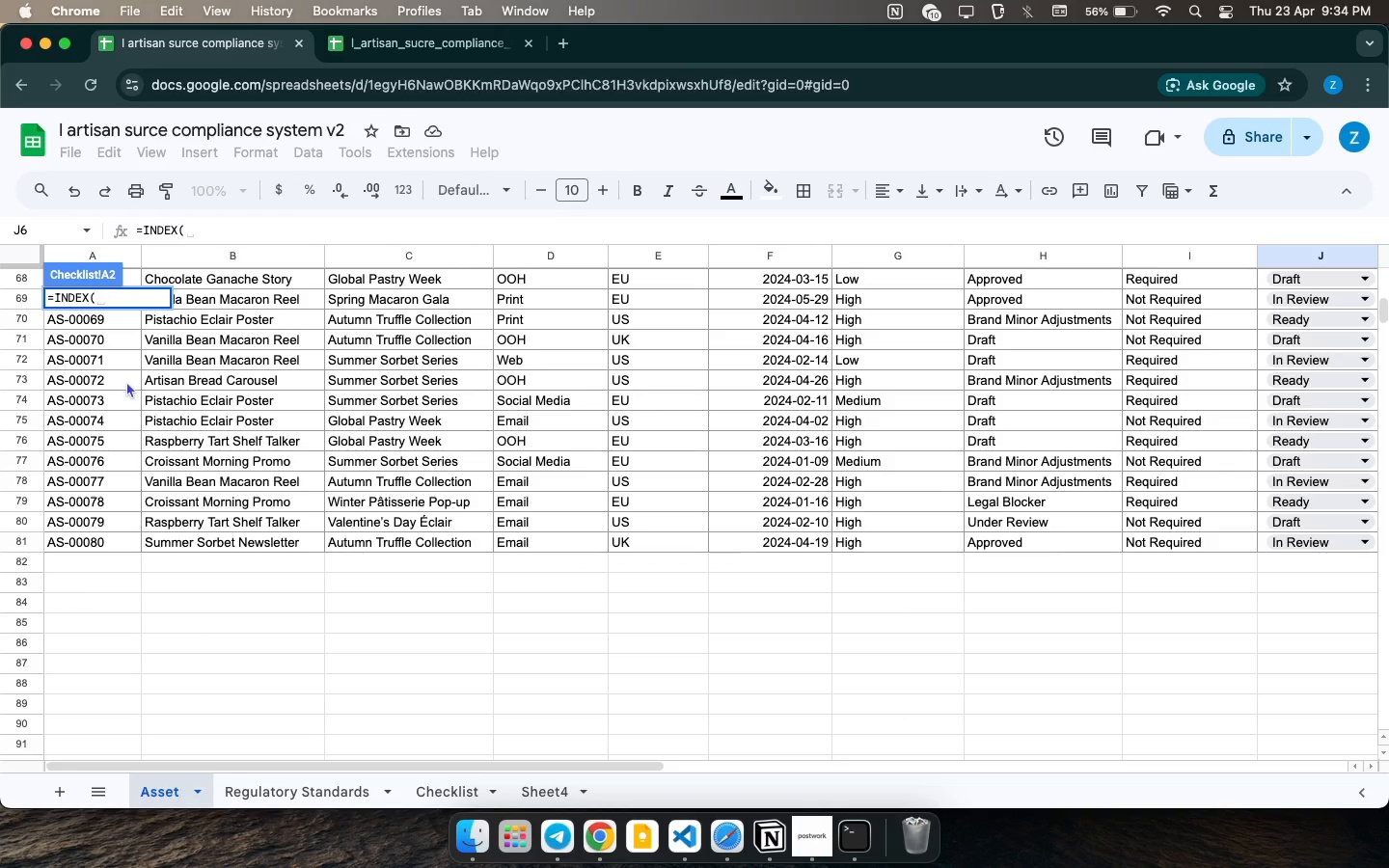 
left_click_drag(start_coordinate=[106, 541], to_coordinate=[130, 299])
 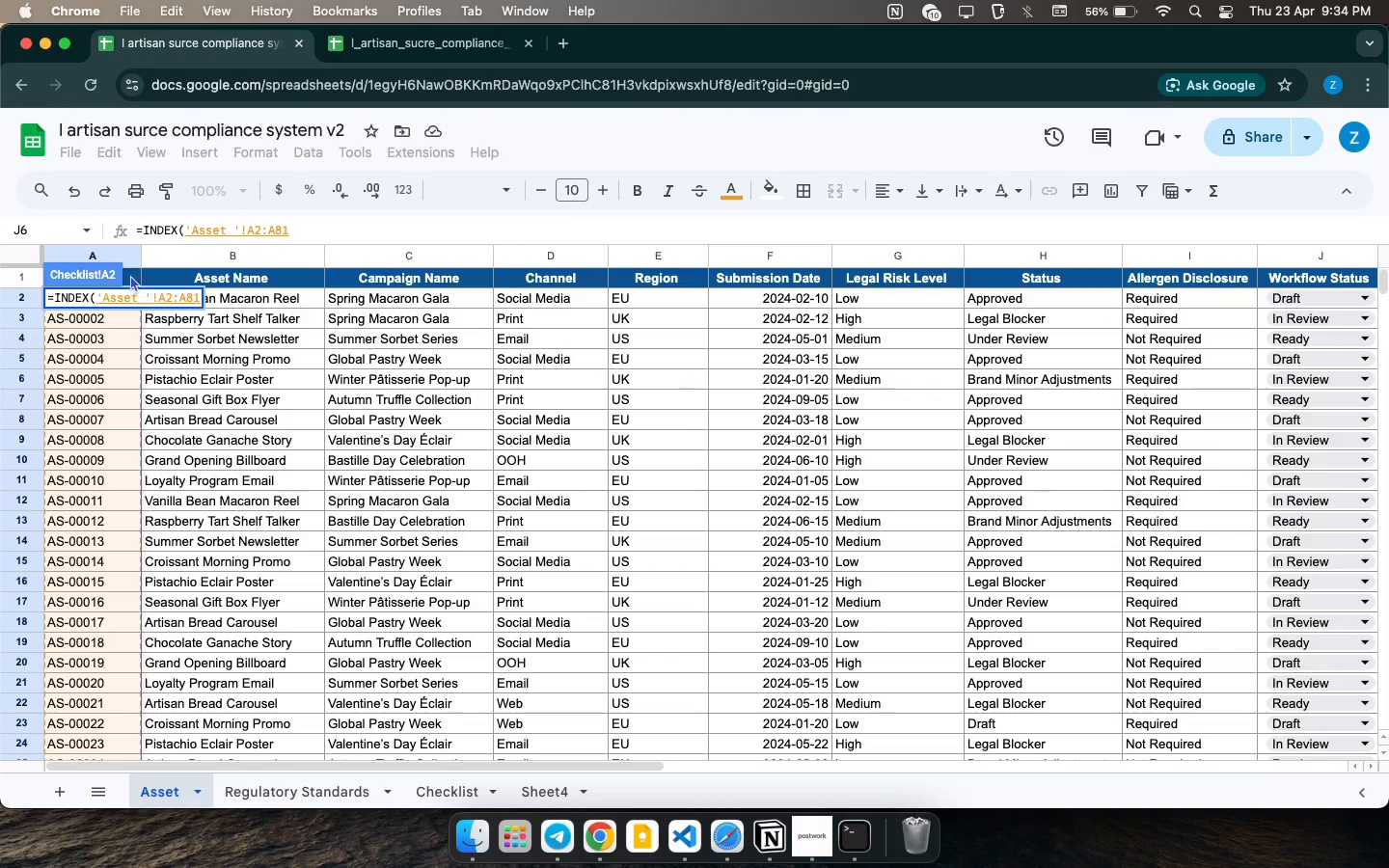 
type(,row)
 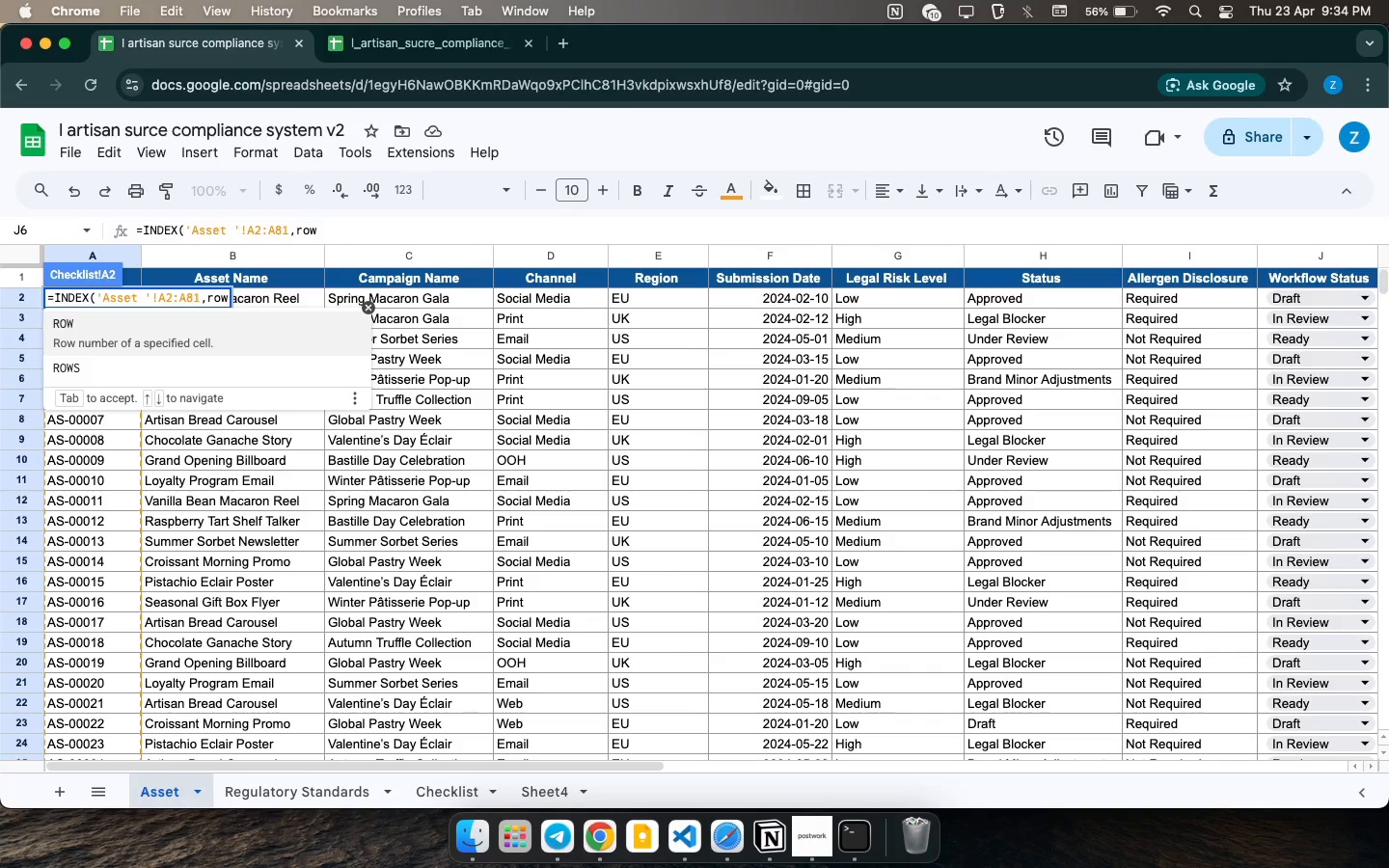 
key(Enter)
 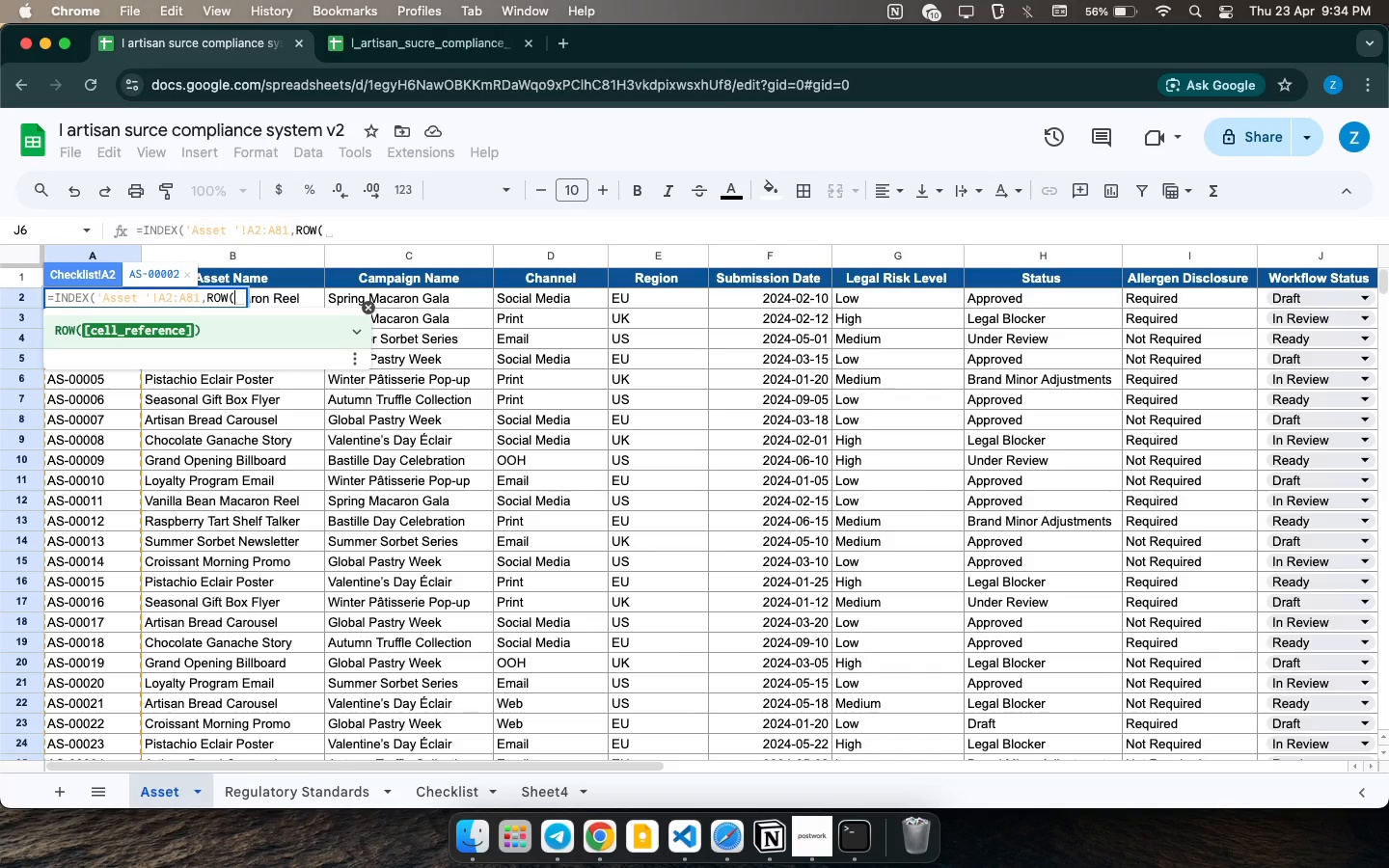 
key(Shift+0)
 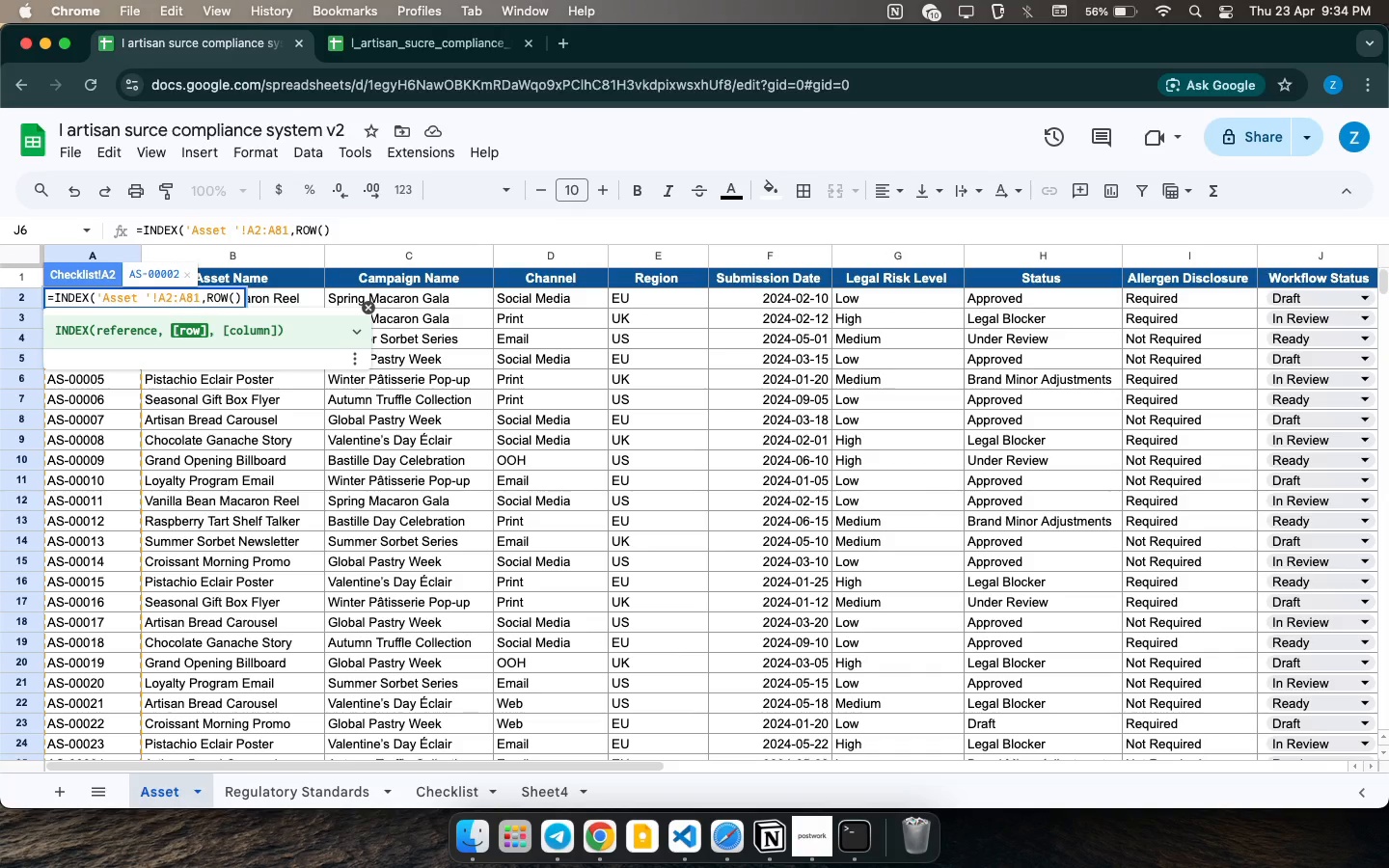 
key(Minus)
 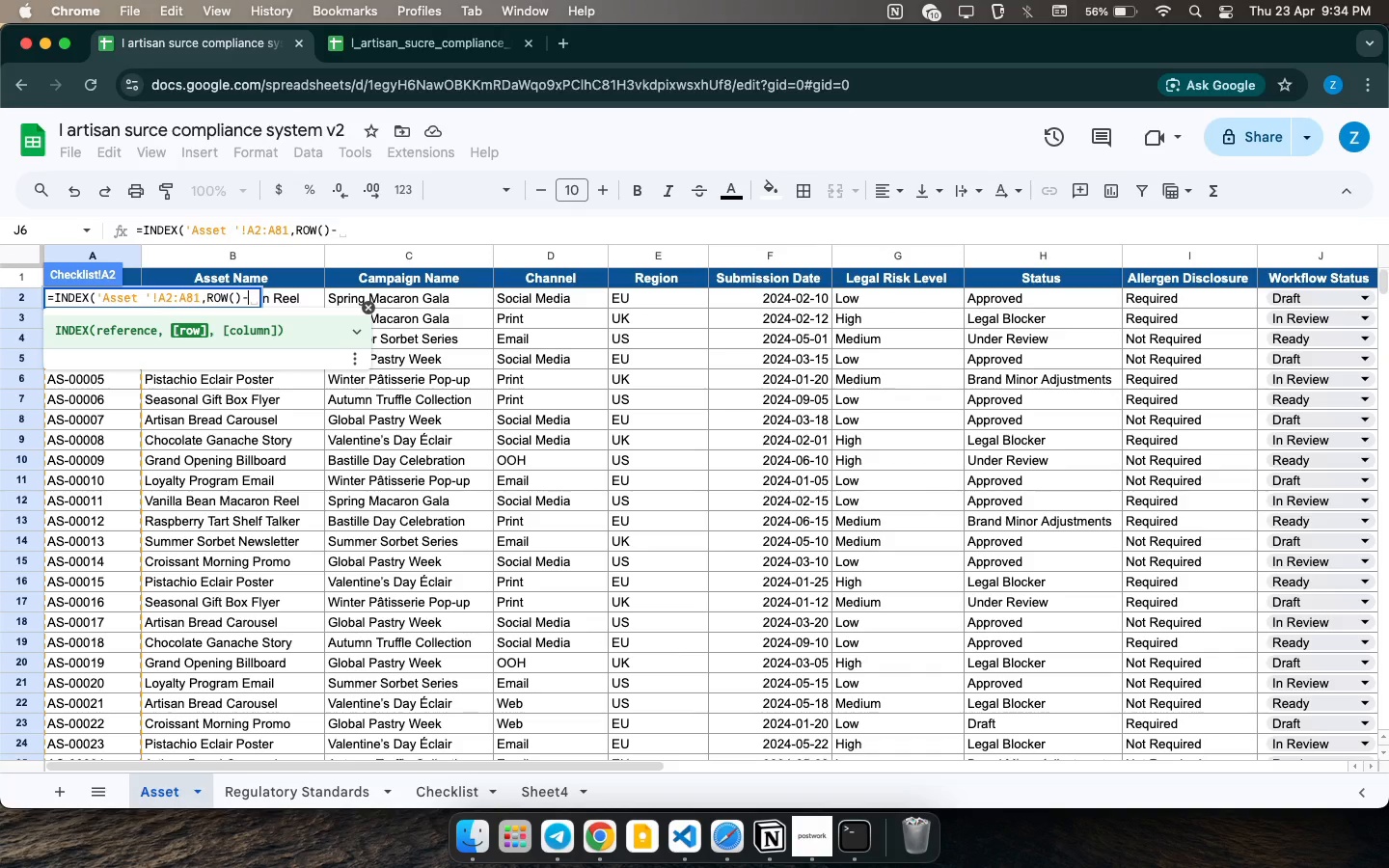 
key(1)
 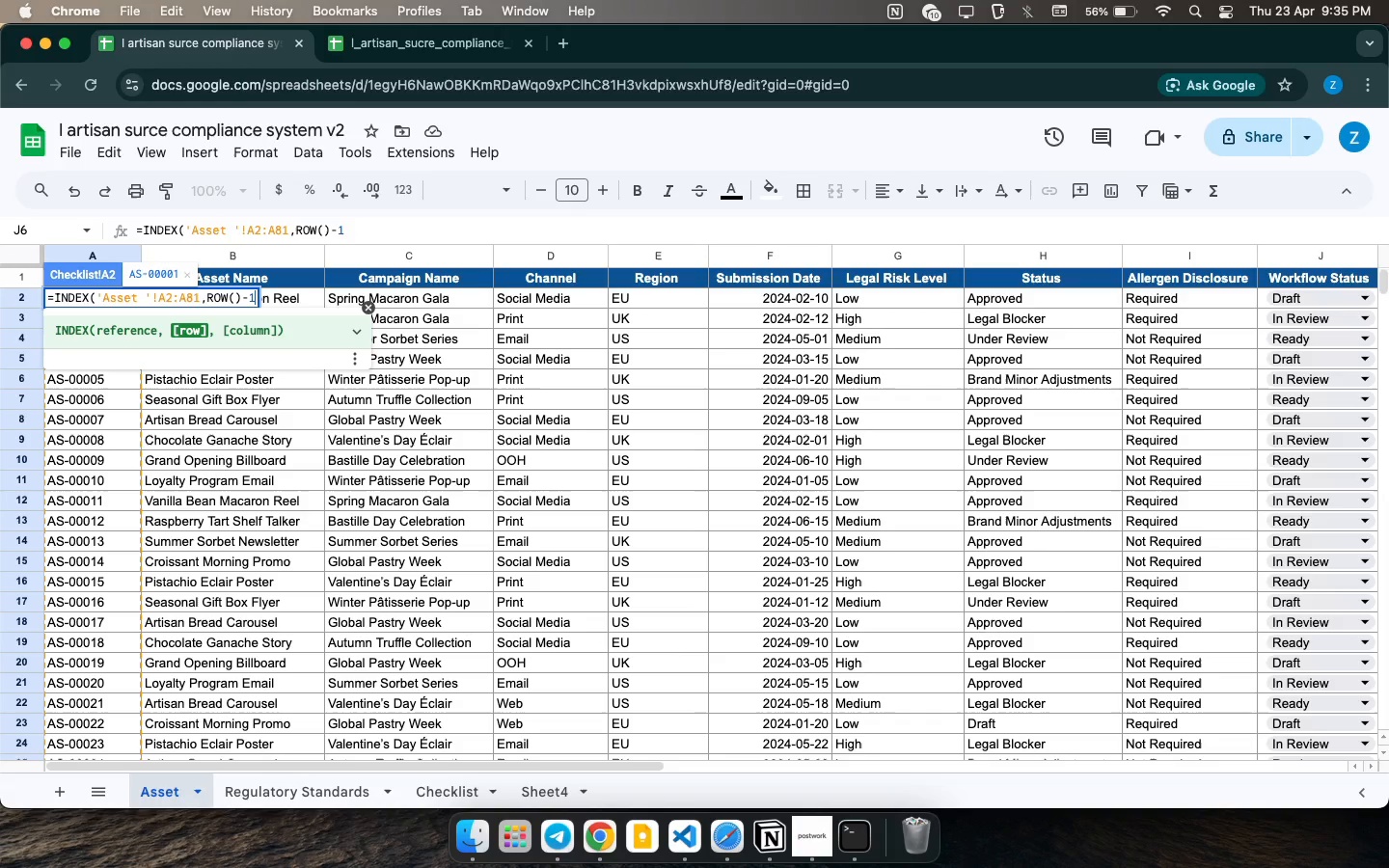 
wait(5.29)
 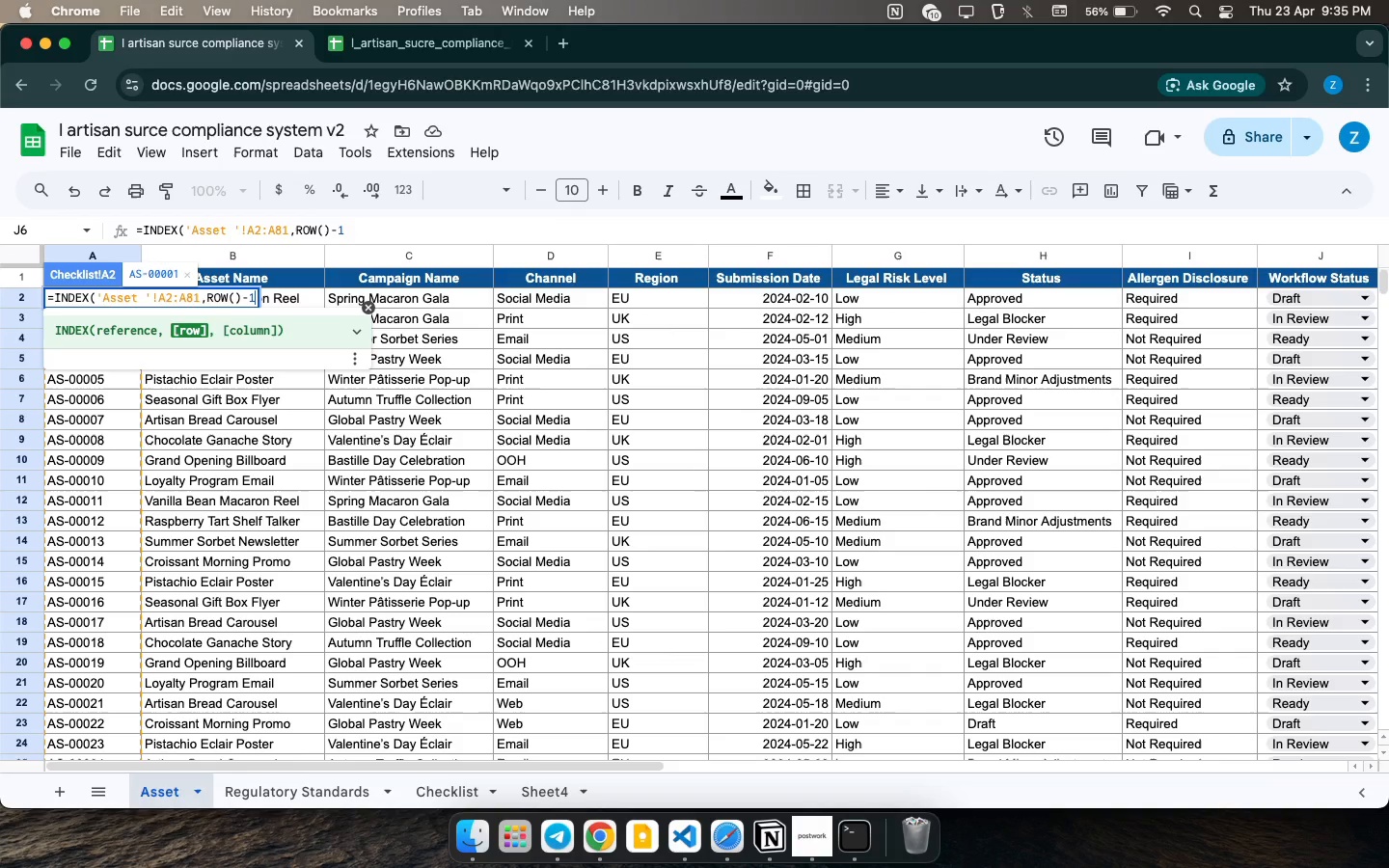 
key(Shift+0)
 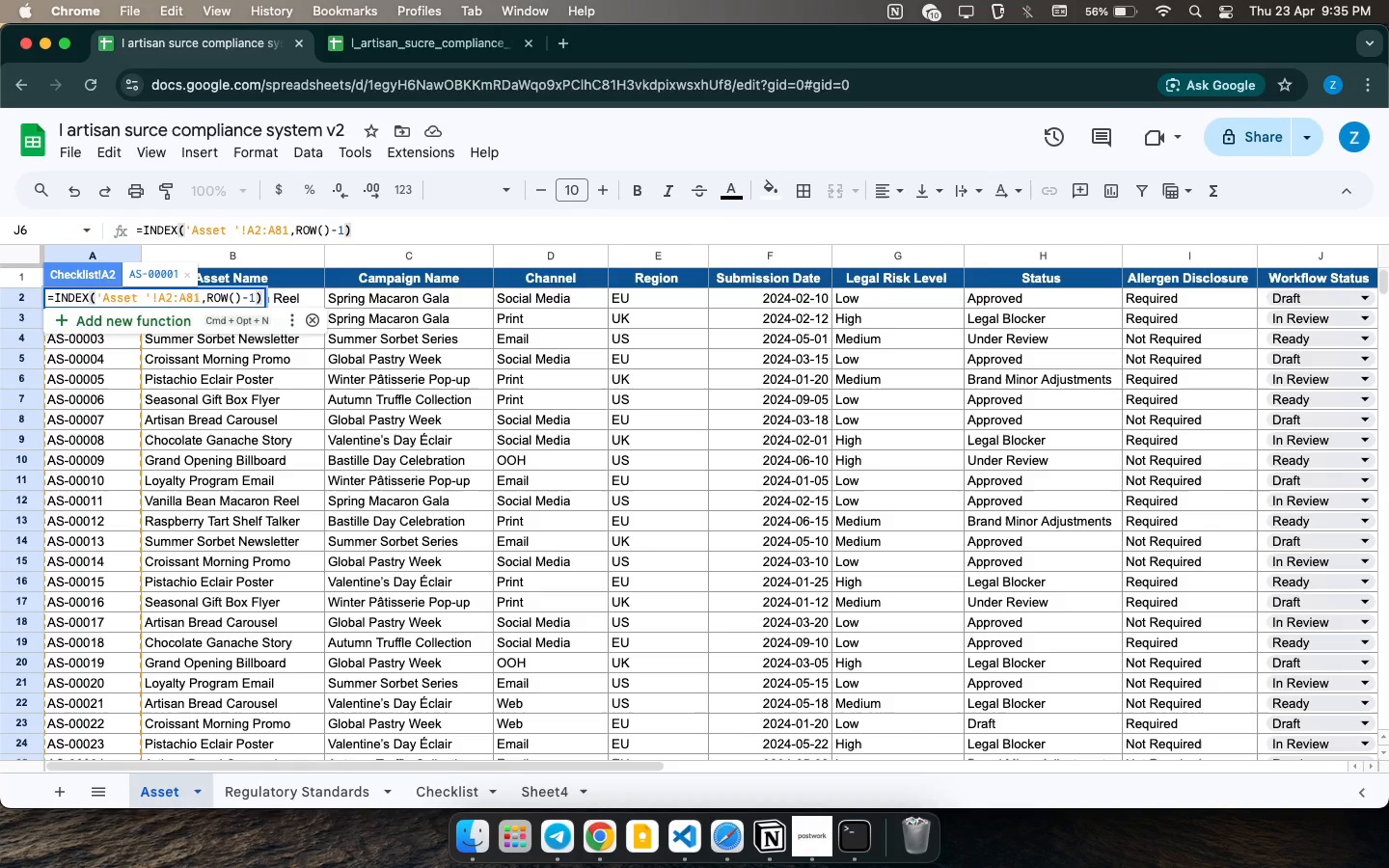 
key(Enter)
 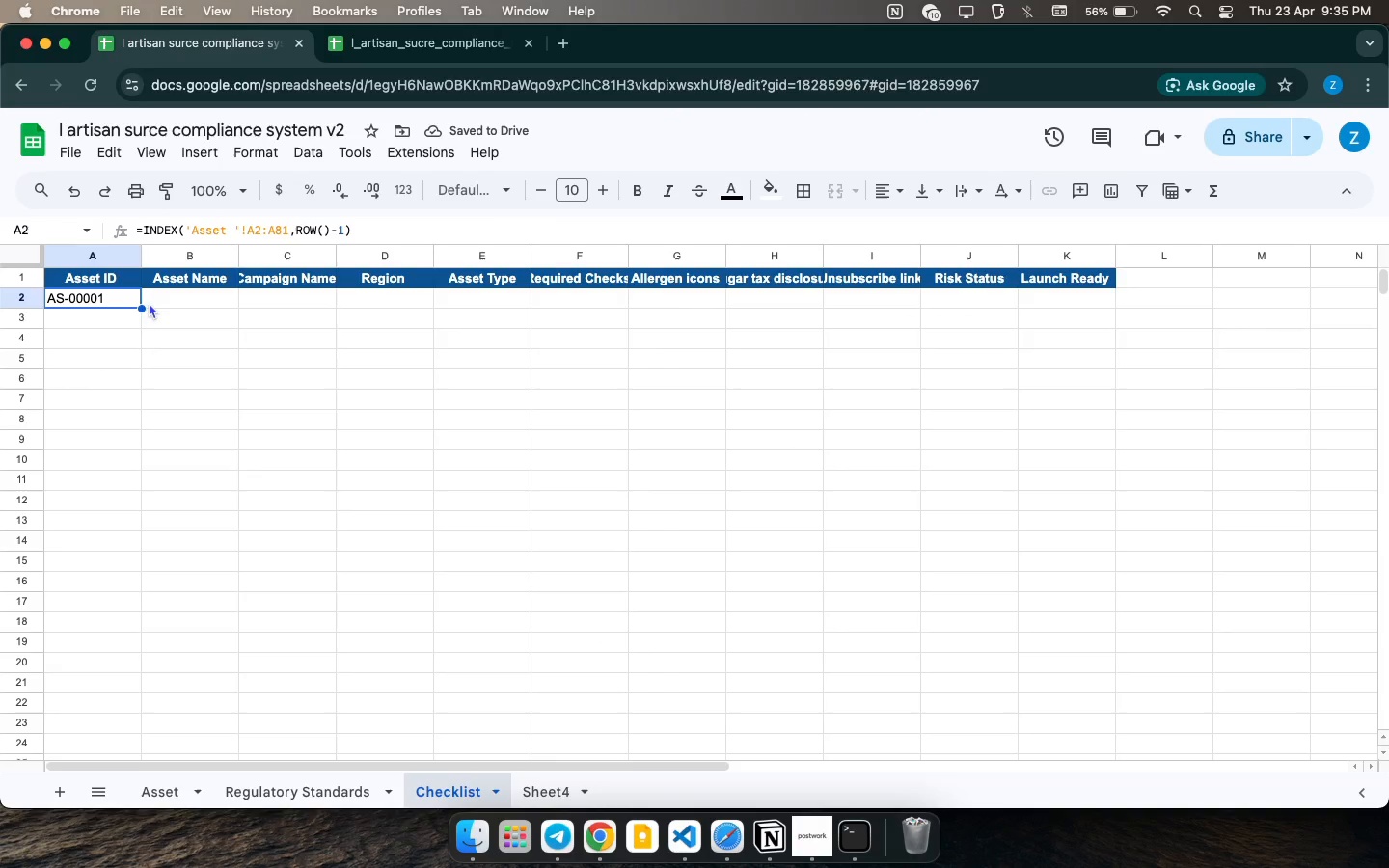 
left_click([142, 311])
 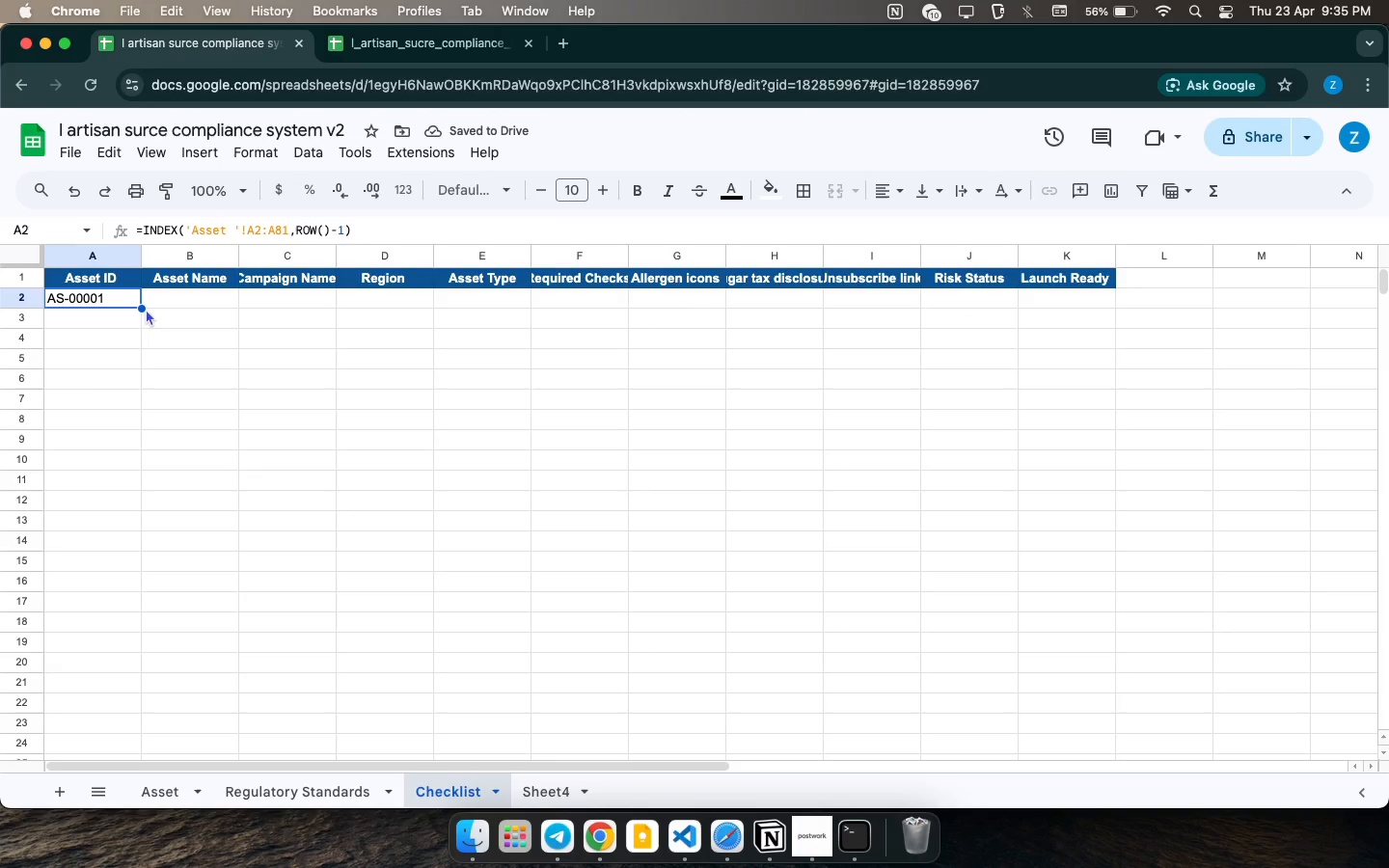 
left_click_drag(start_coordinate=[144, 305], to_coordinate=[247, 815])
 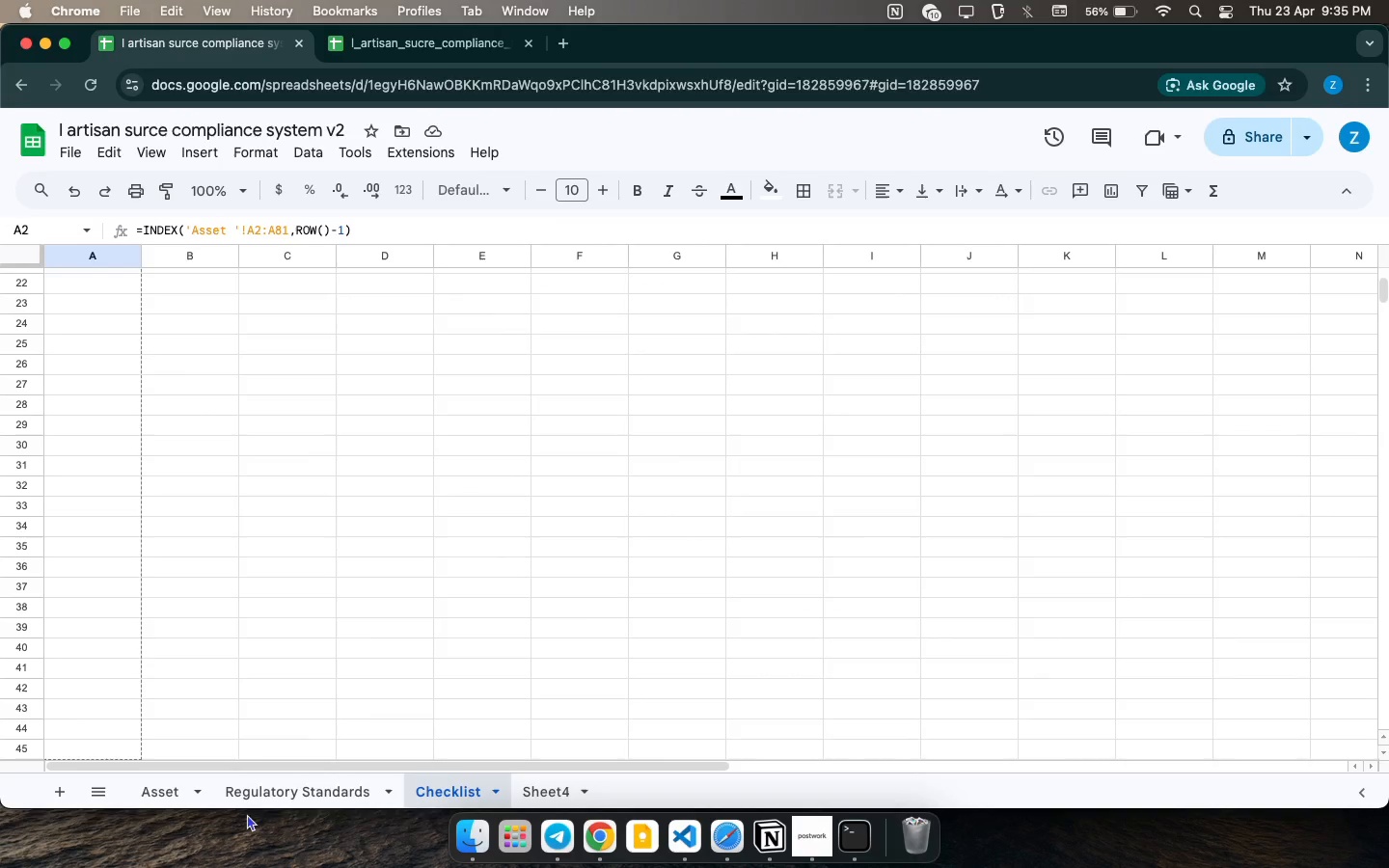 
scroll: coordinate [182, 523], scroll_direction: up, amount: 65.0
 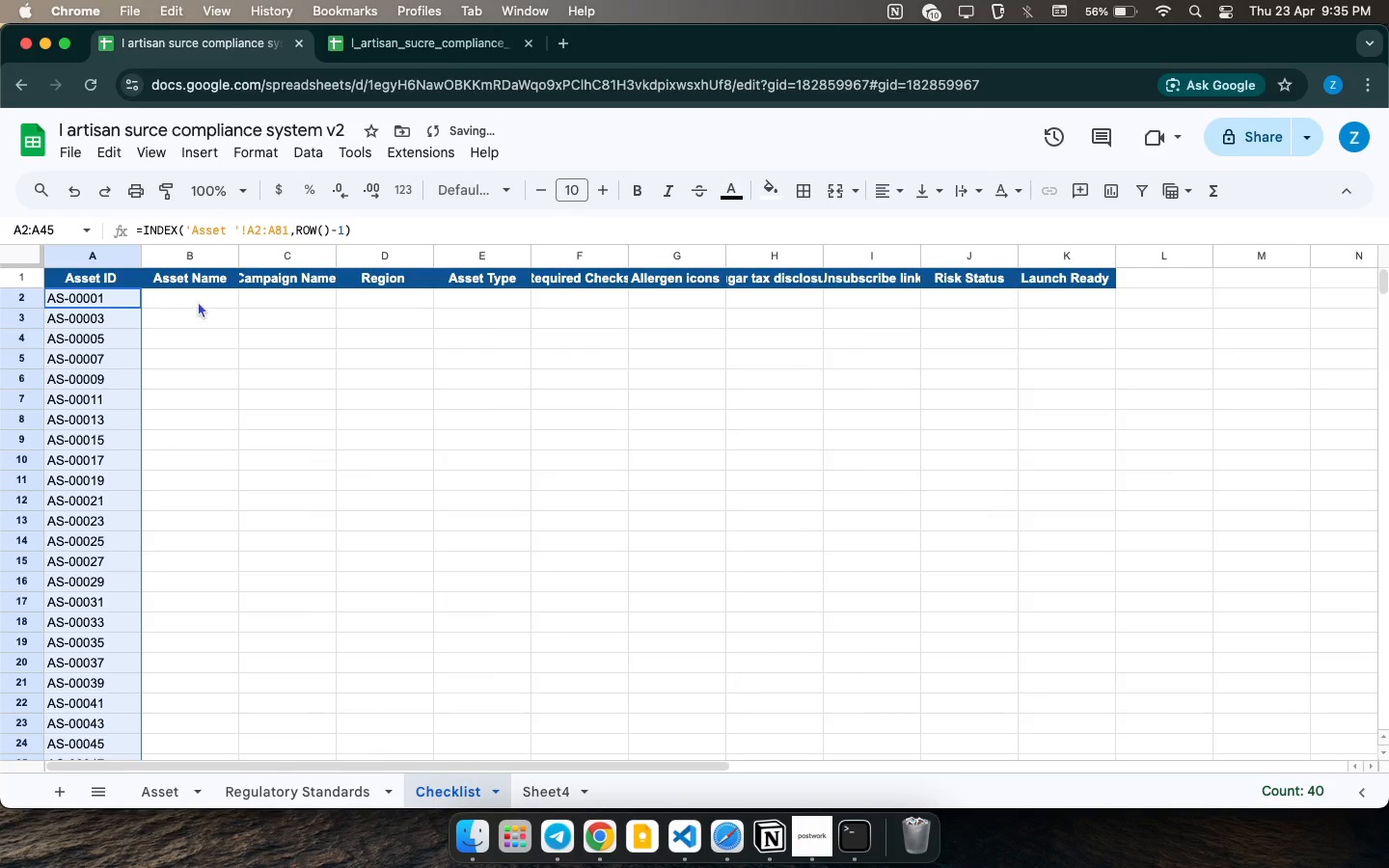 
left_click([204, 299])
 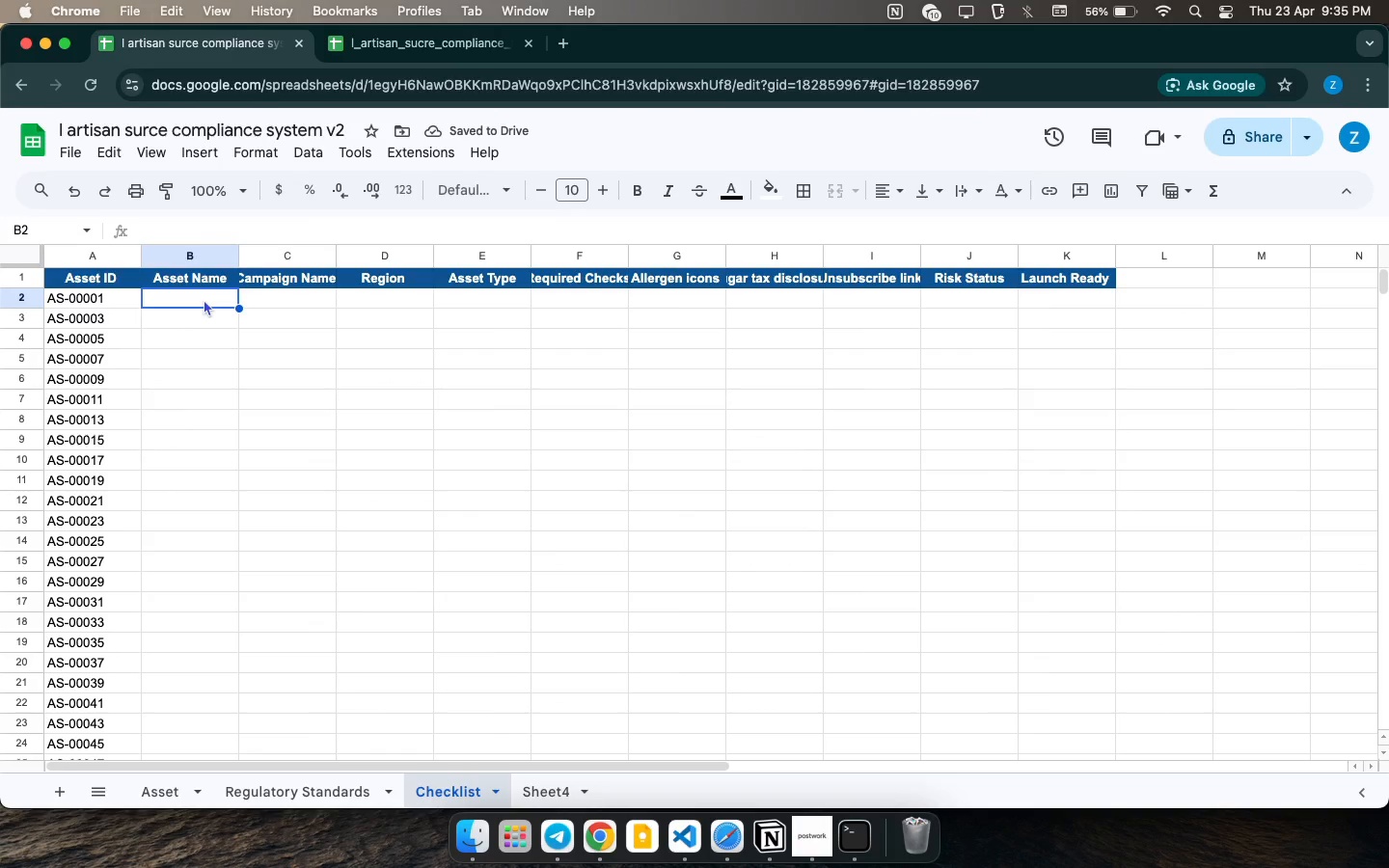 
type(=if()
 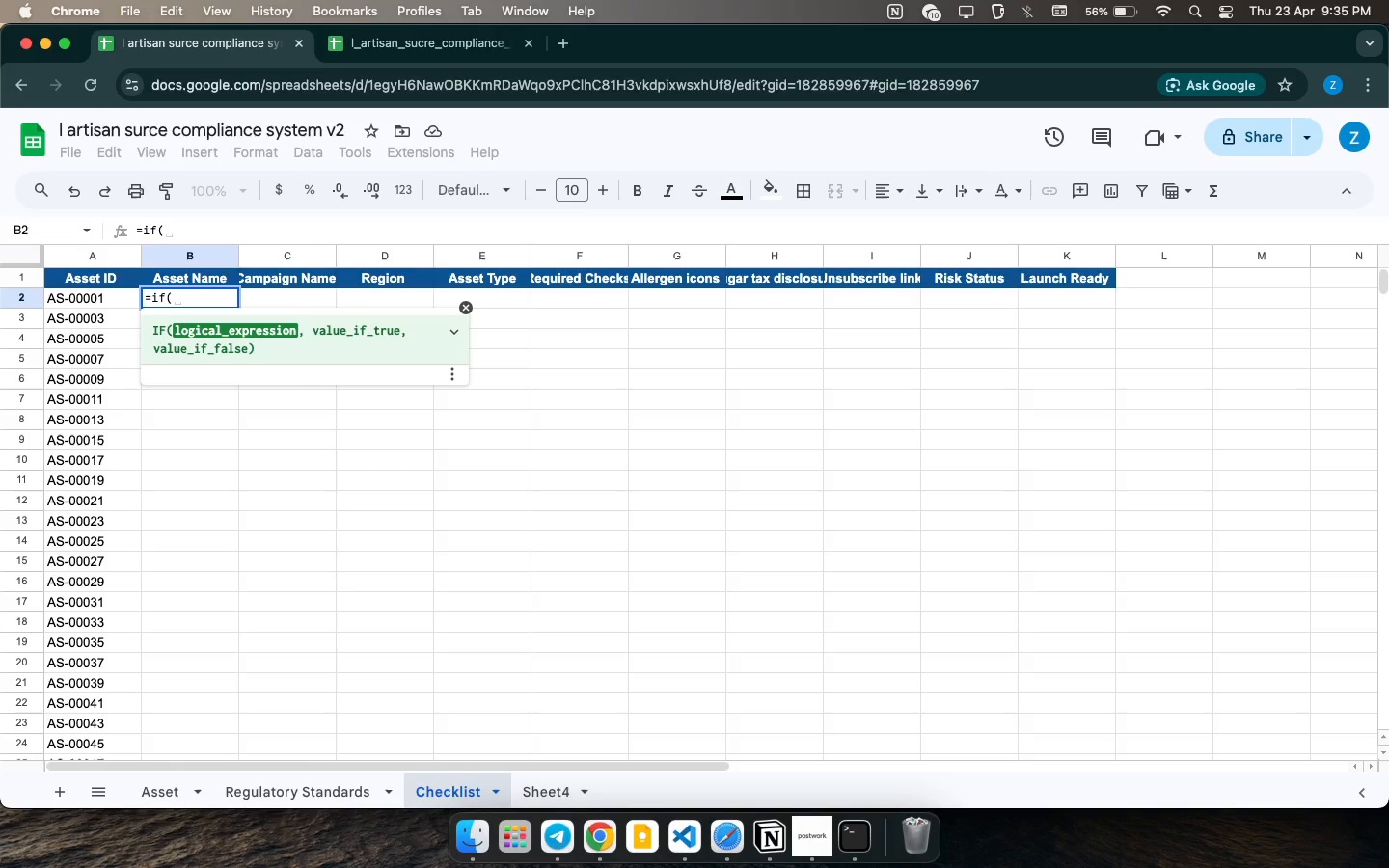 
type(a2="","",index)
 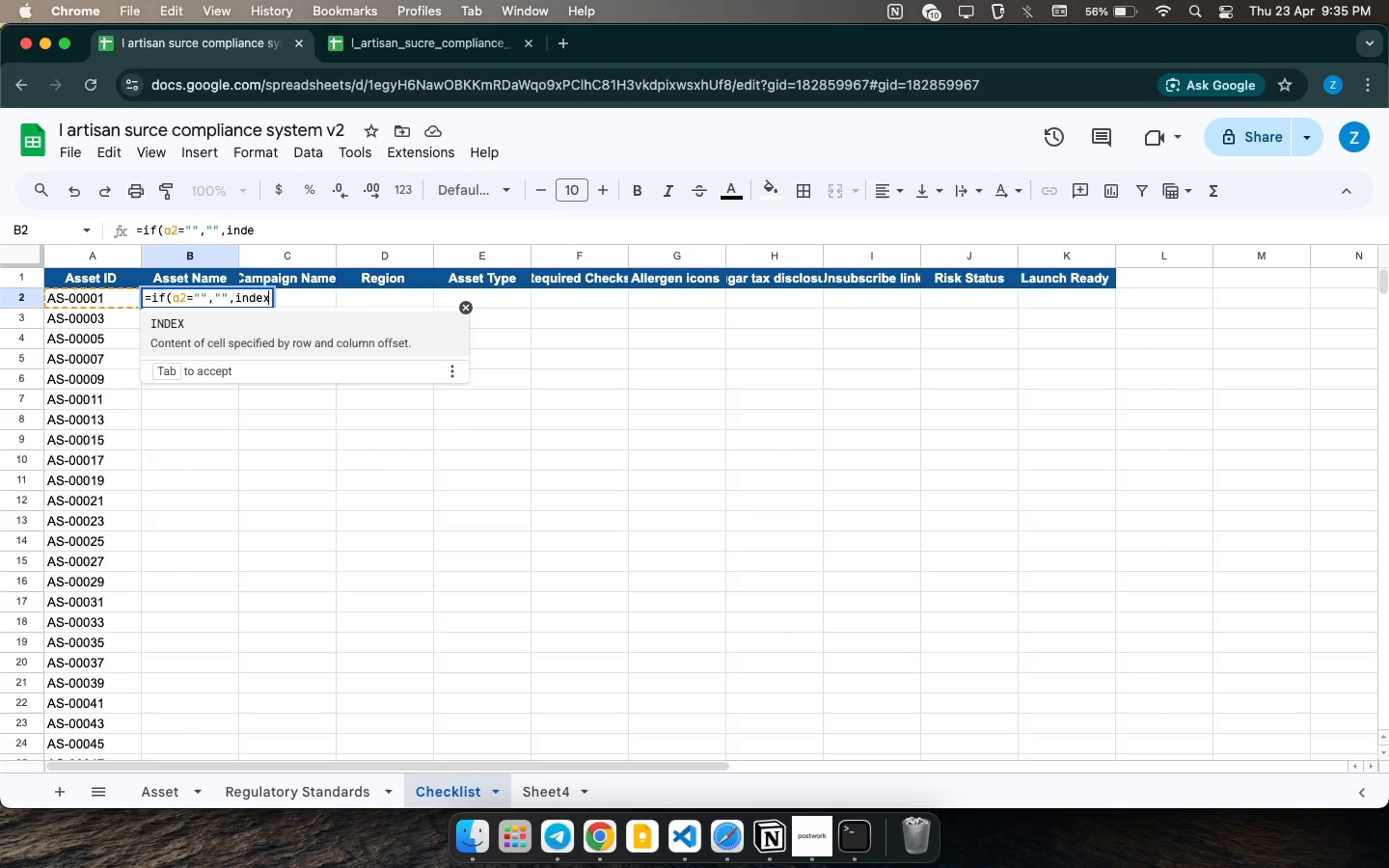 
left_click([161, 790])
 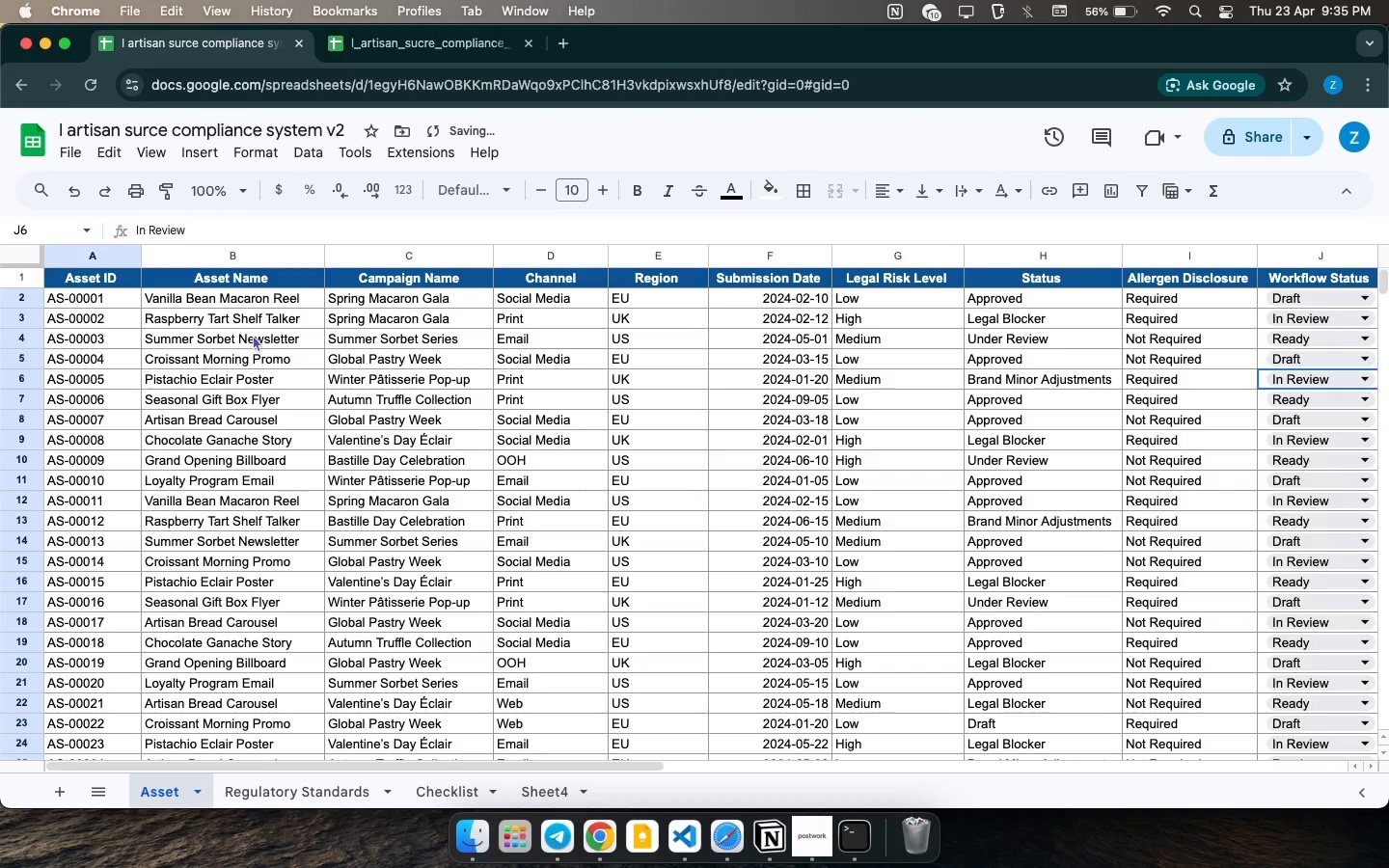 
left_click_drag(start_coordinate=[250, 295], to_coordinate=[294, 551])
 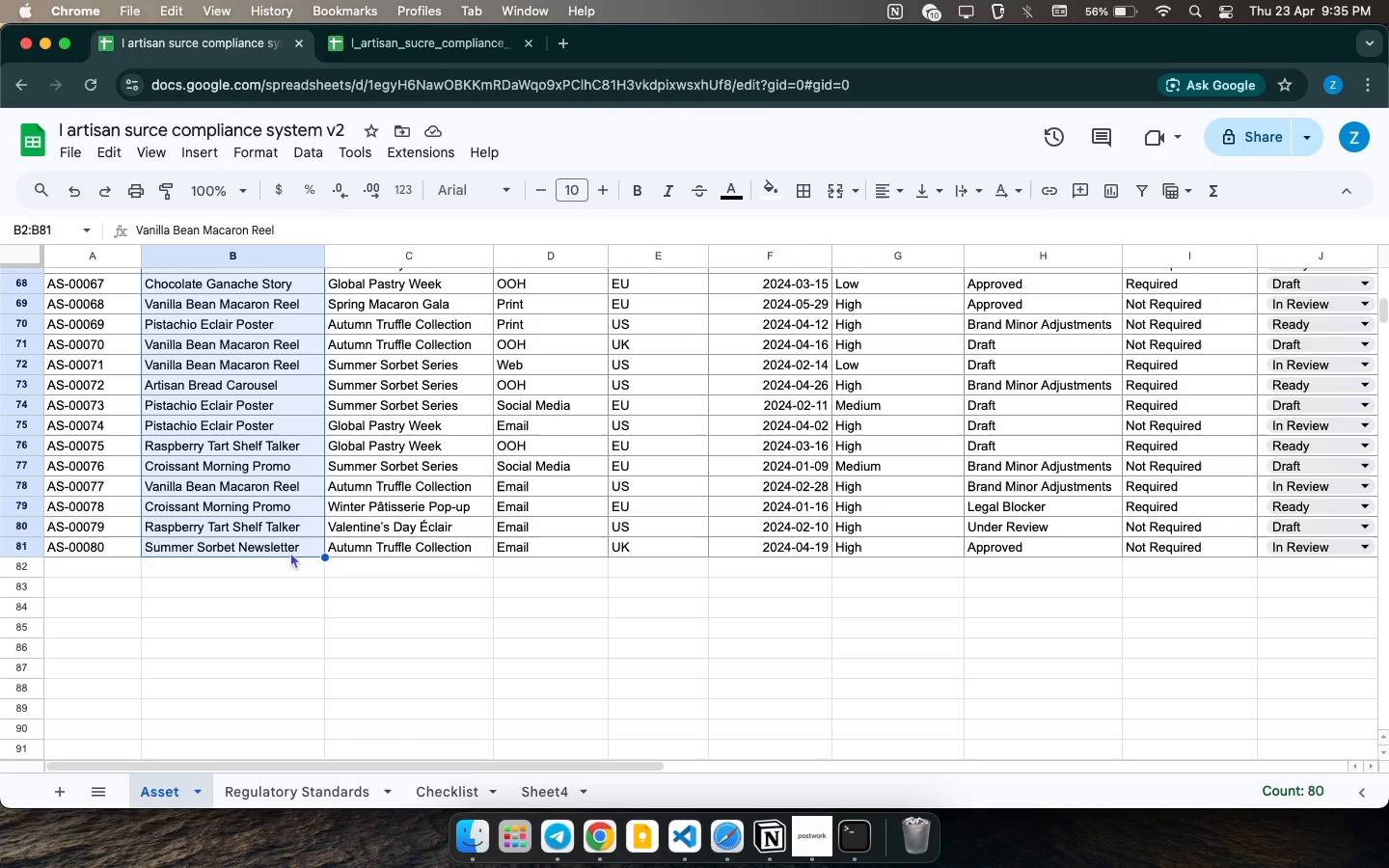 
type(,ma)
 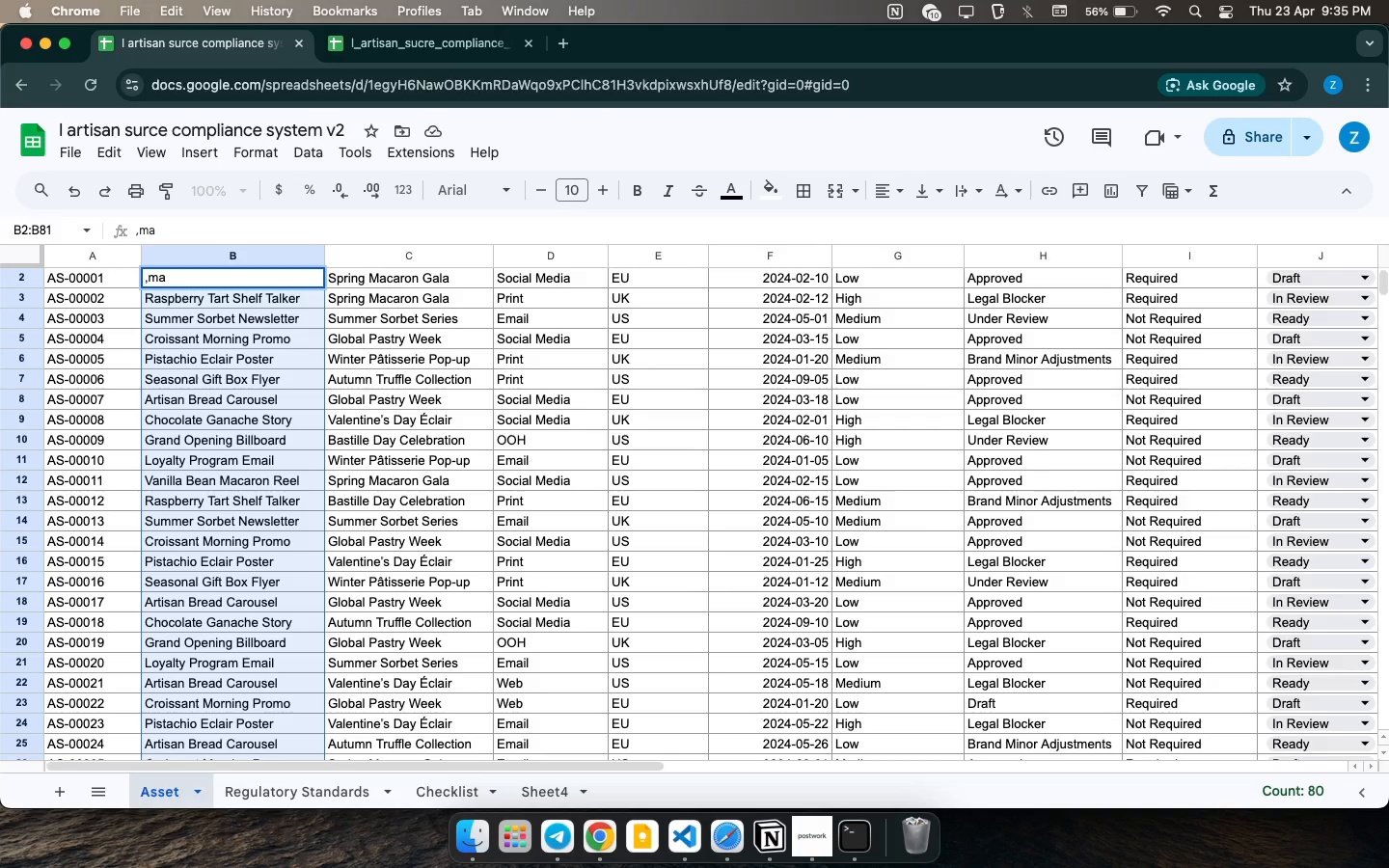 
key(Meta+CommandLeft)
 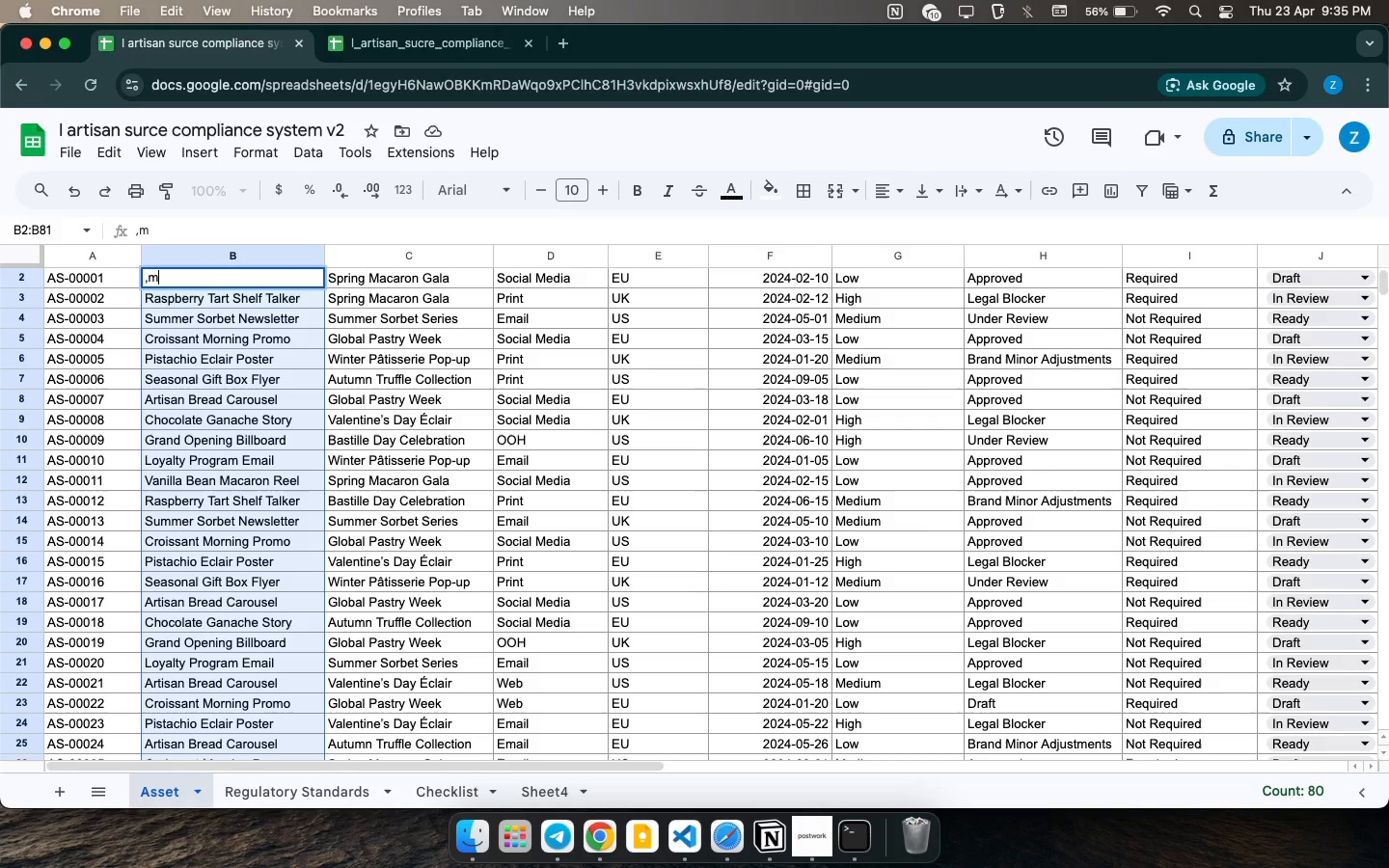 
key(Meta+Z)
 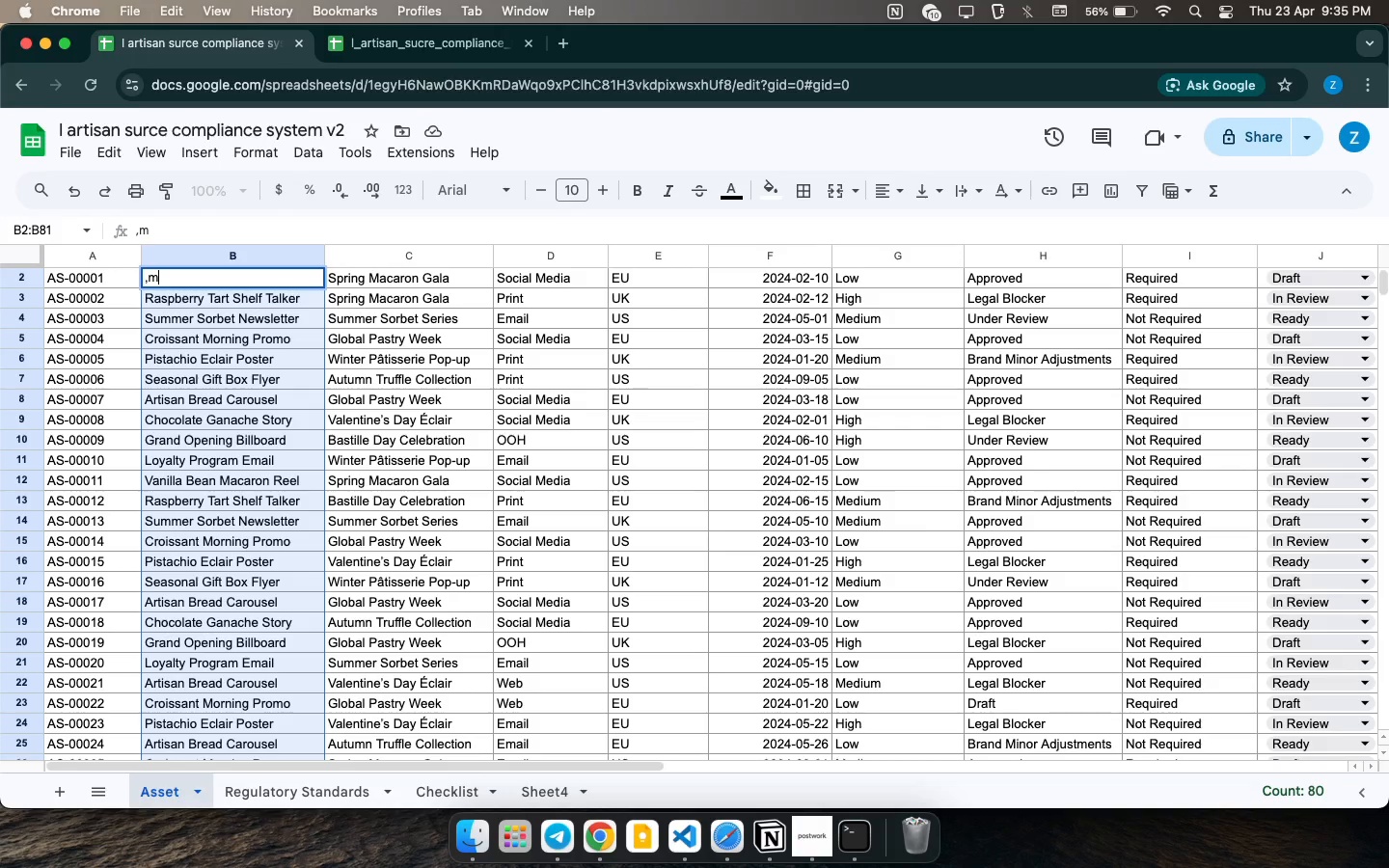 
key(Meta+CommandLeft)
 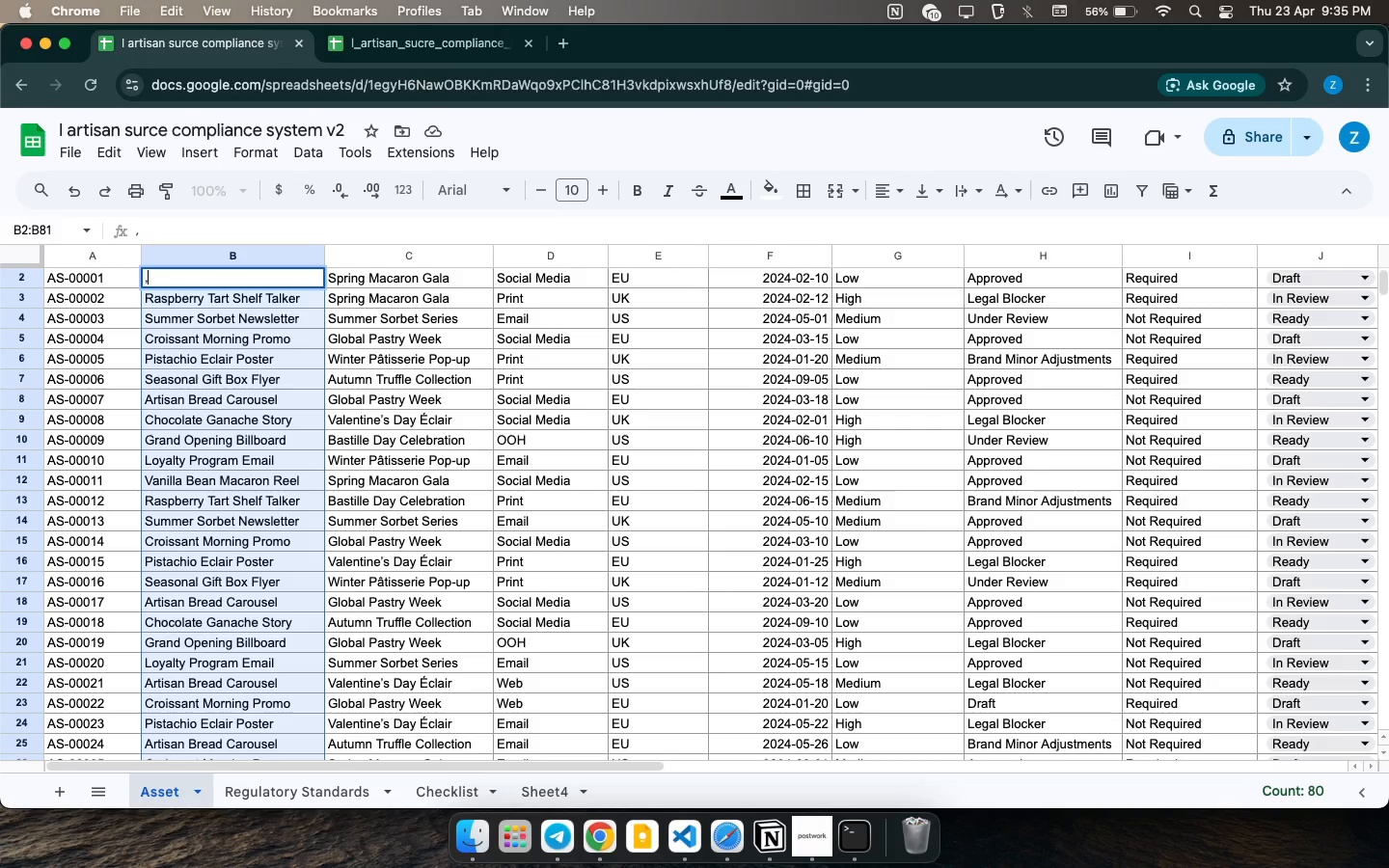 
key(Meta+Z)
 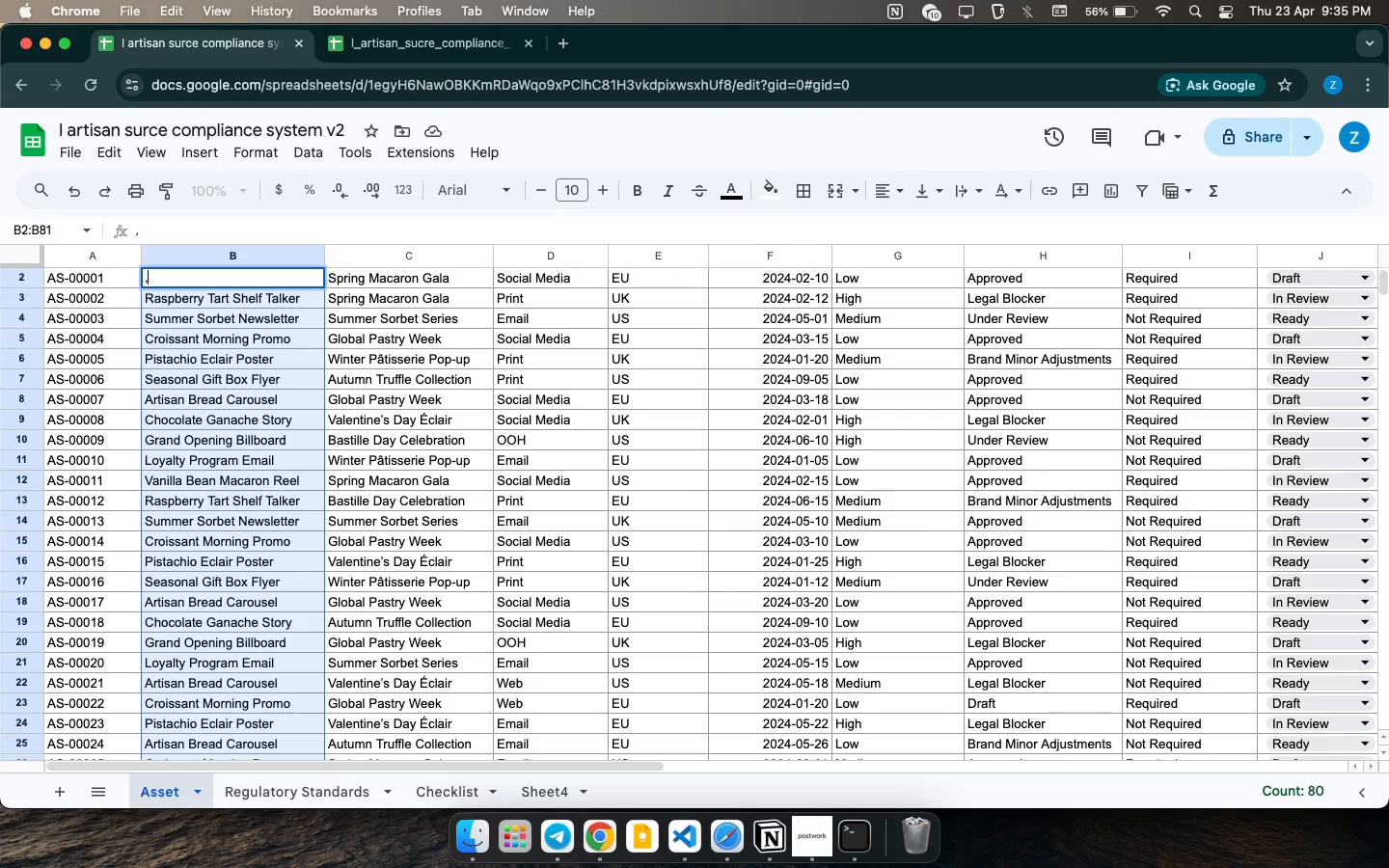 
key(Meta+CommandLeft)
 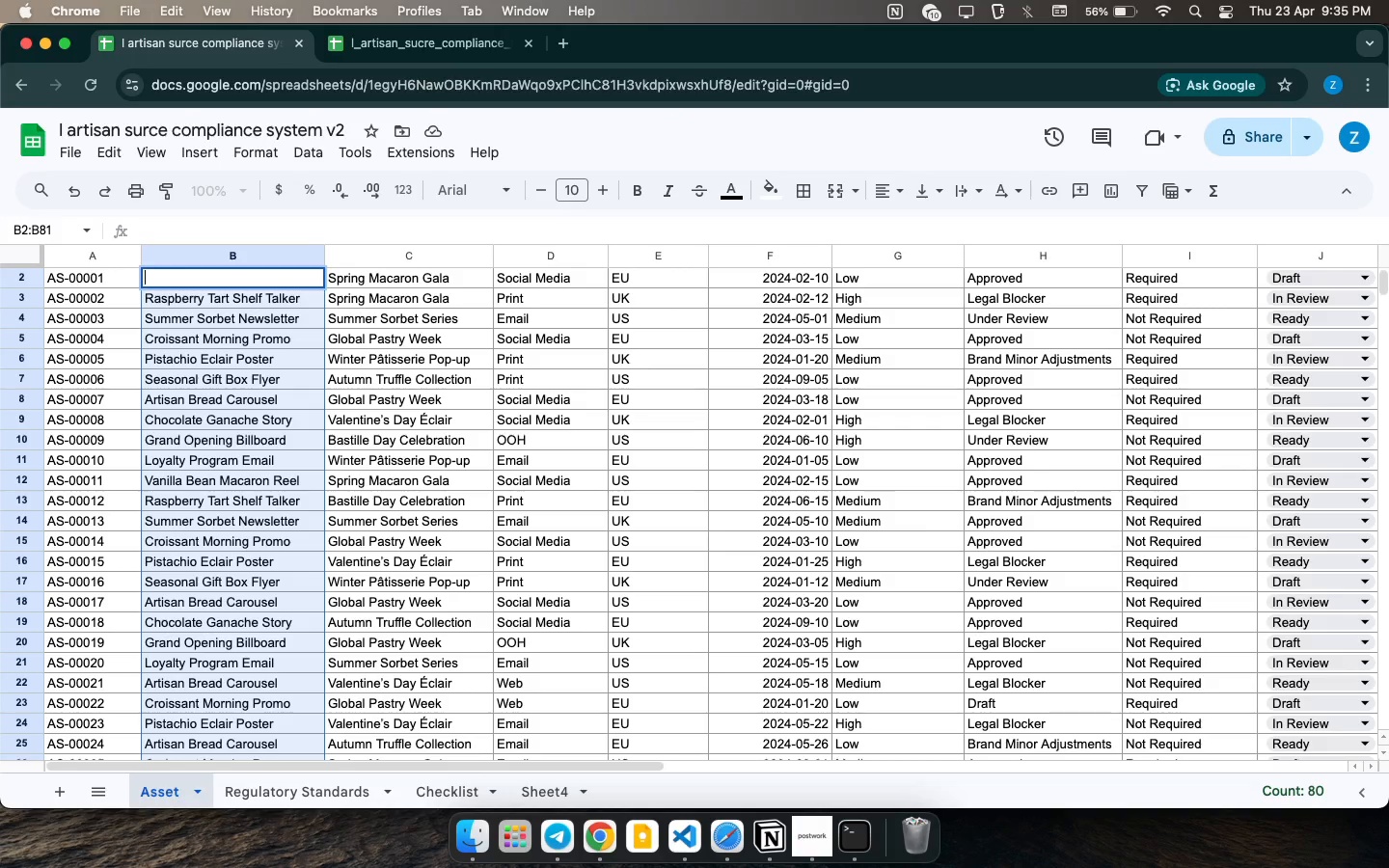 
key(Meta+Z)
 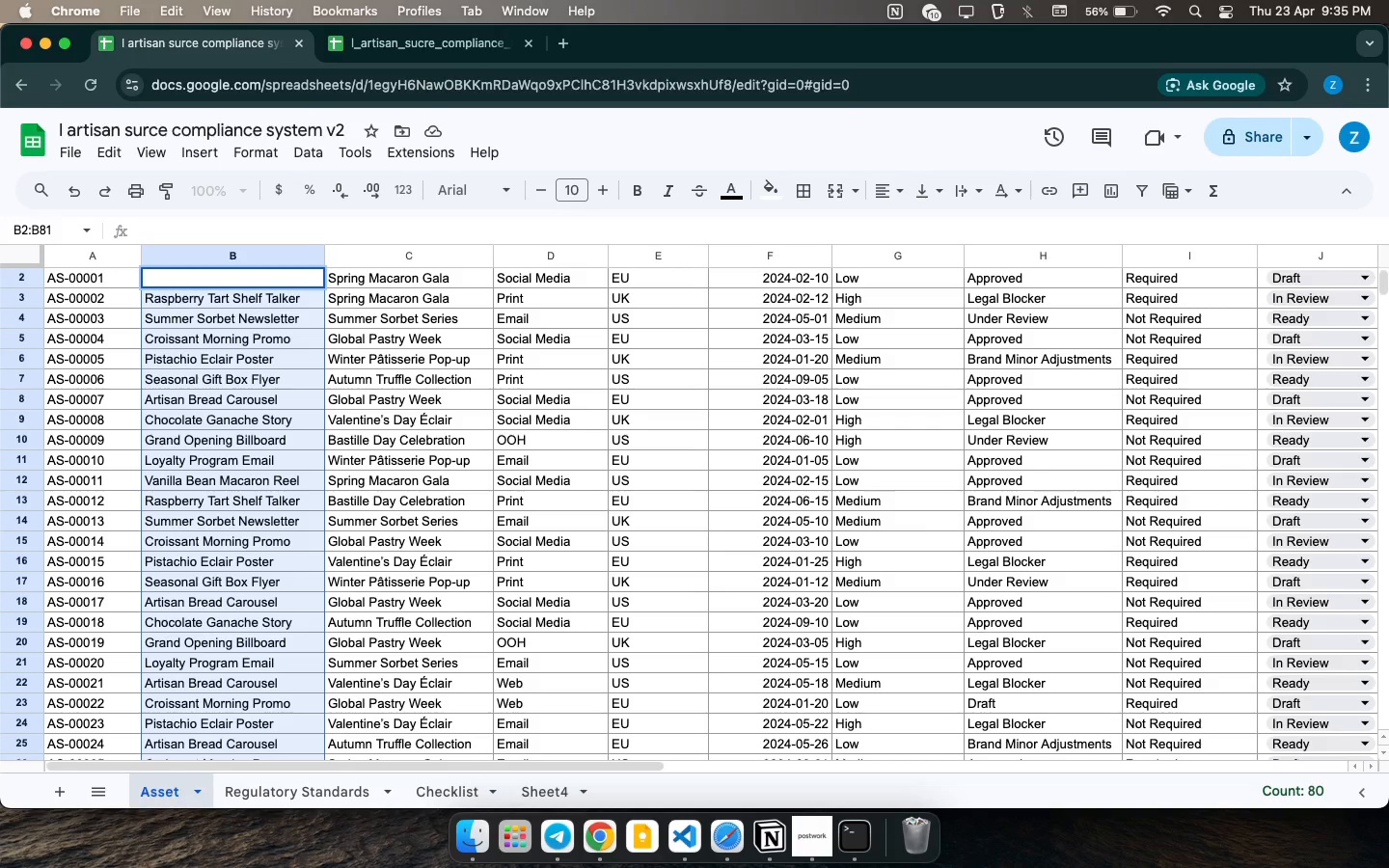 
key(Meta+CommandLeft)
 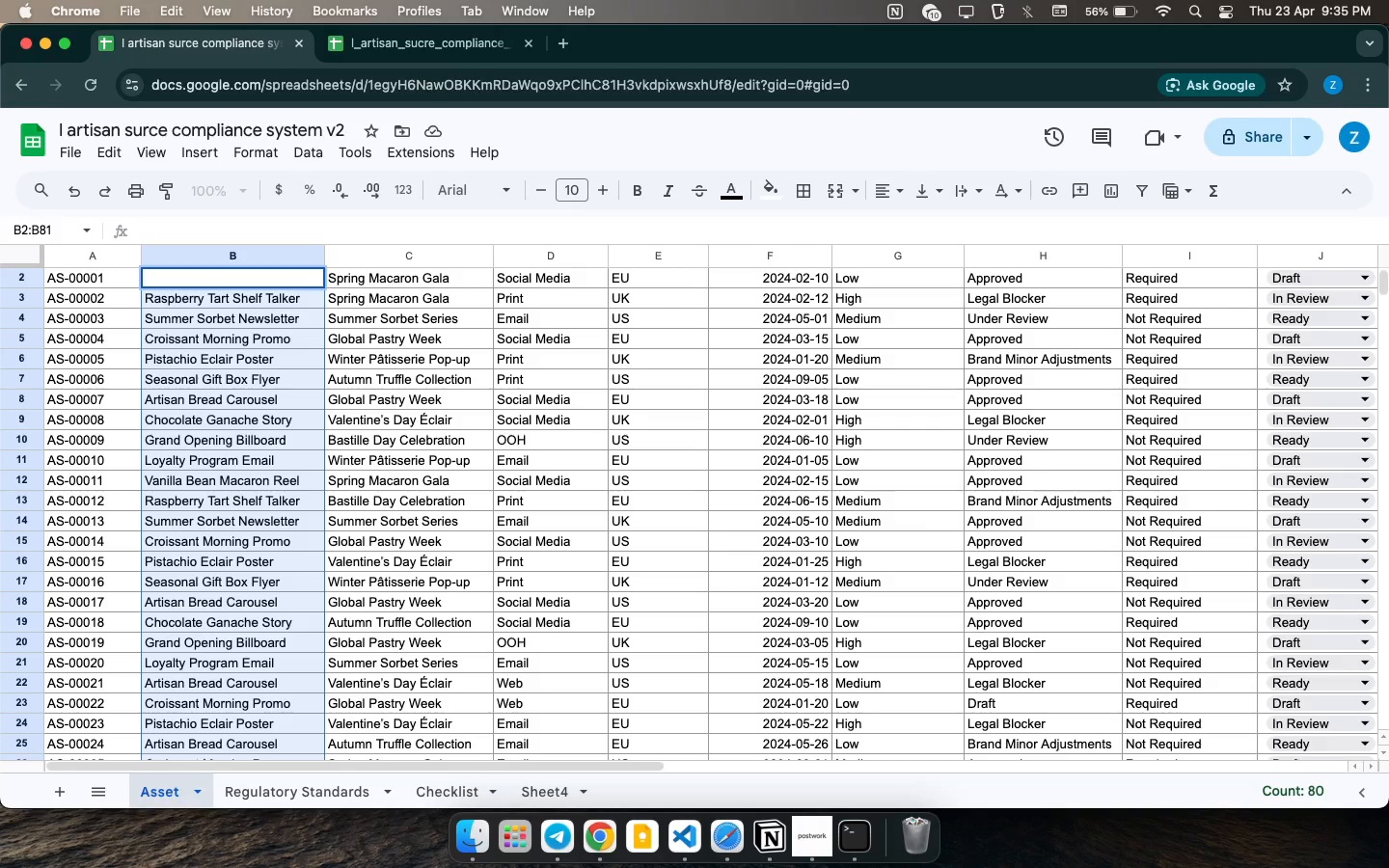 
key(Meta+Z)
 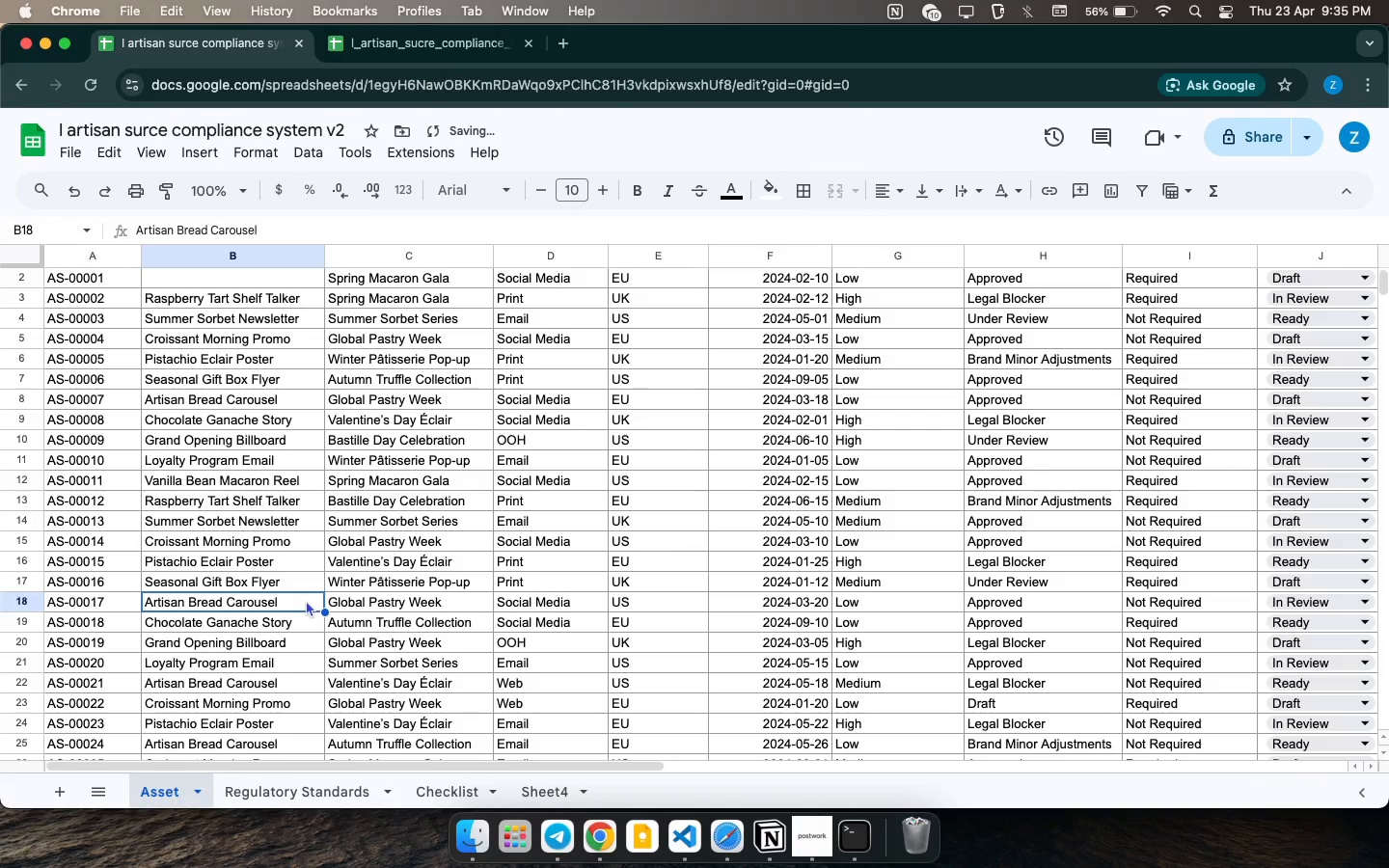 
key(Meta+CommandLeft)
 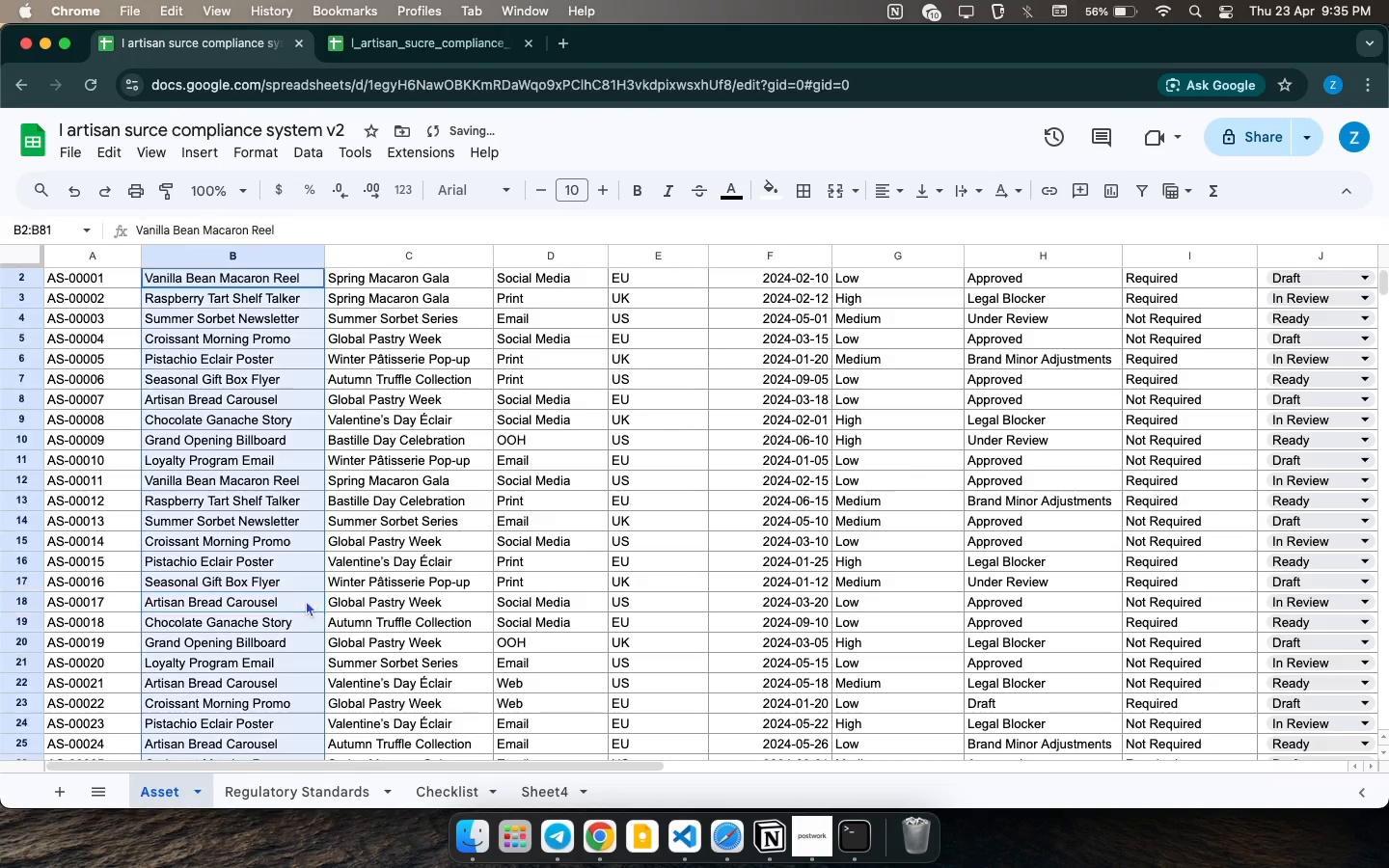 
key(Meta+Z)
 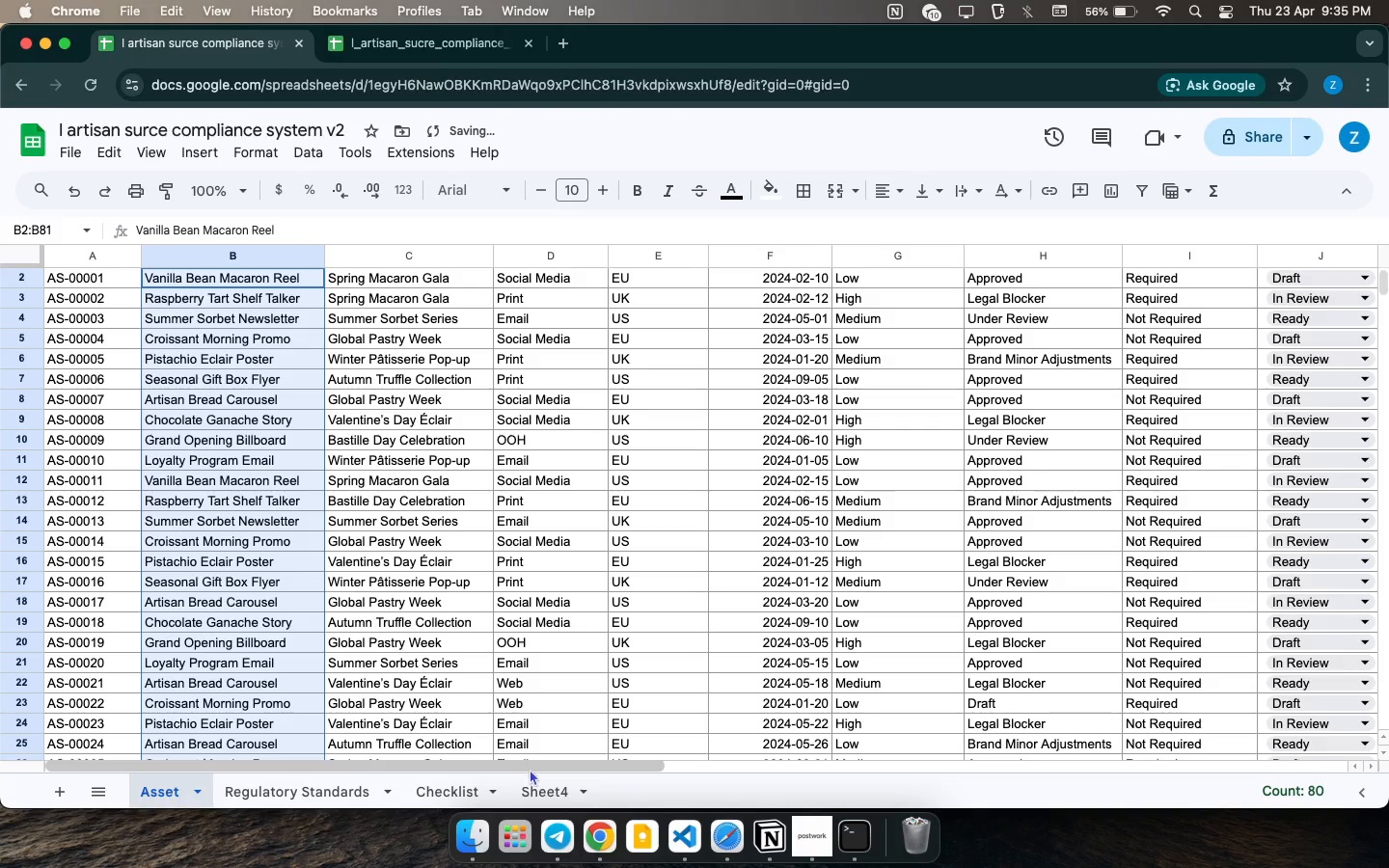 
left_click([422, 792])
 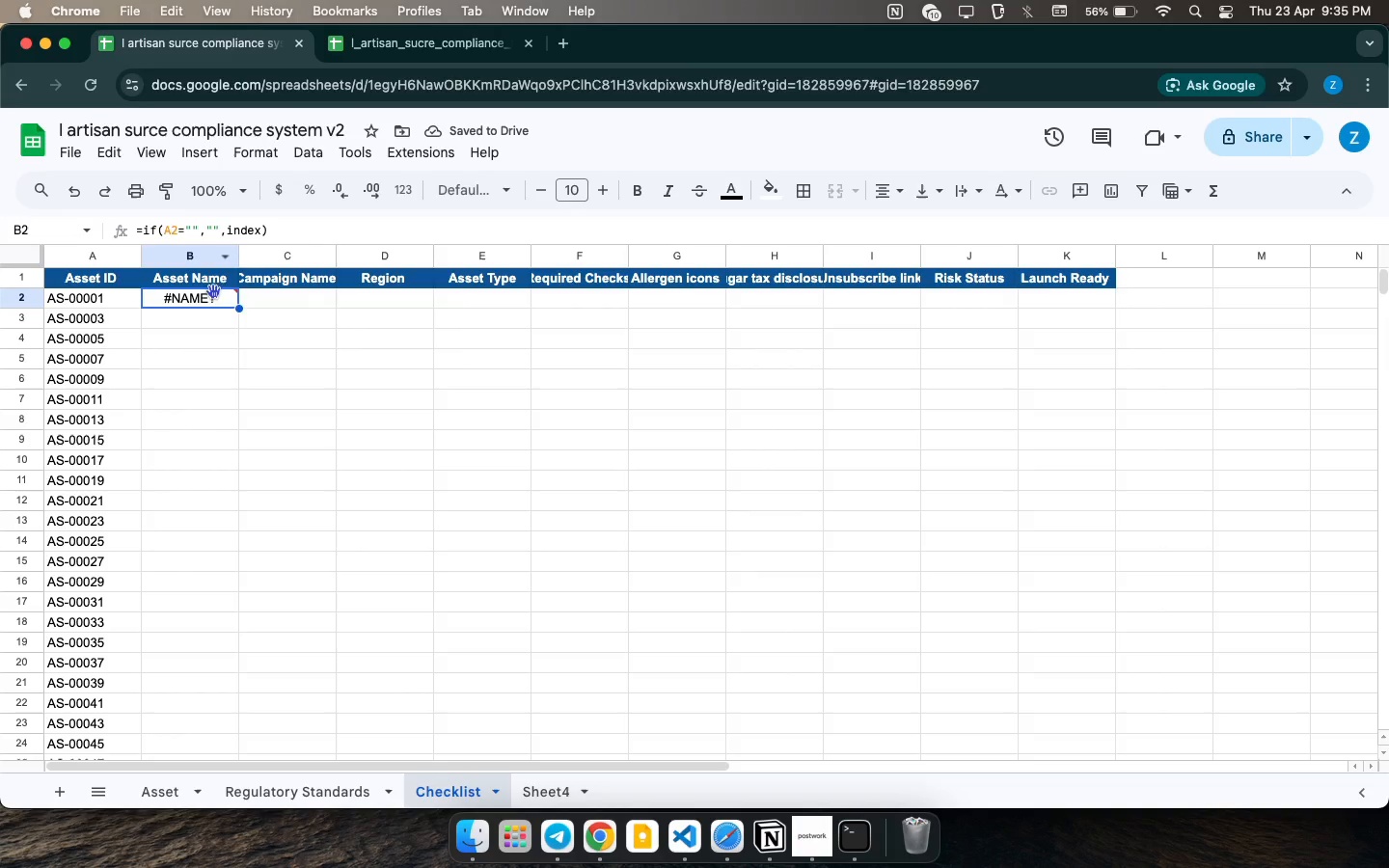 
double_click([210, 292])
 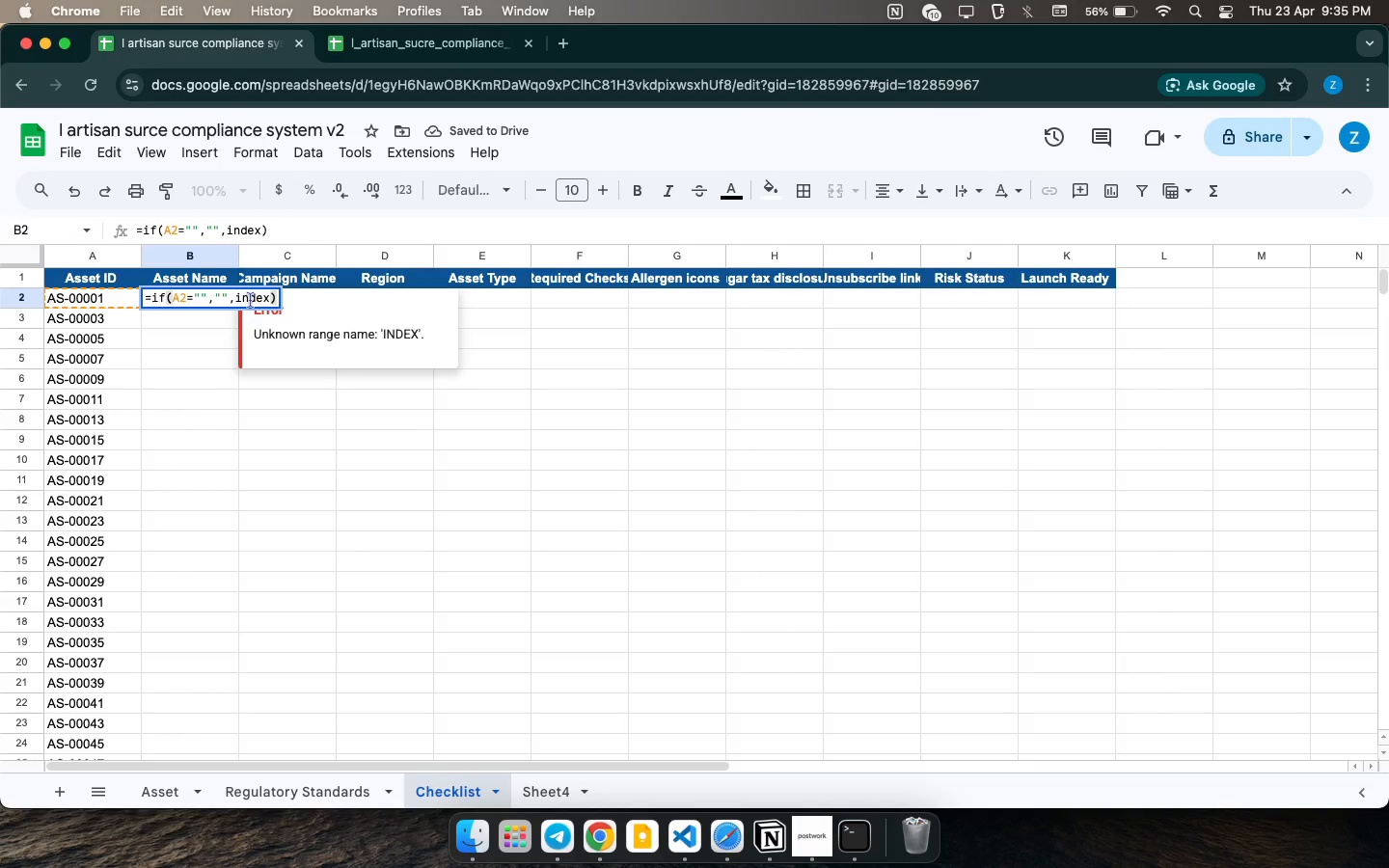 
key(Backspace)
 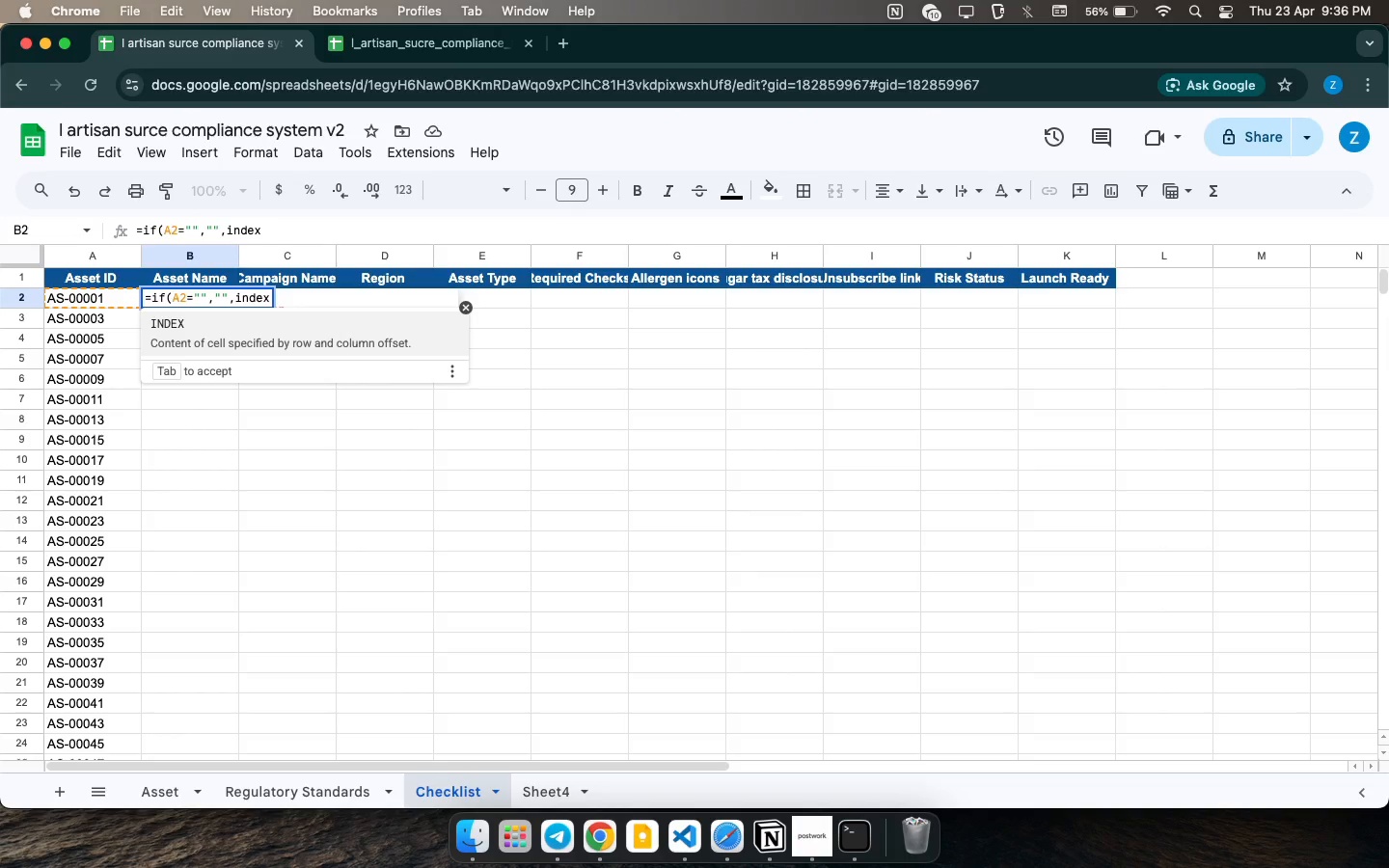 
key(Shift+ShiftLeft)
 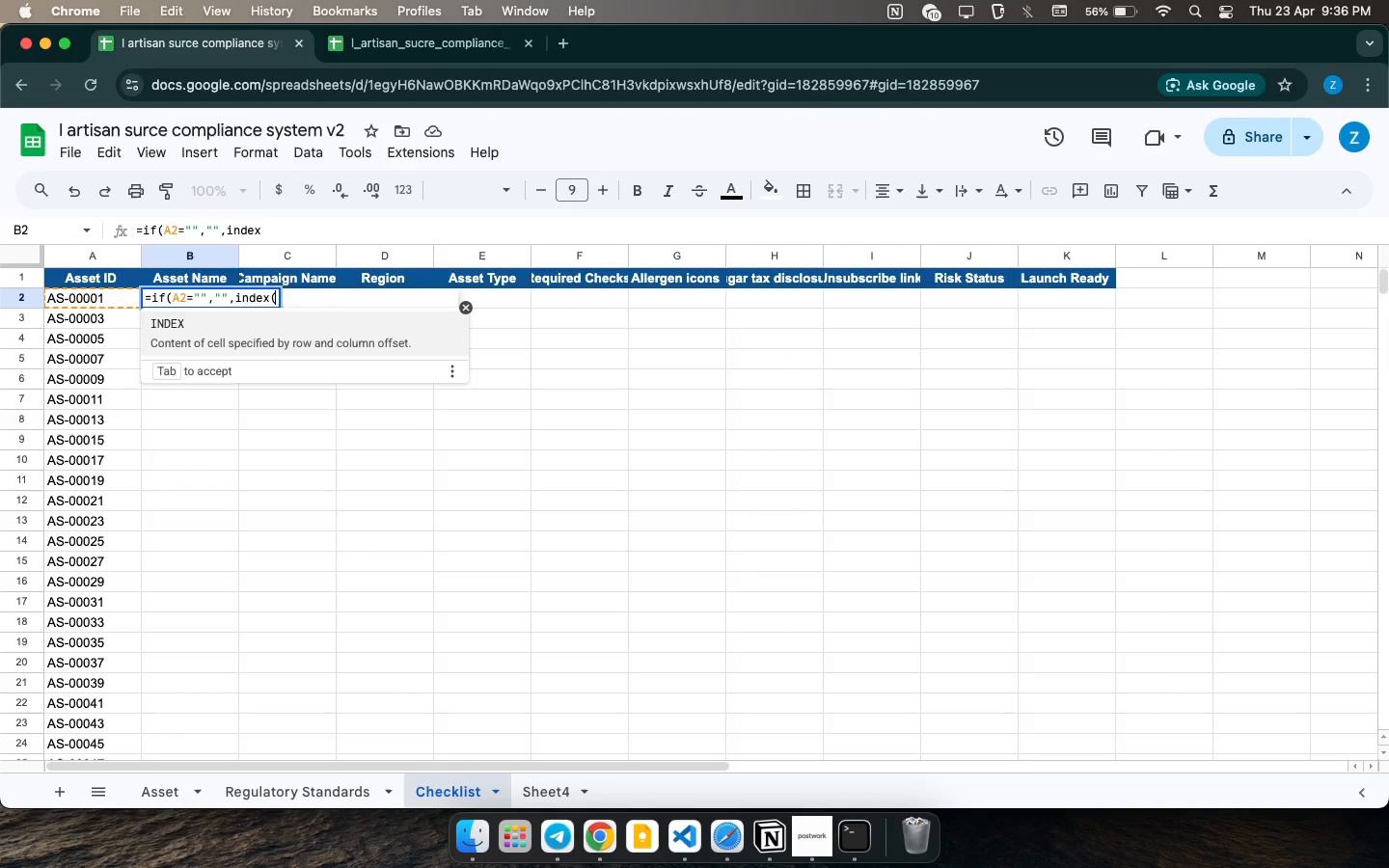 
key(Shift+9)
 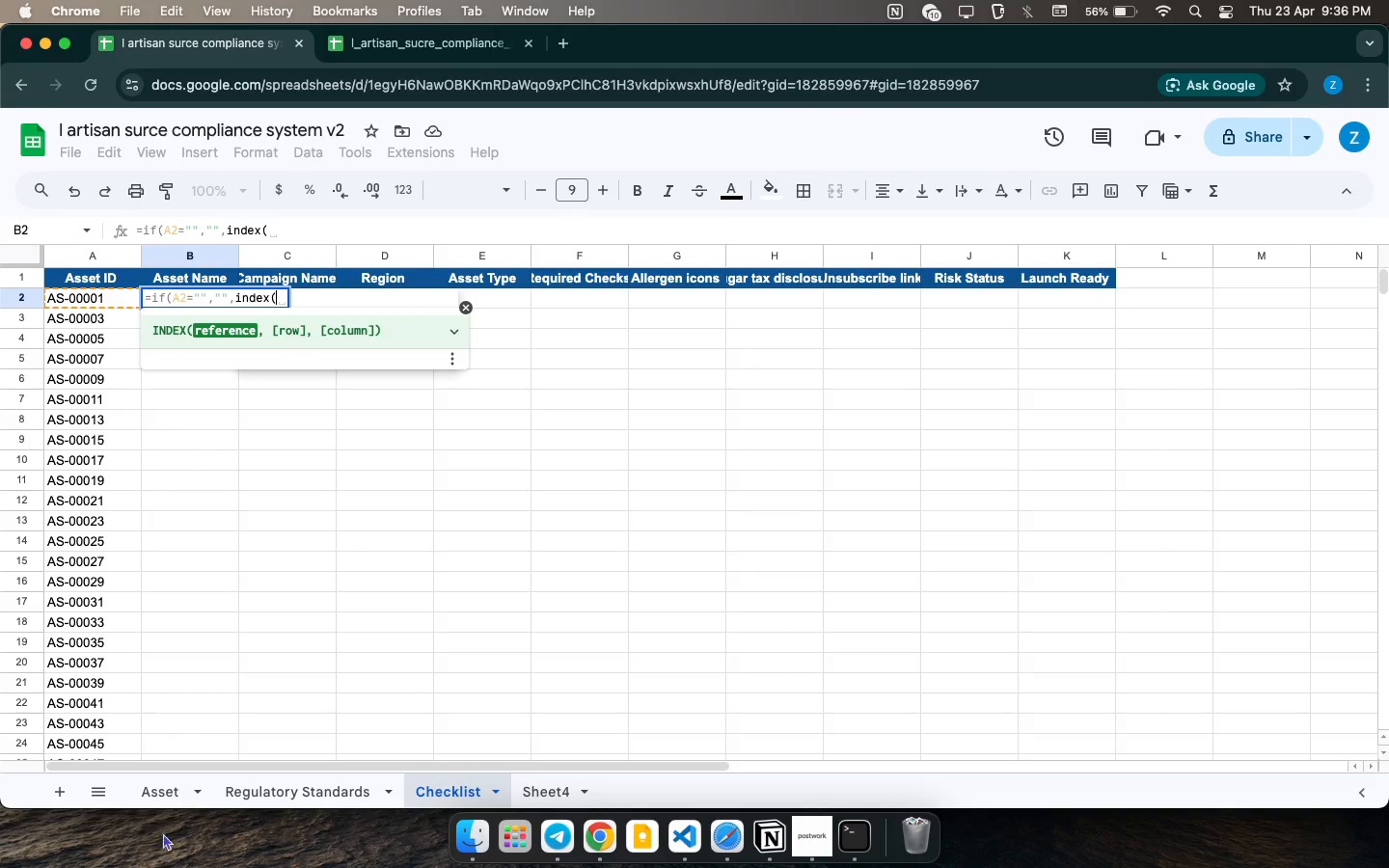 
left_click([157, 794])
 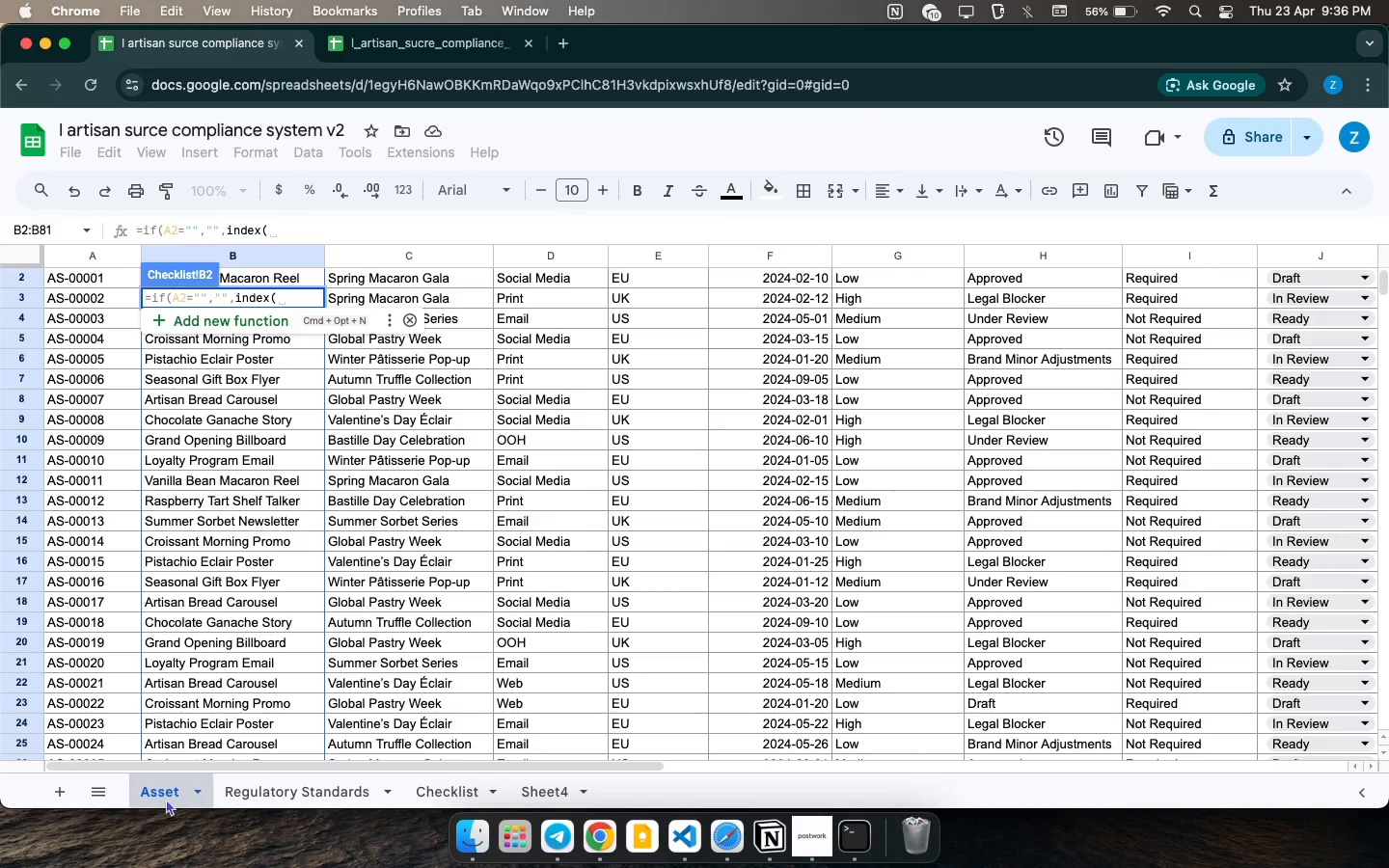 
scroll: coordinate [259, 746], scroll_direction: down, amount: 30.0
 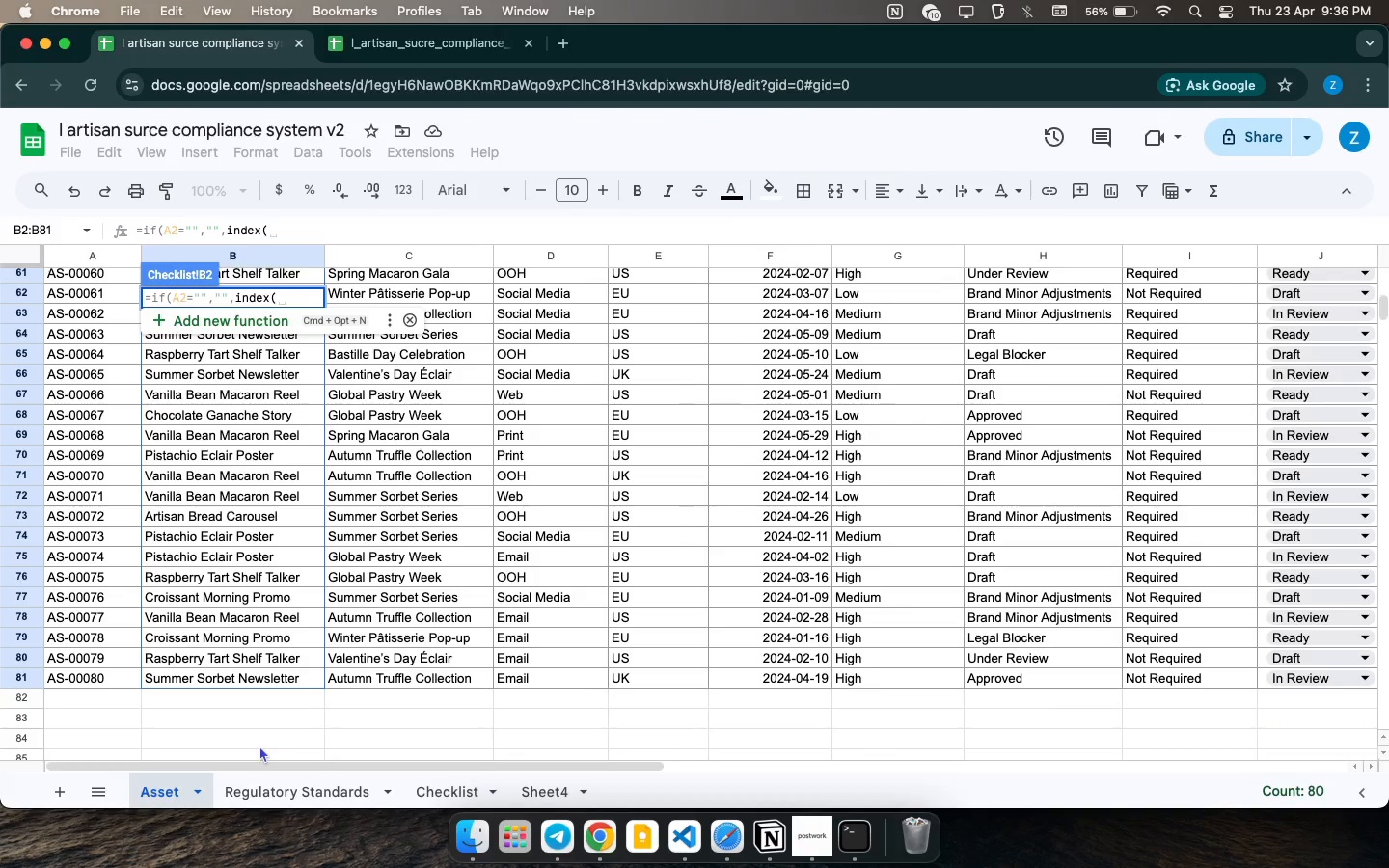 
left_click_drag(start_coordinate=[302, 679], to_coordinate=[201, 292])
 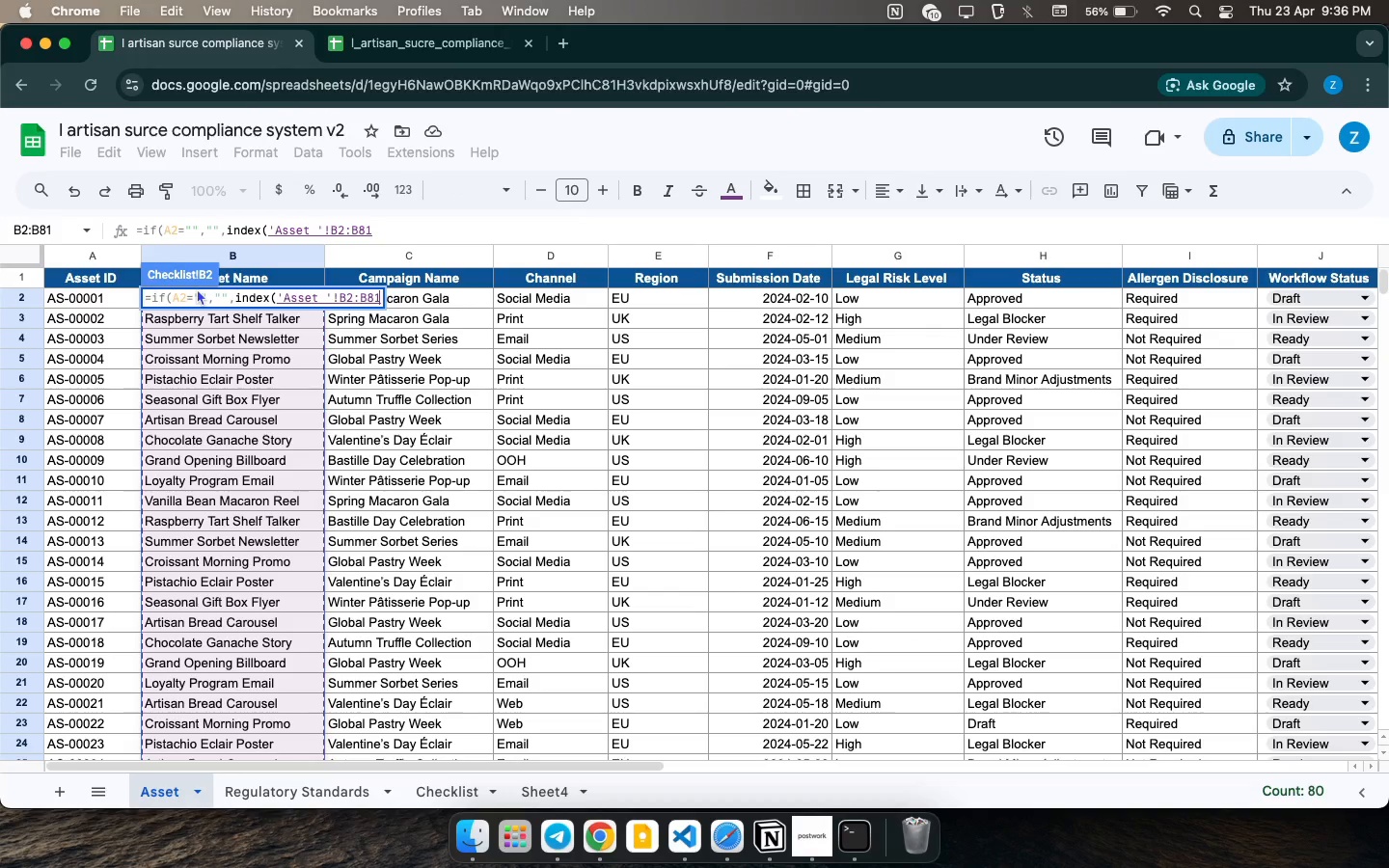 
type(,match(a2,)
 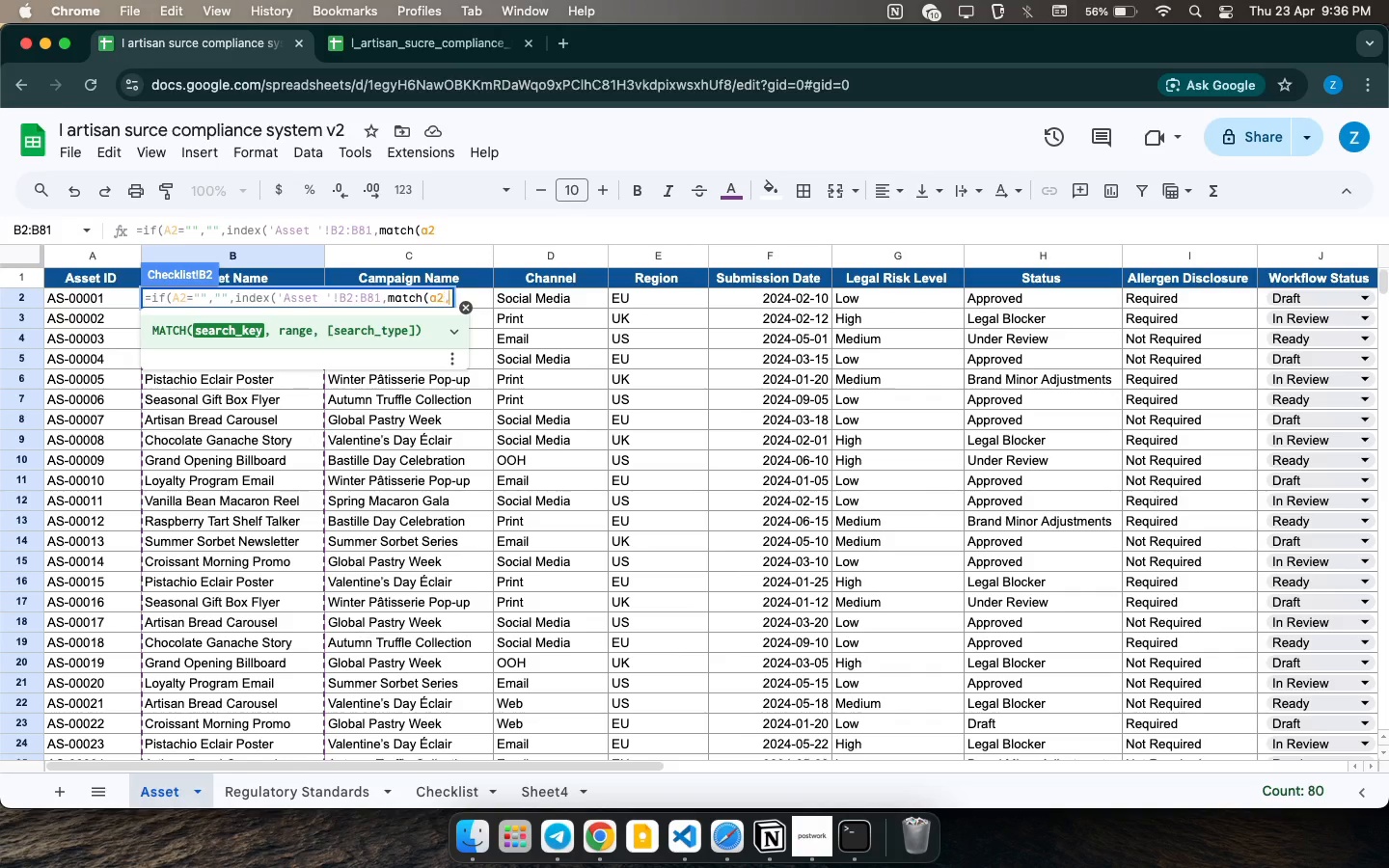 
scroll: coordinate [139, 705], scroll_direction: down, amount: 34.0
 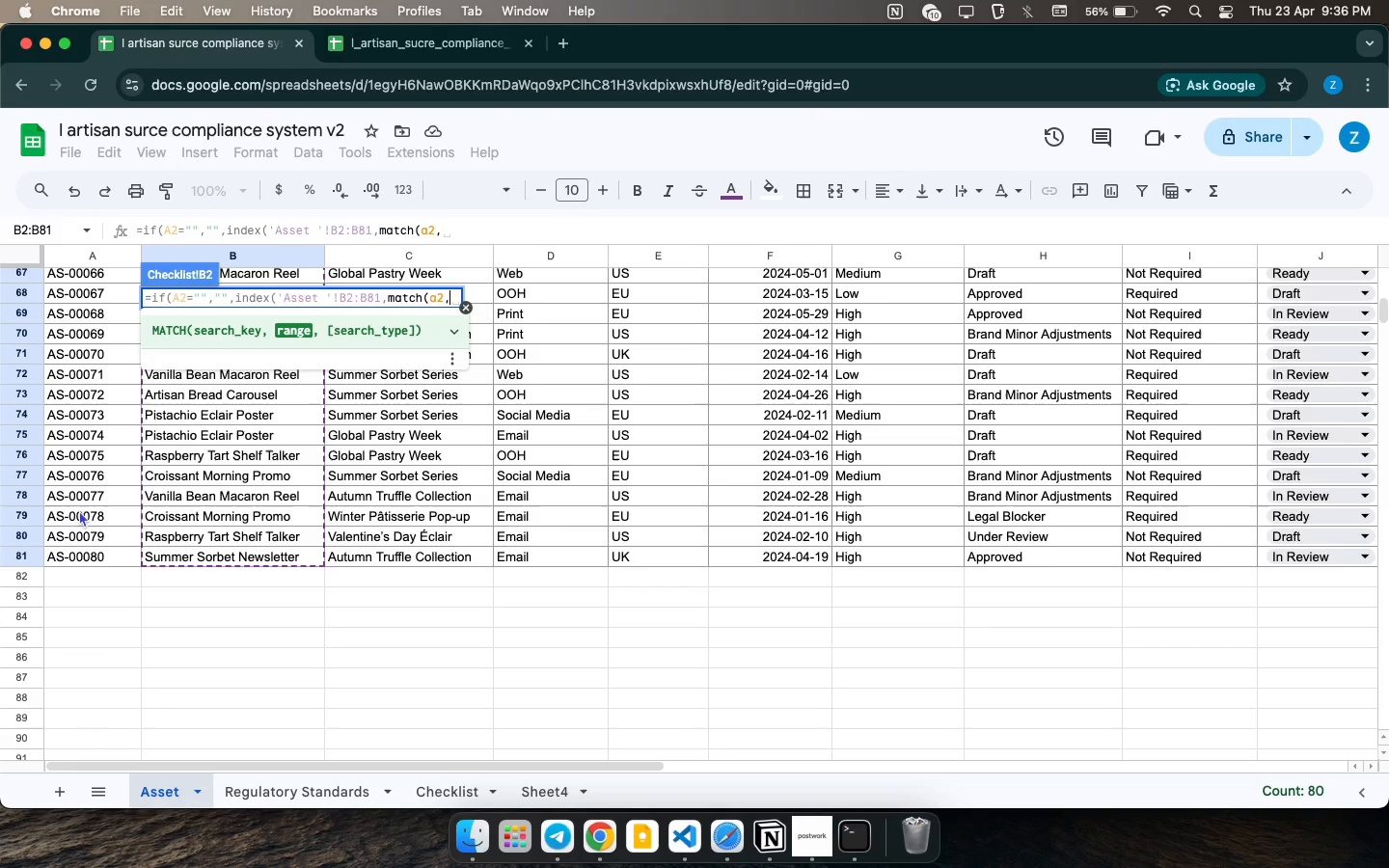 
left_click_drag(start_coordinate=[128, 561], to_coordinate=[101, 300])
 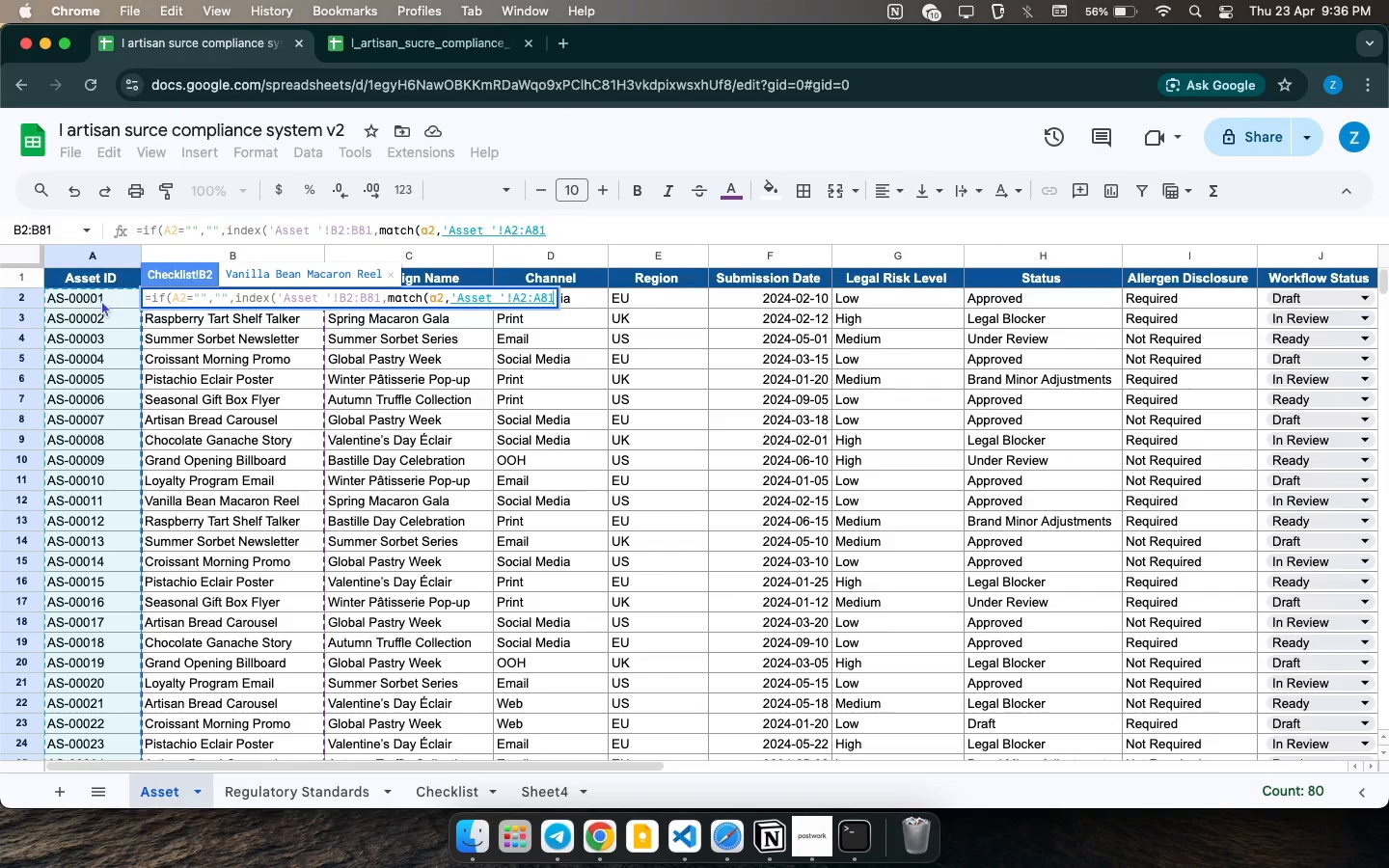 
type(,0))))
 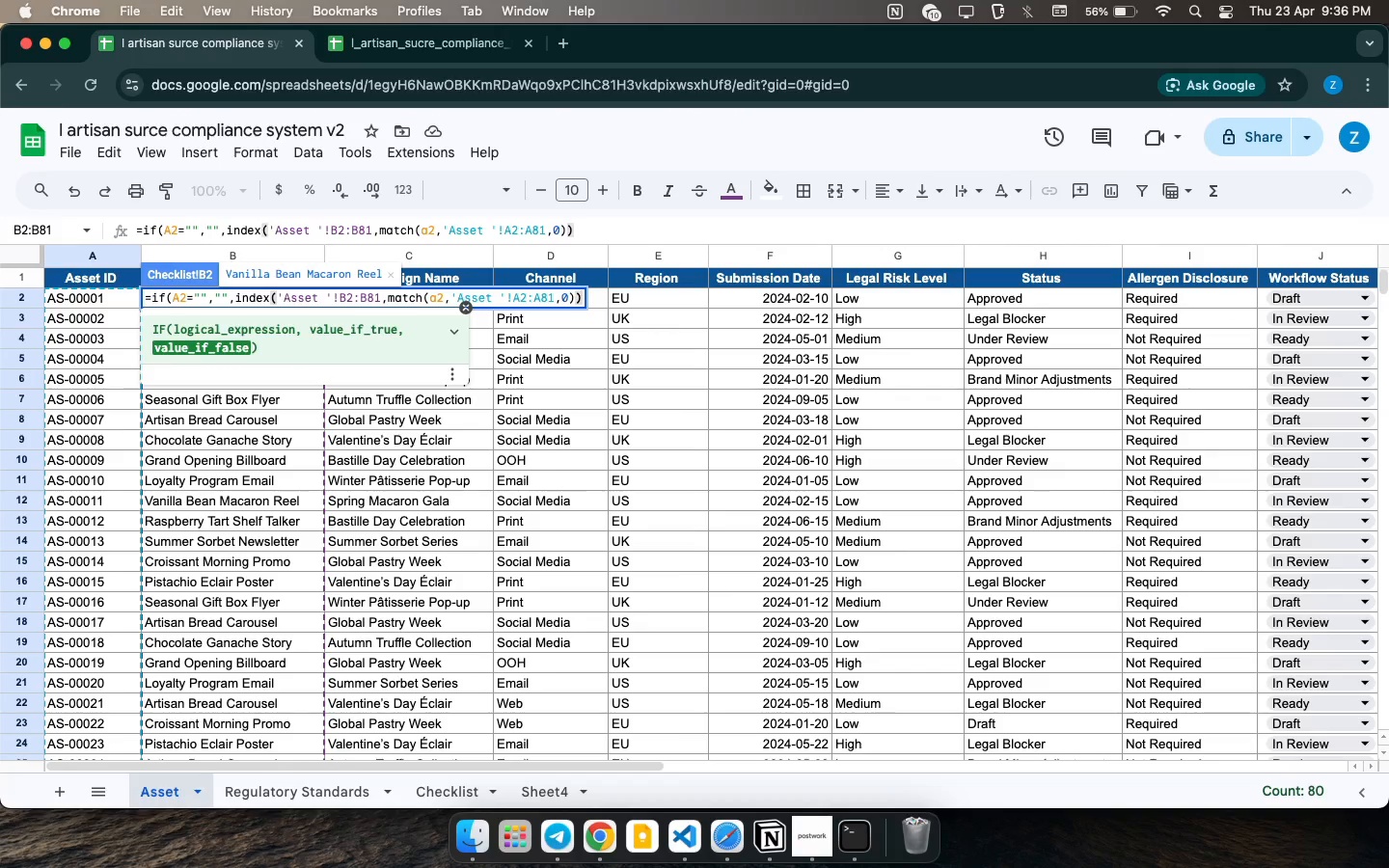 
key(Enter)
 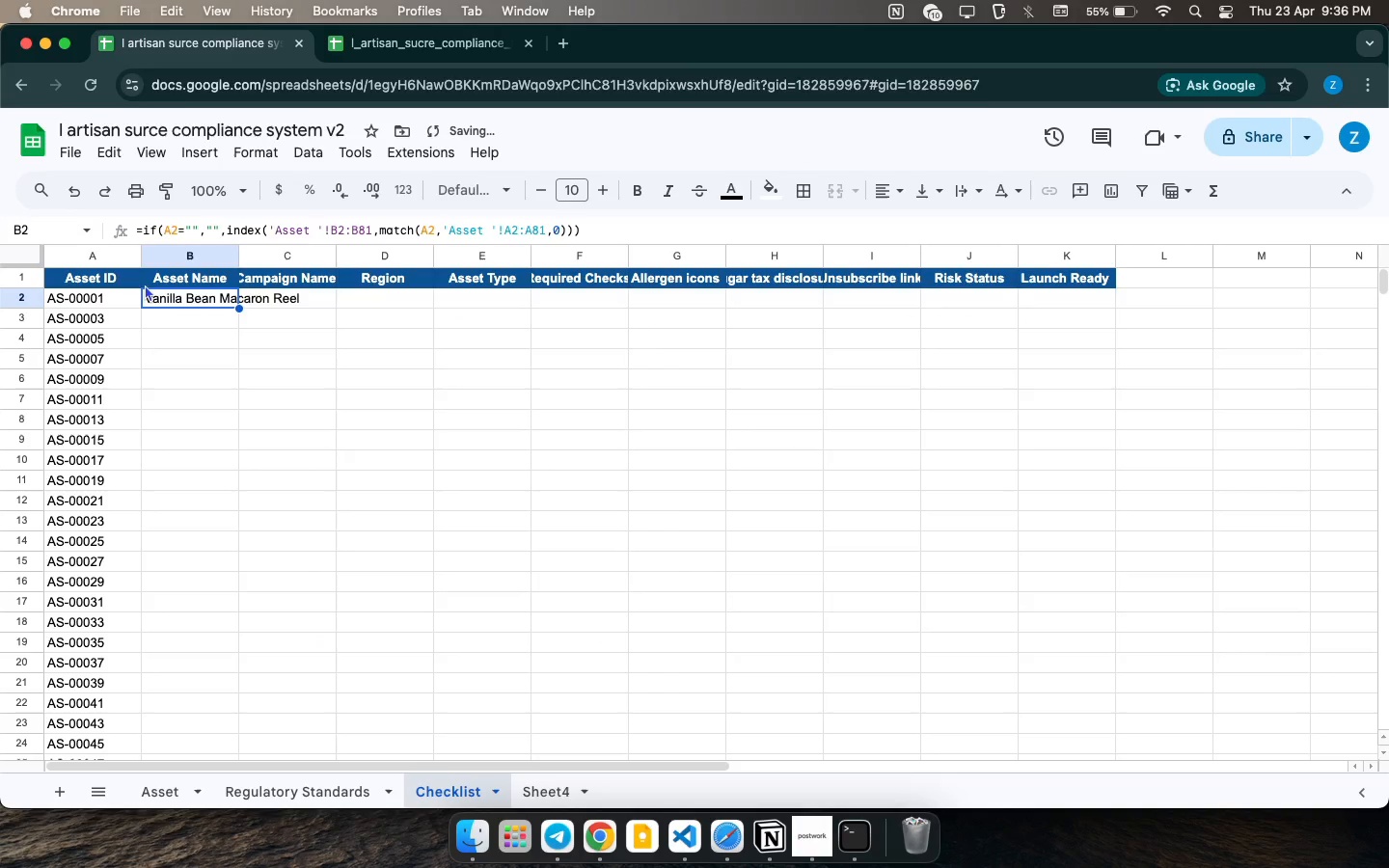 
left_click_drag(start_coordinate=[238, 253], to_coordinate=[311, 262])
 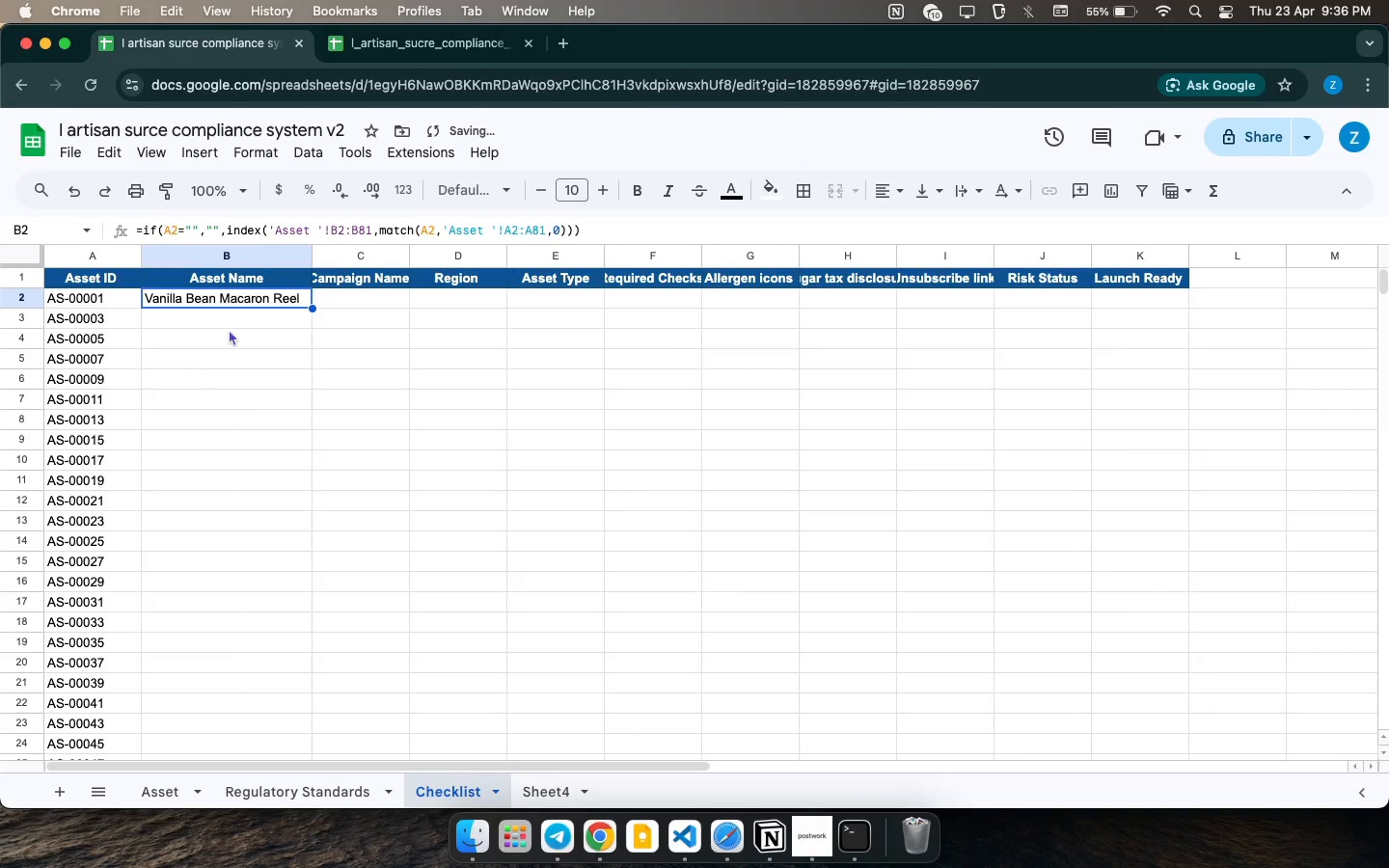 
left_click_drag(start_coordinate=[311, 304], to_coordinate=[258, 865])
 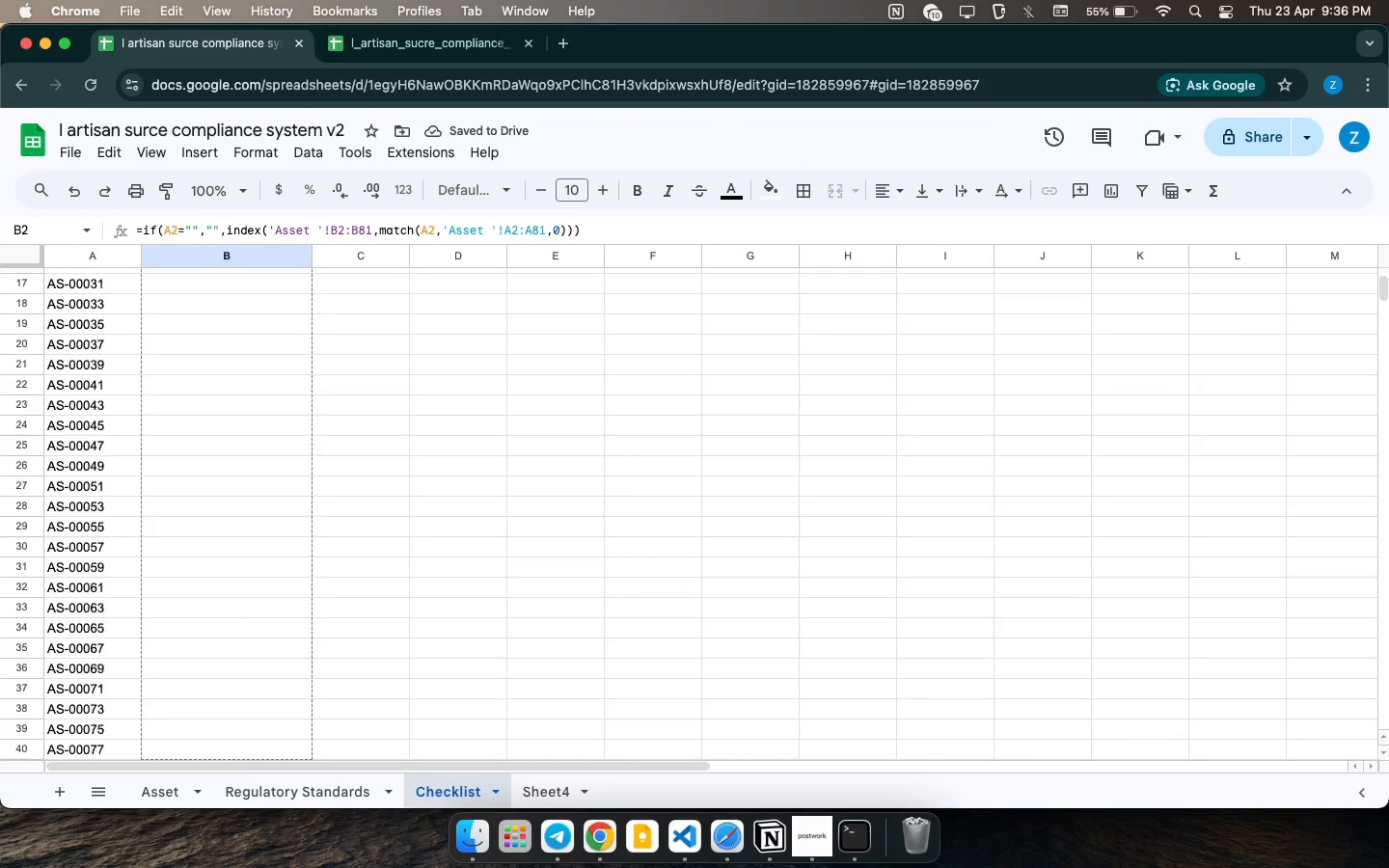 
scroll: coordinate [196, 534], scroll_direction: up, amount: 56.0
 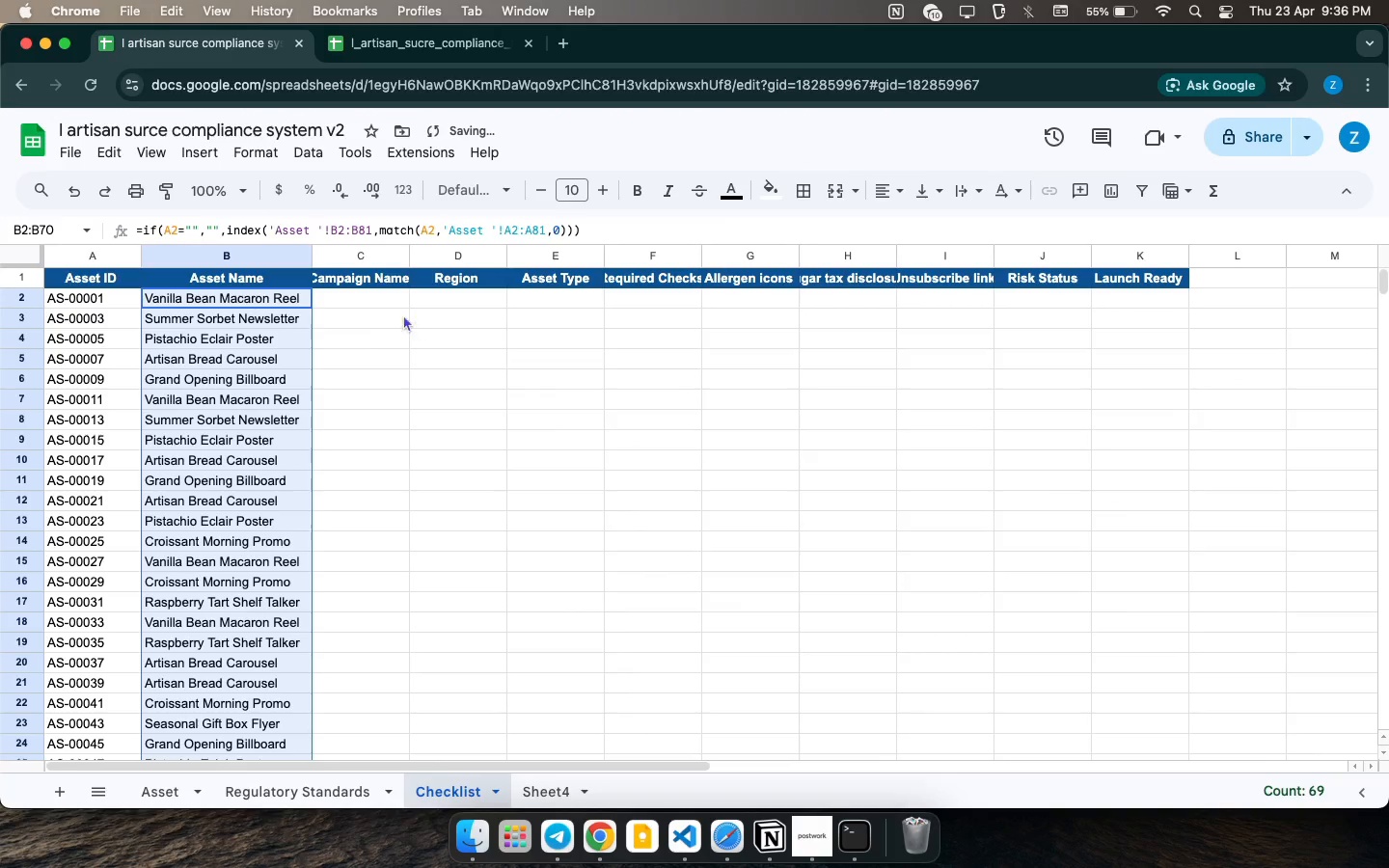 
left_click([384, 300])
 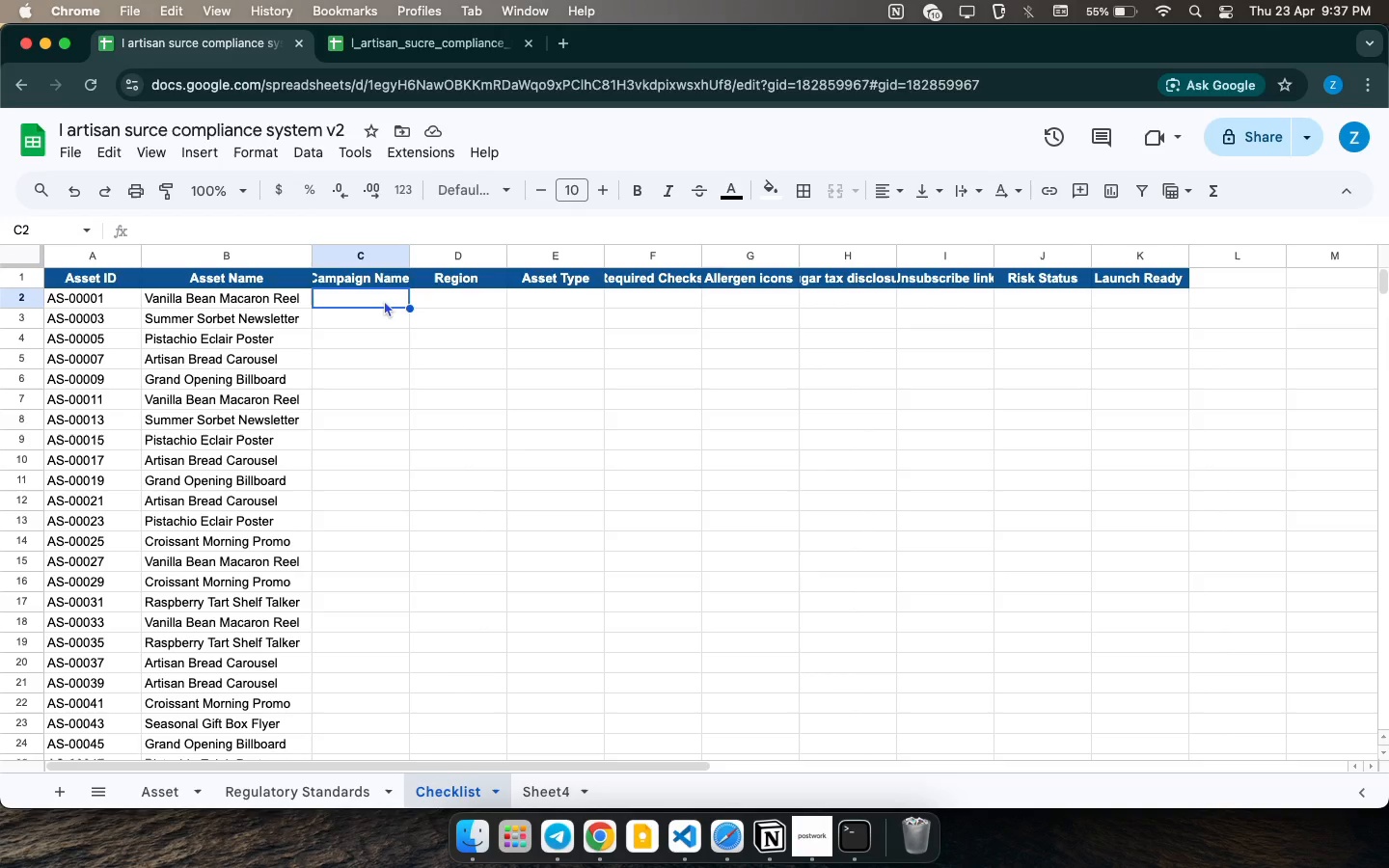 
wait(20.53)
 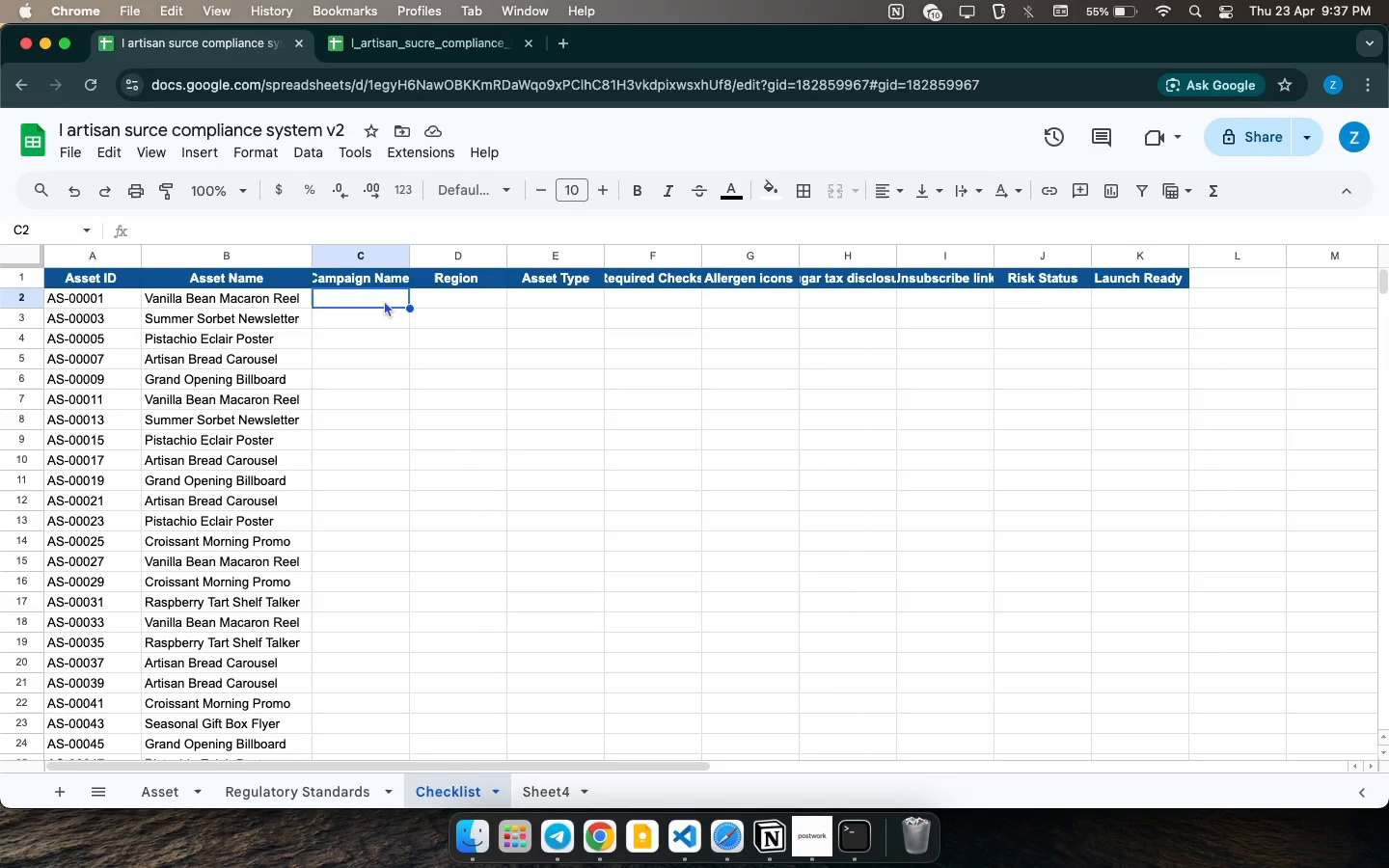 
left_click_drag(start_coordinate=[411, 248], to_coordinate=[474, 251])
 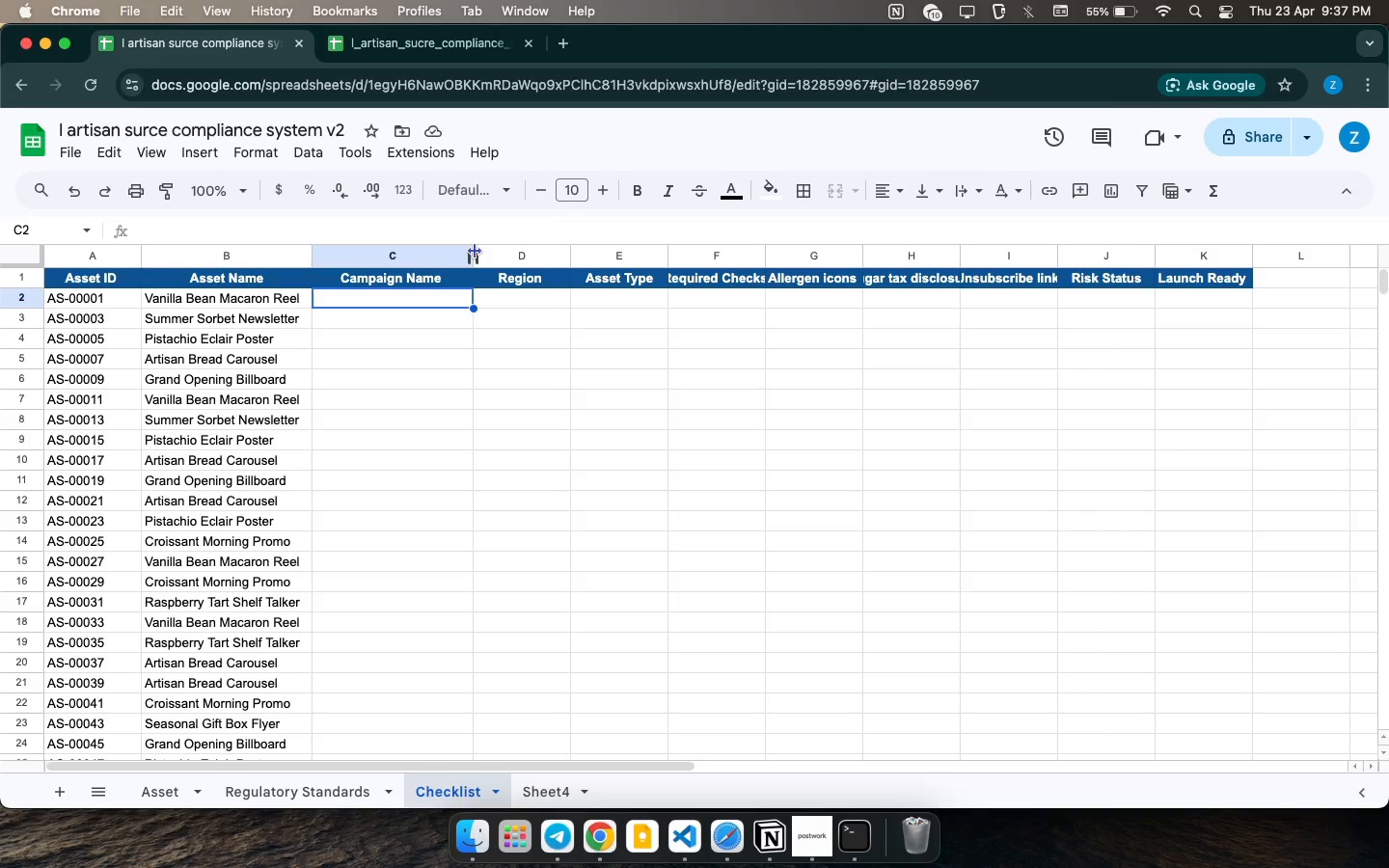 
wait(22.48)
 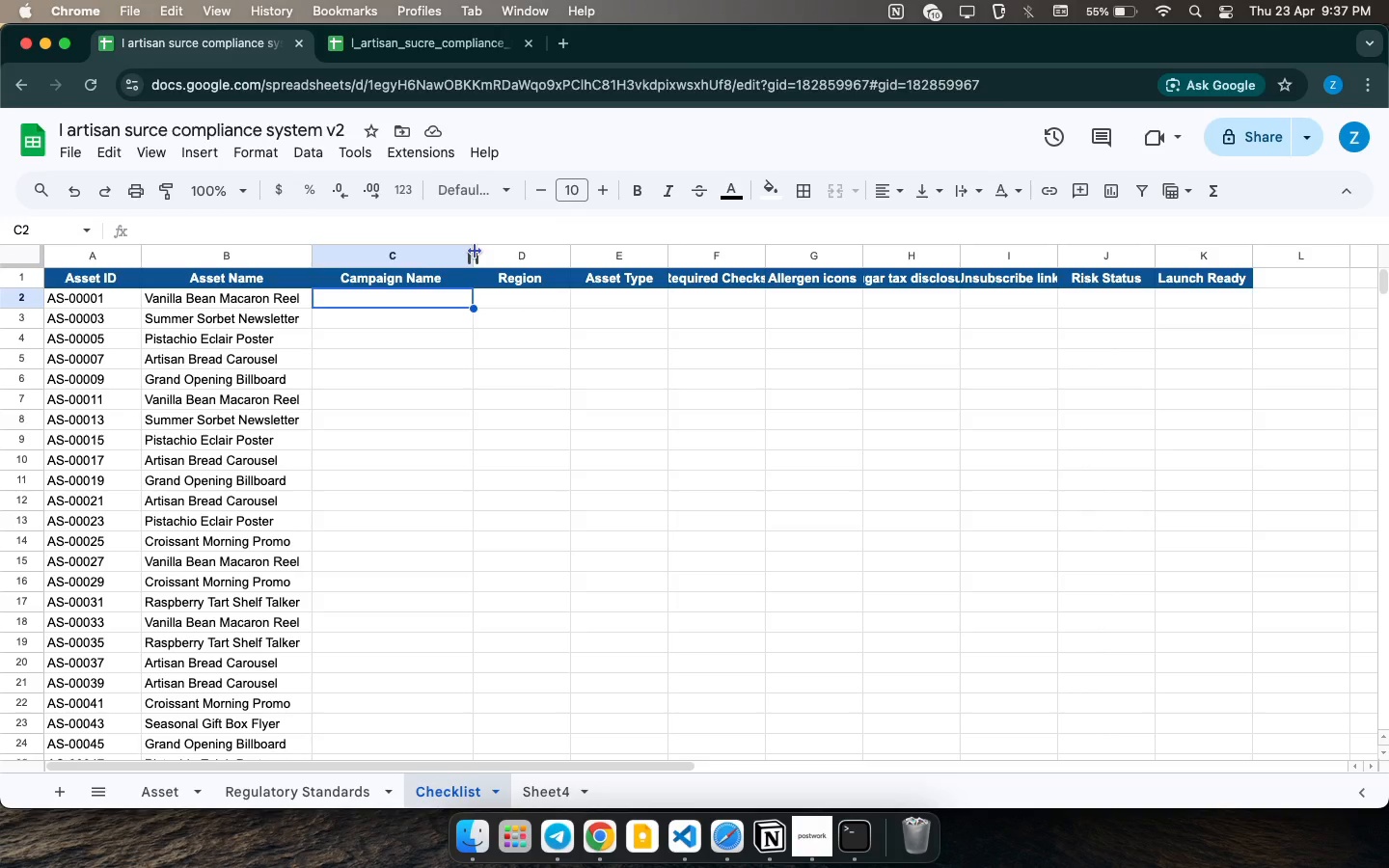 
left_click([378, 293])
 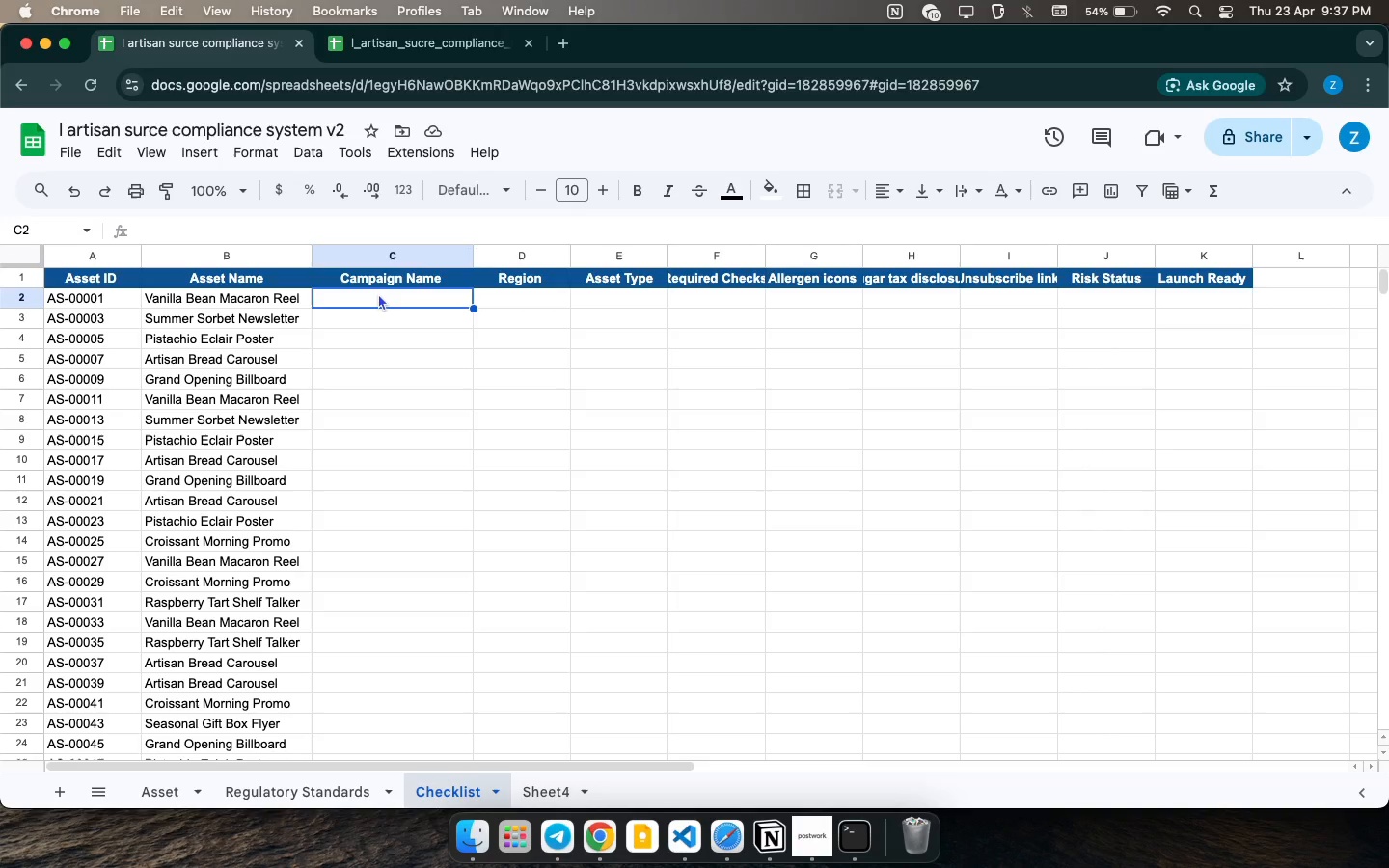 
wait(17.75)
 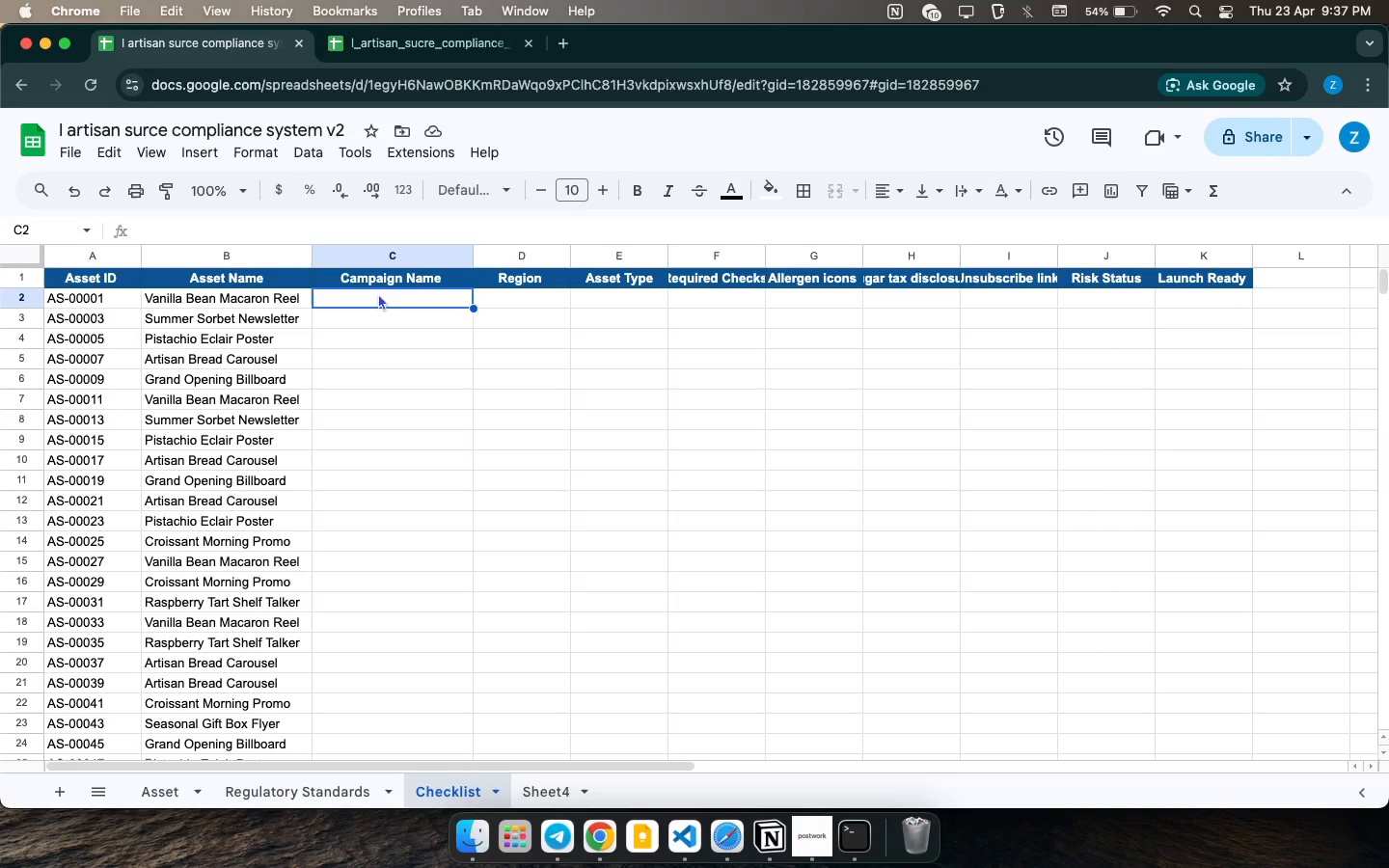 
left_click([568, 247])
 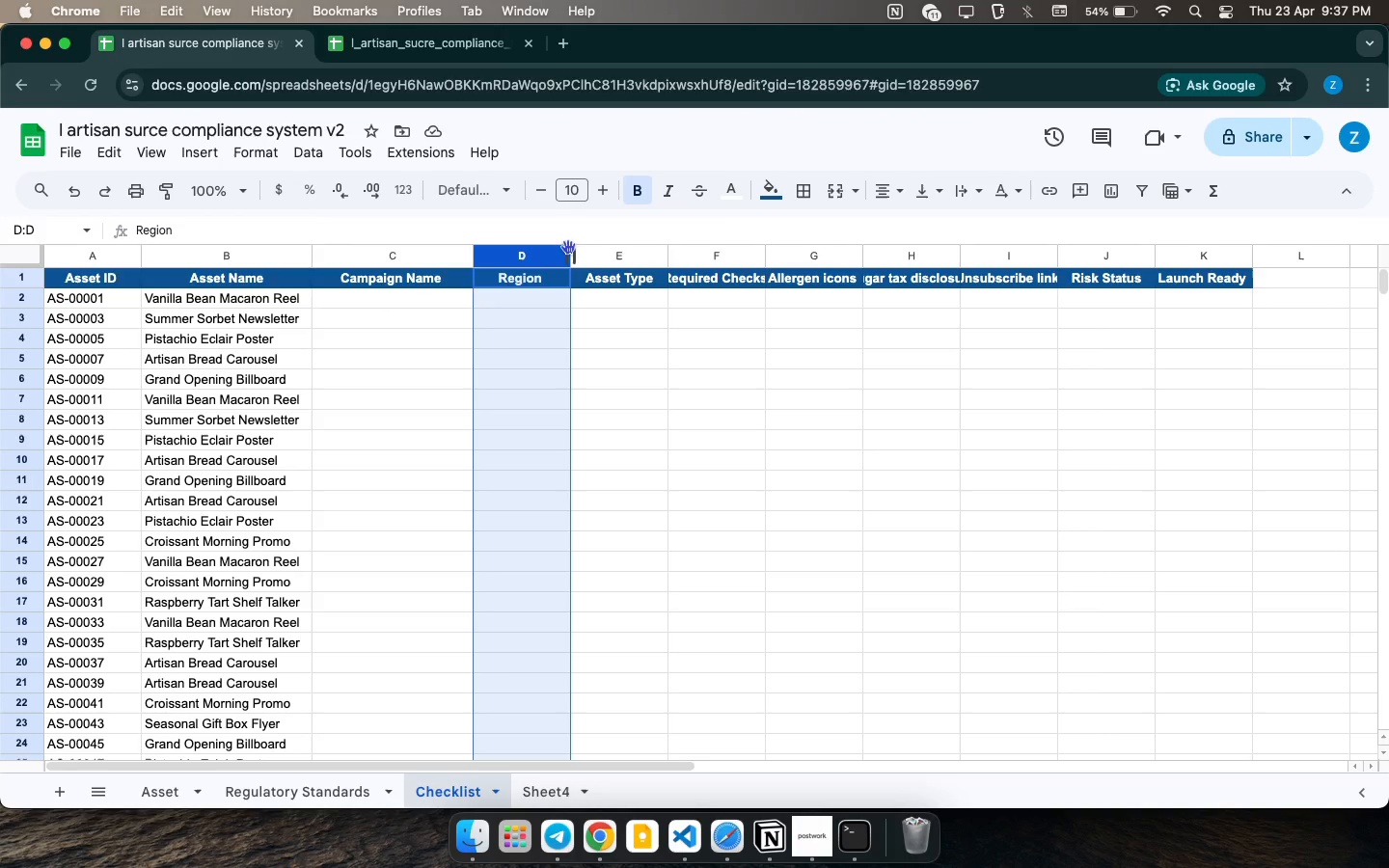 
left_click_drag(start_coordinate=[571, 259], to_coordinate=[608, 260])
 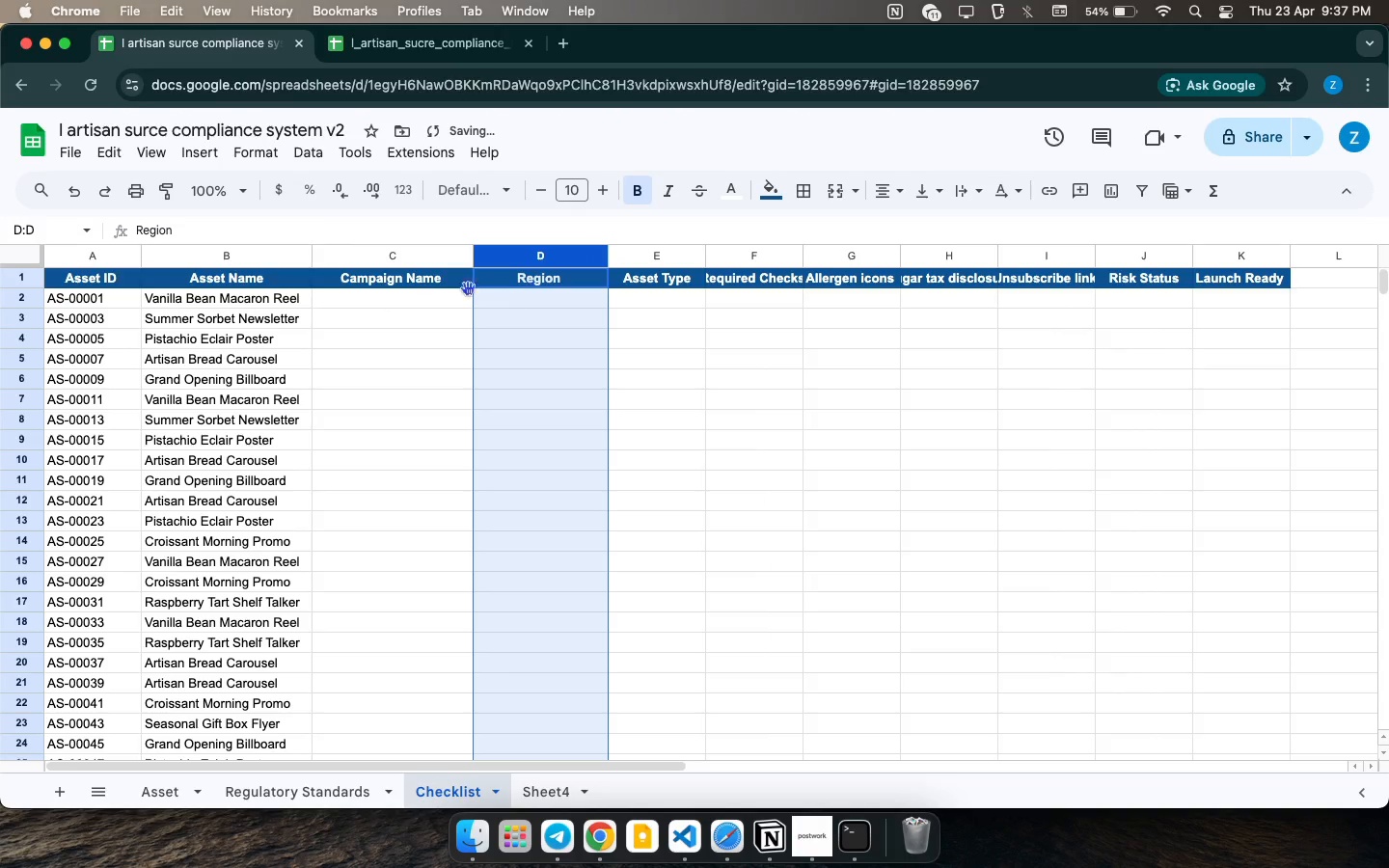 
left_click([422, 287])
 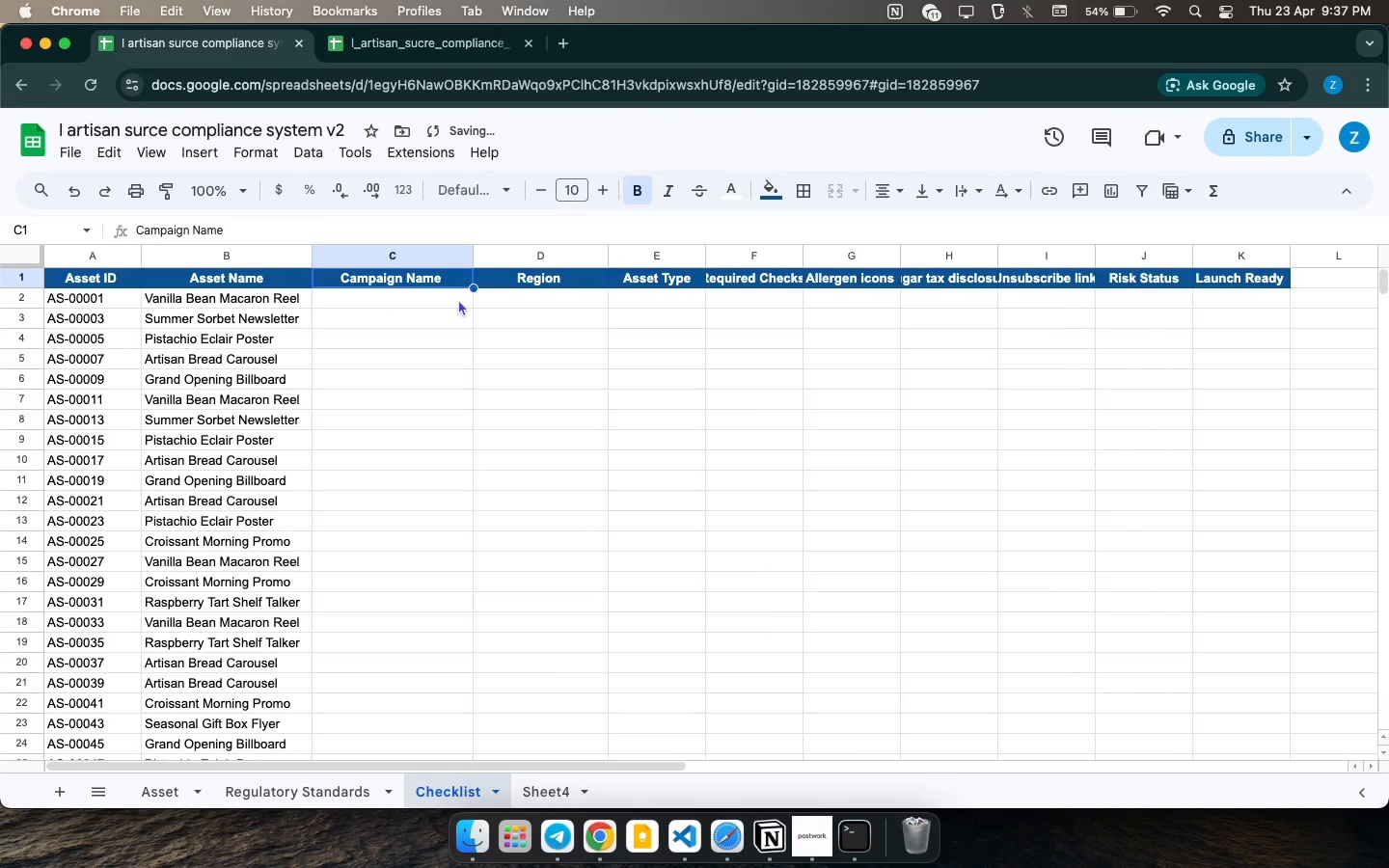 
left_click([458, 302])
 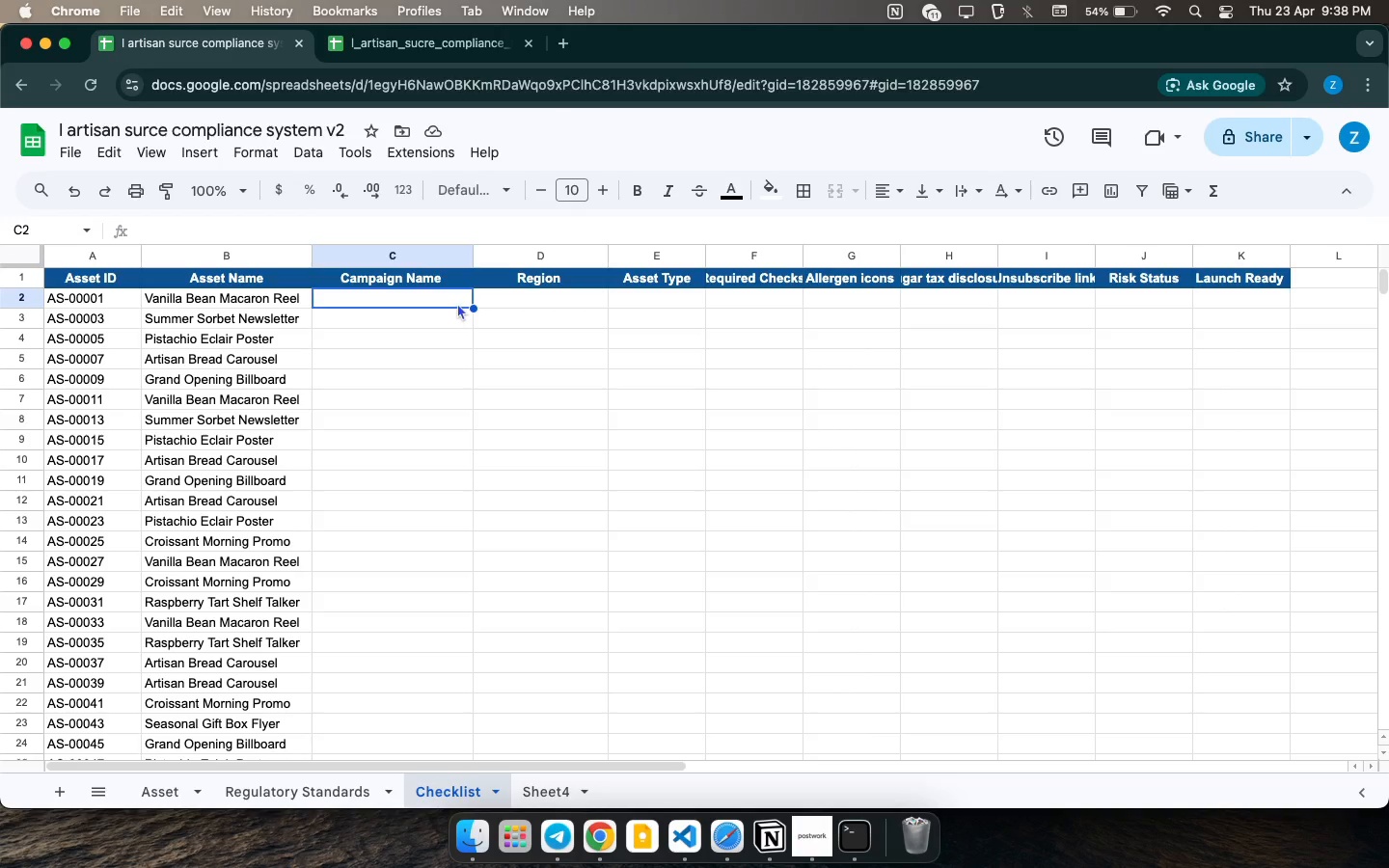 
wait(23.46)
 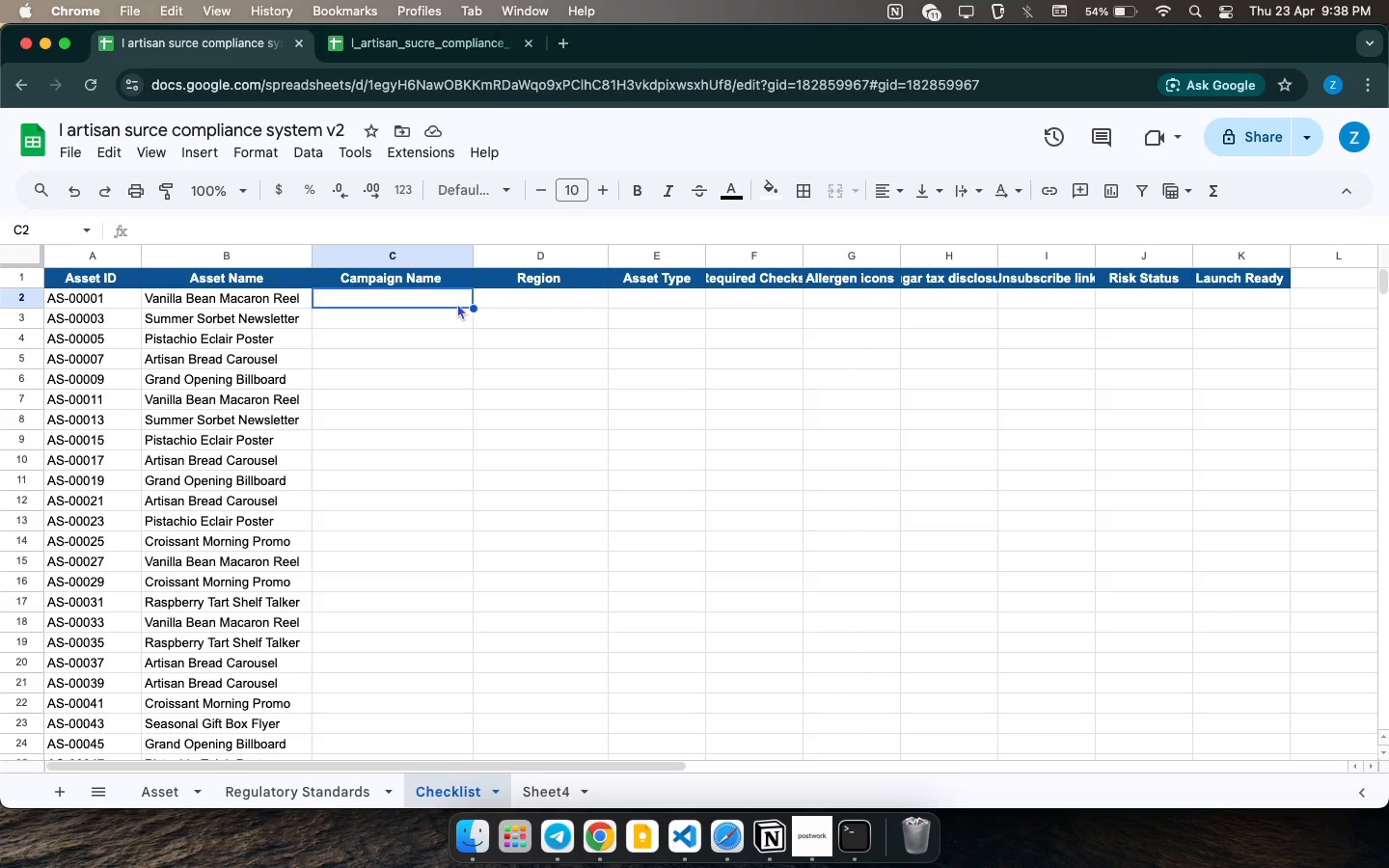 
left_click([457, 300])
 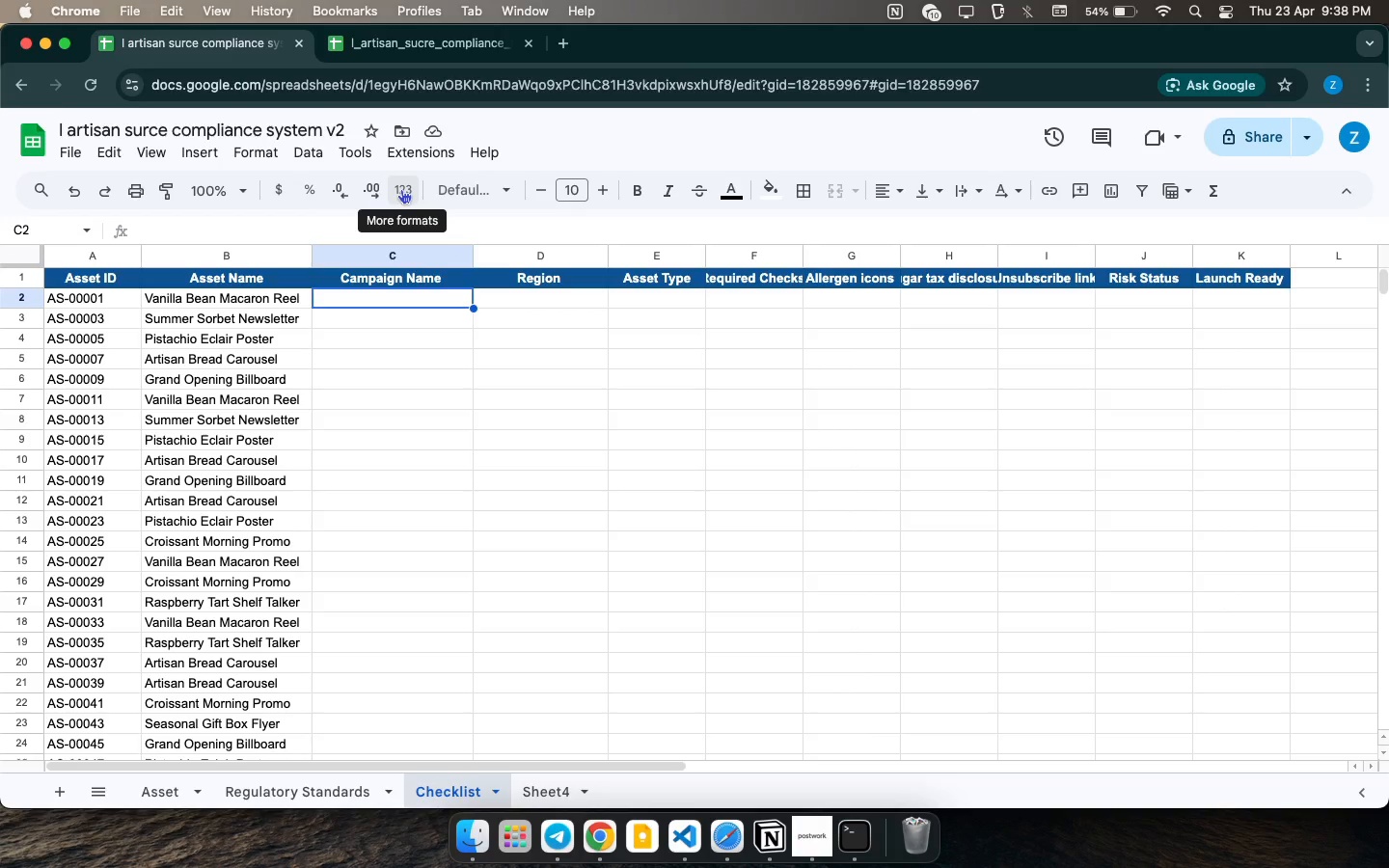 
wait(22.71)
 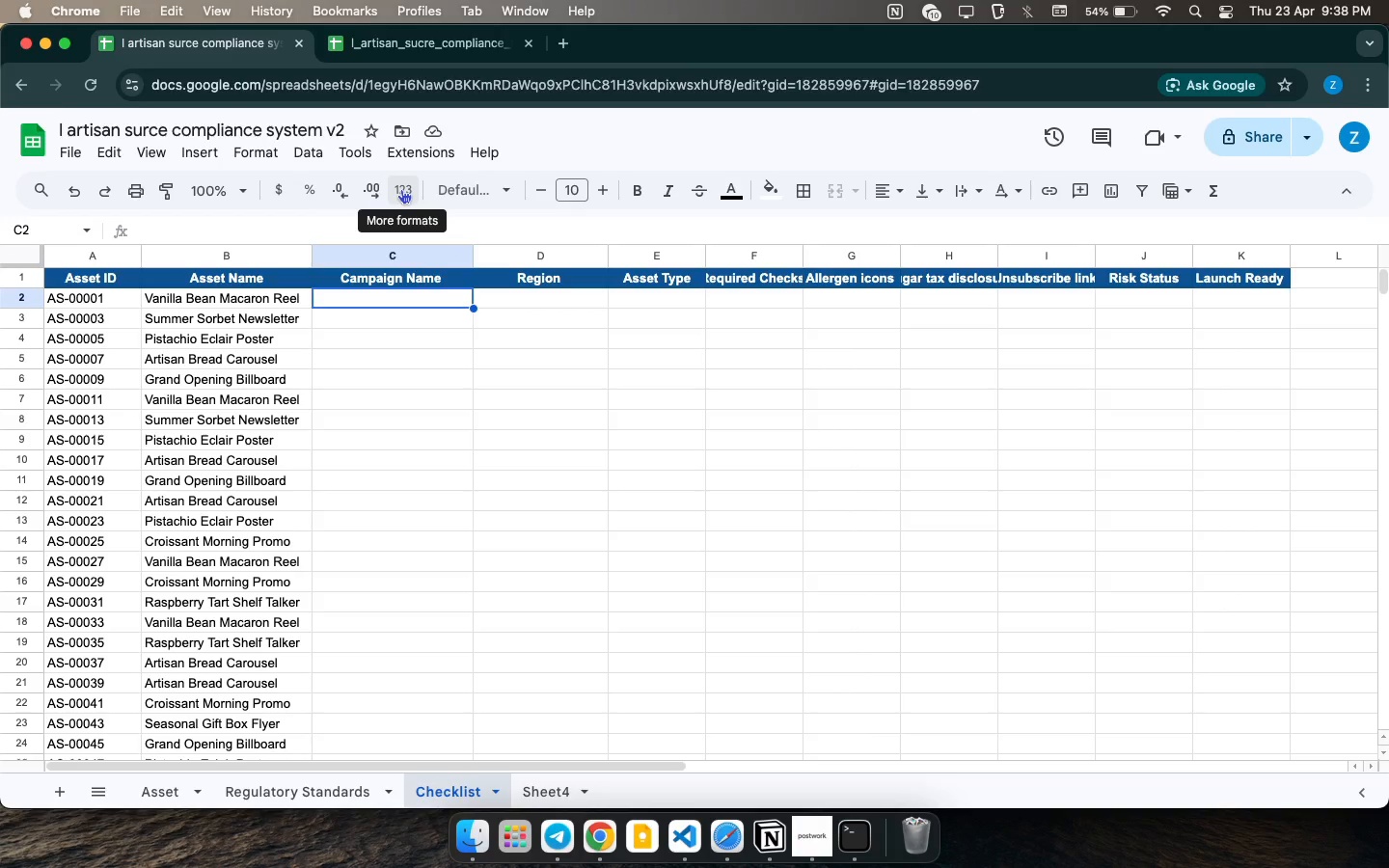 
left_click([404, 301])
 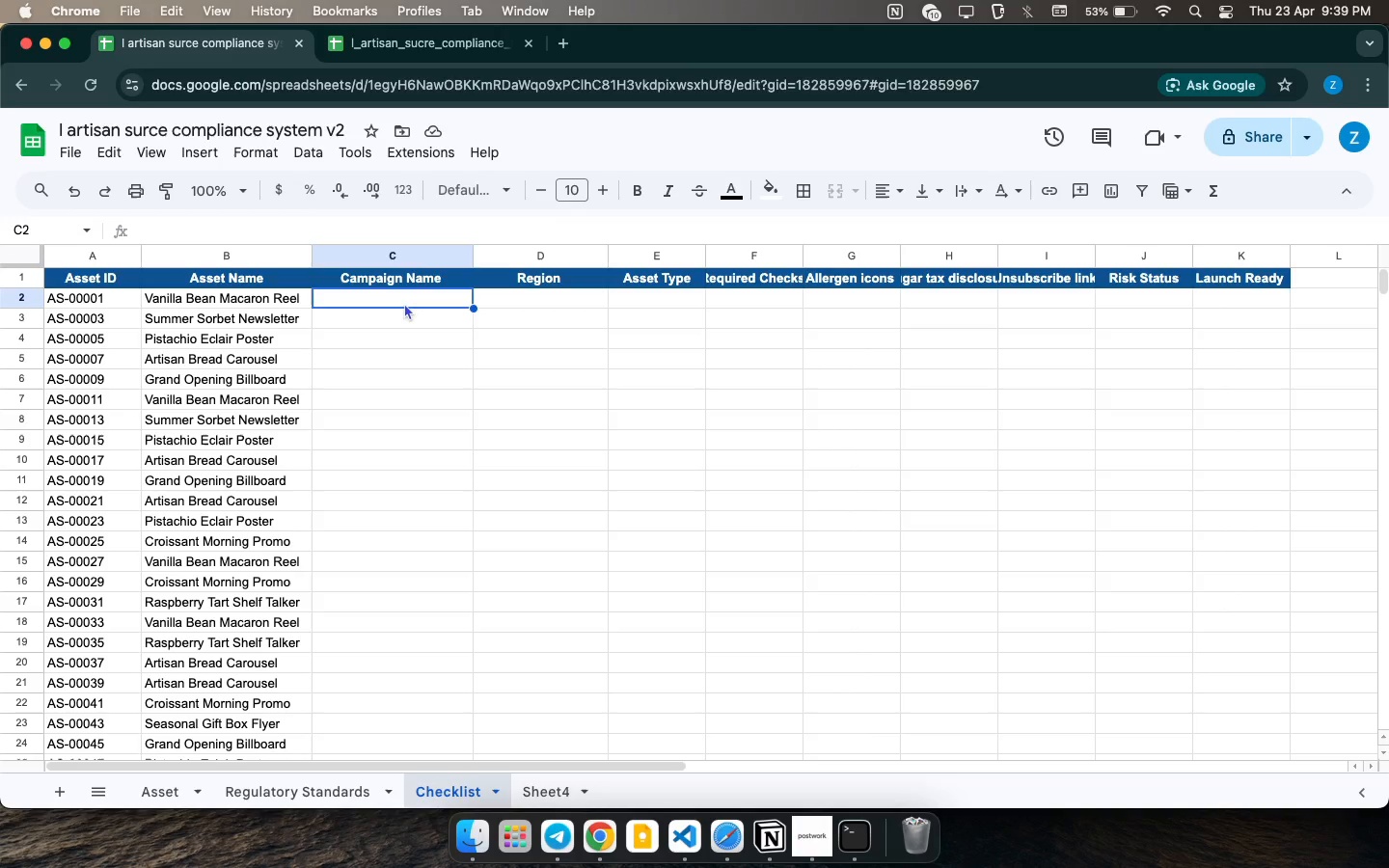 
wait(25.46)
 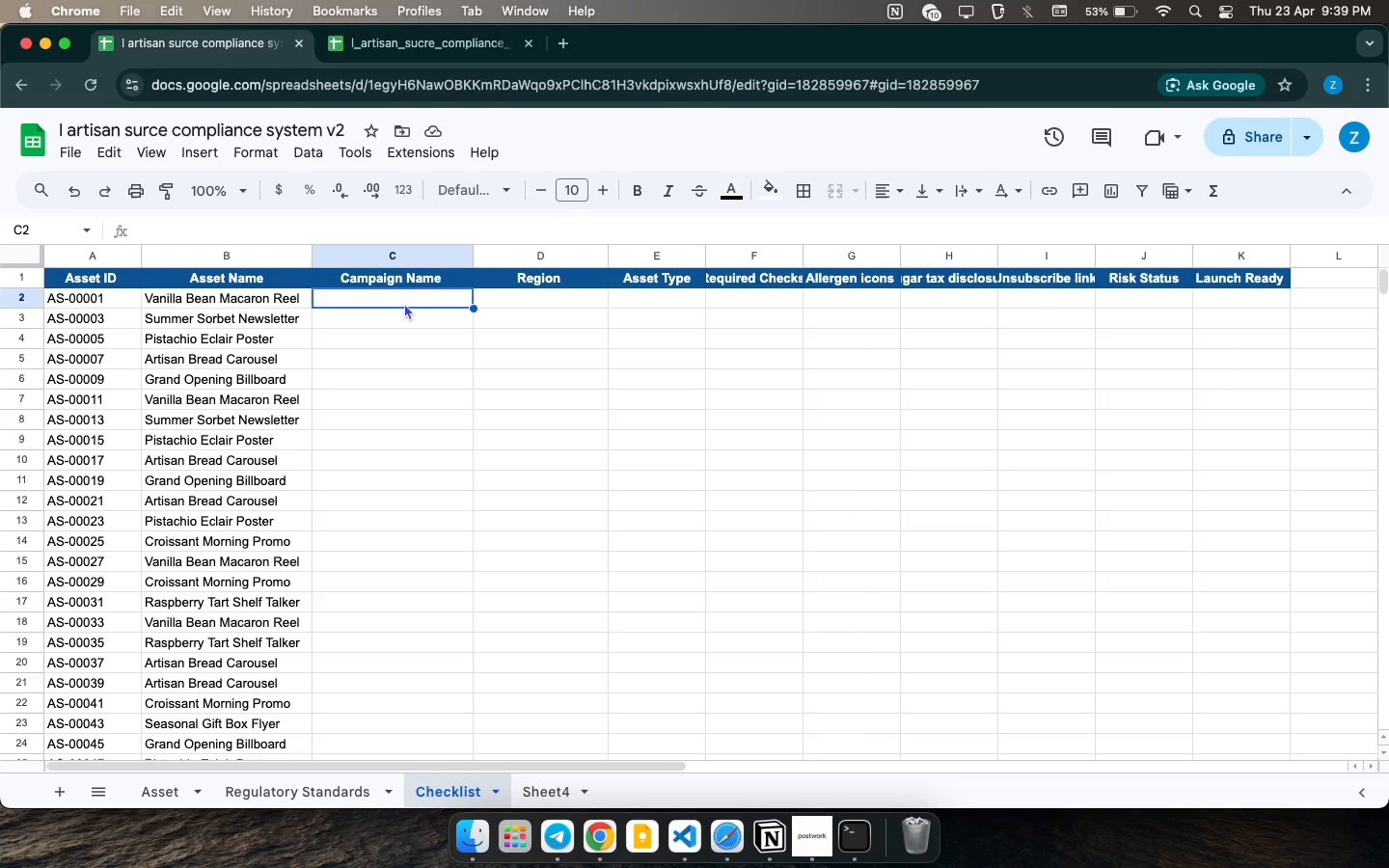 
left_click([406, 303])
 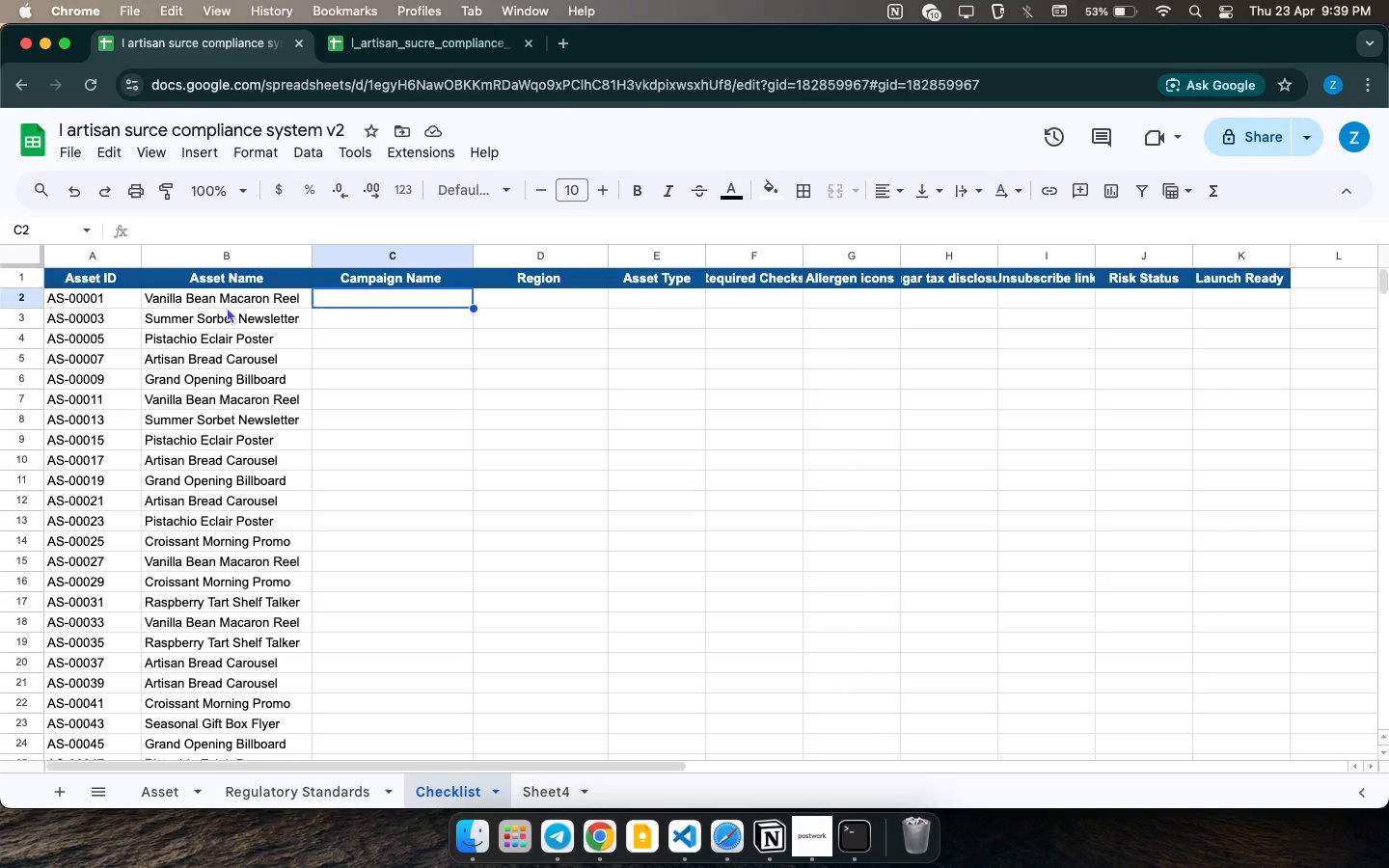 
double_click([229, 295])
 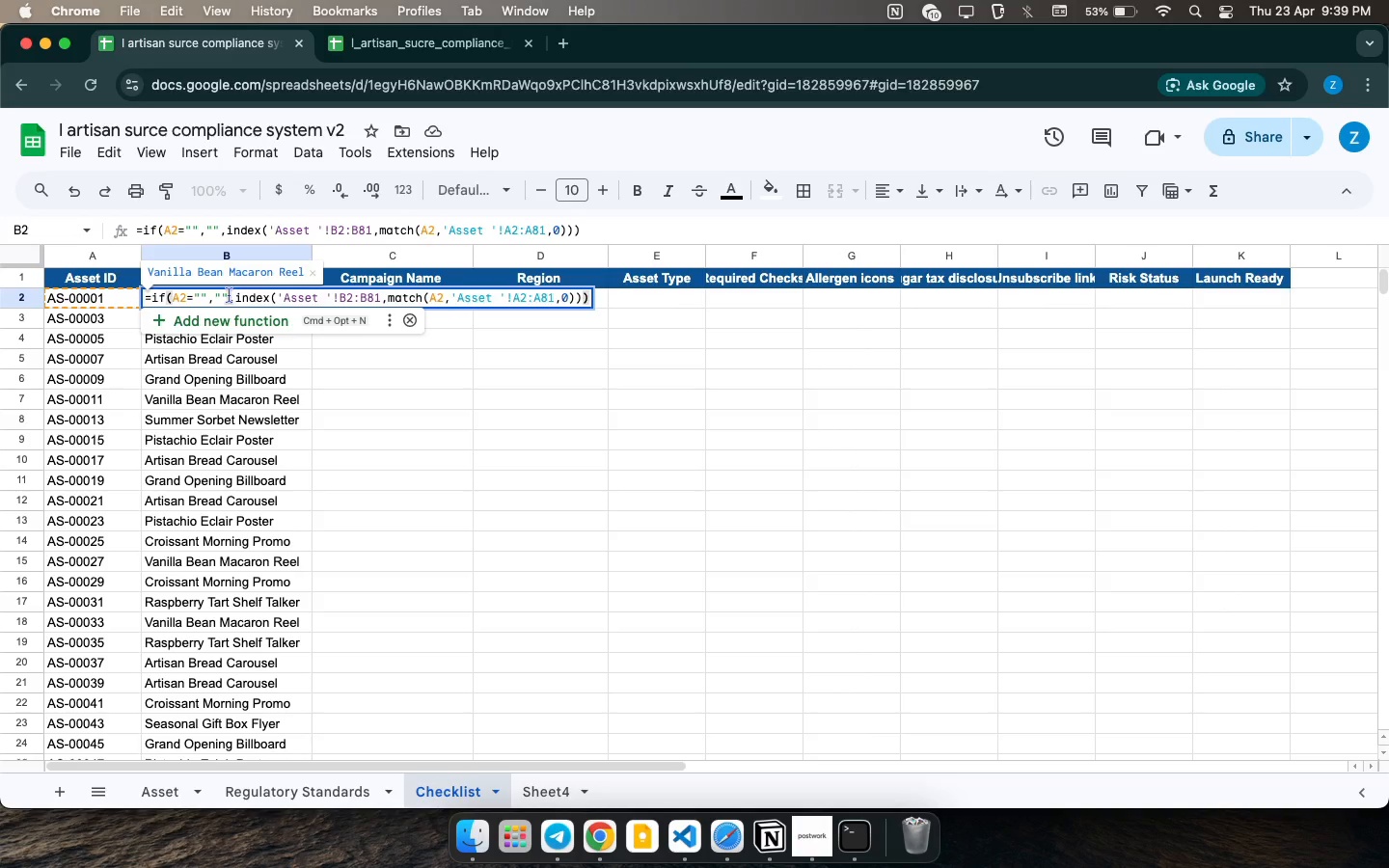 
wait(5.03)
 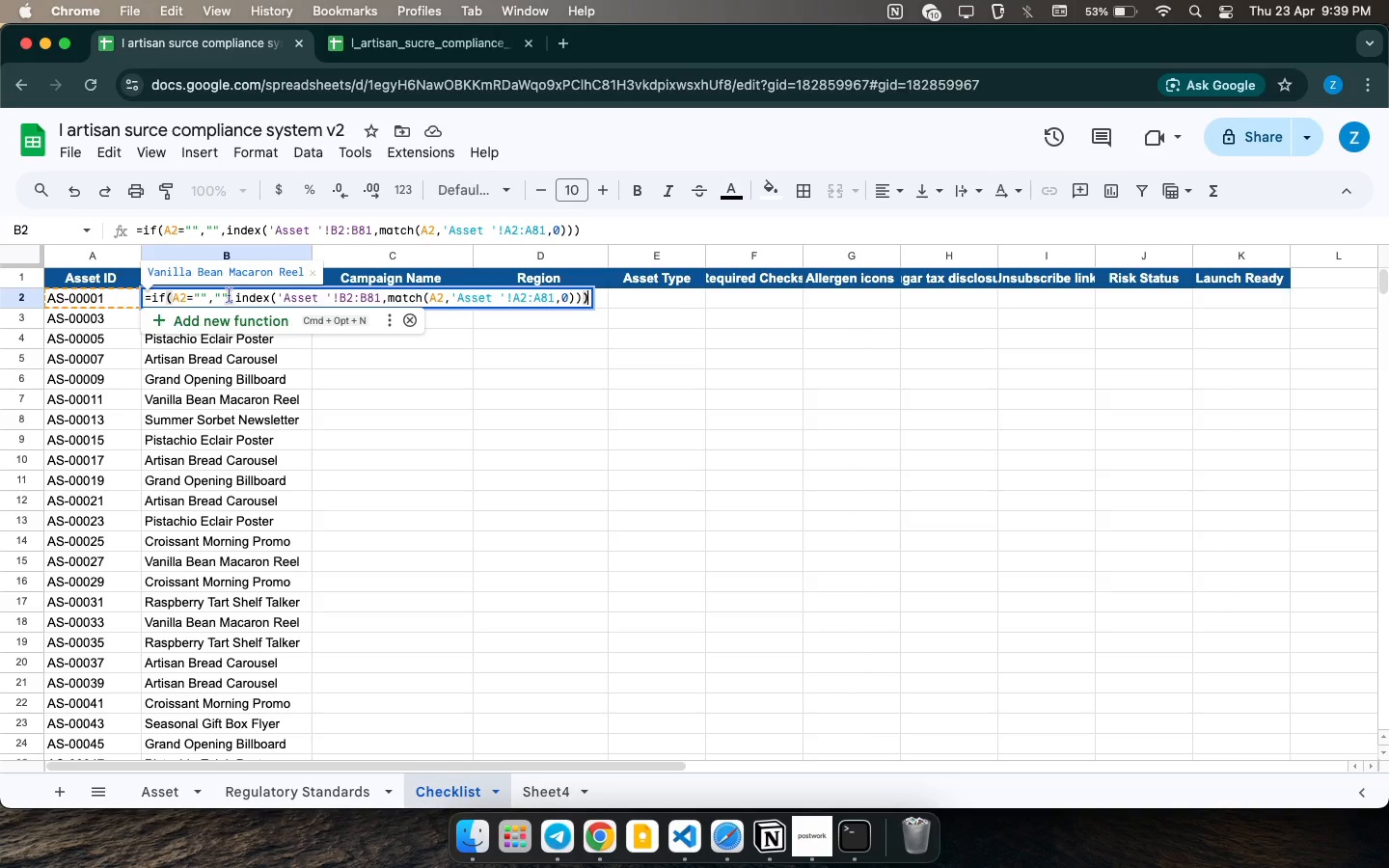 
left_click([465, 475])
 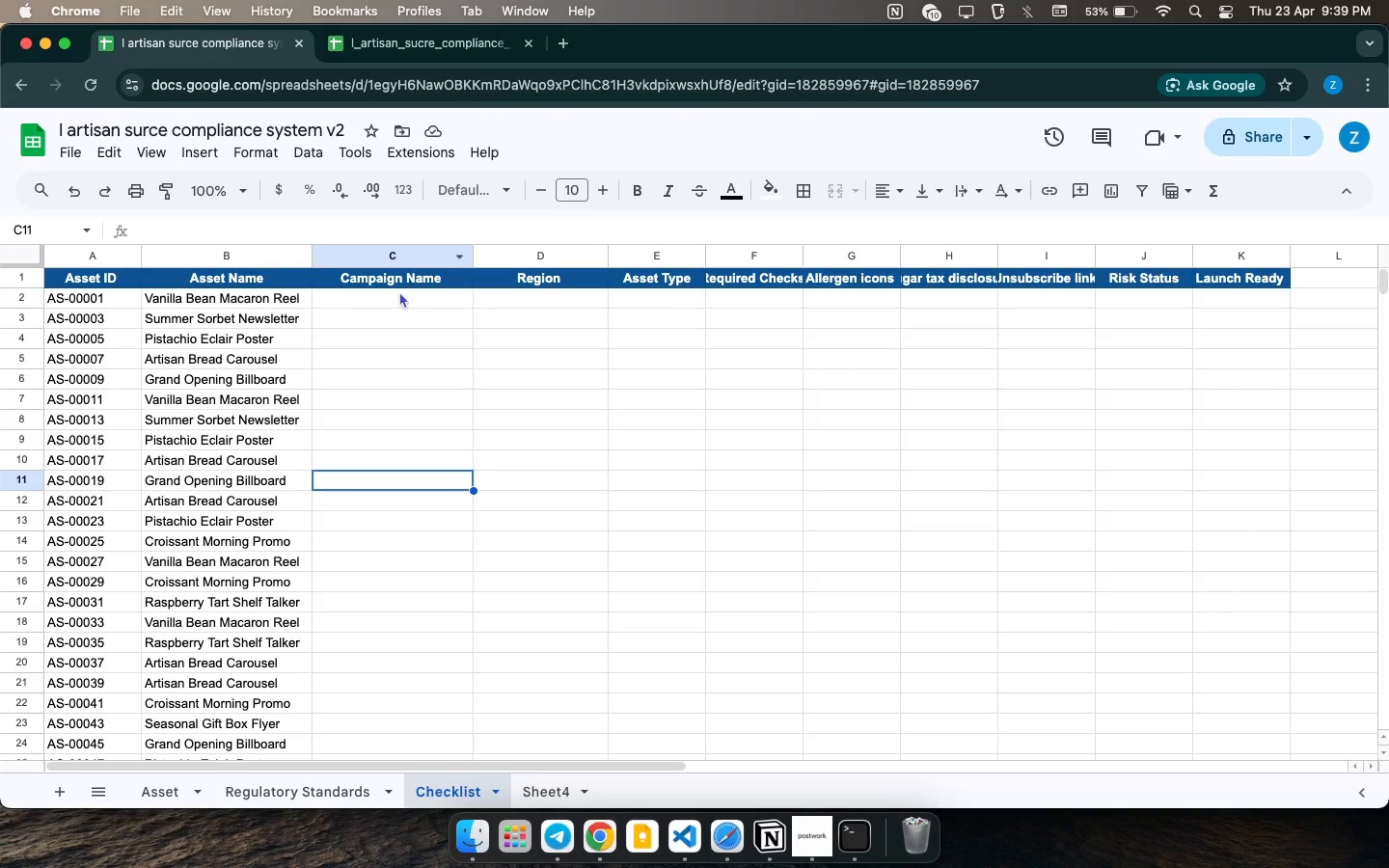 
left_click([406, 301])
 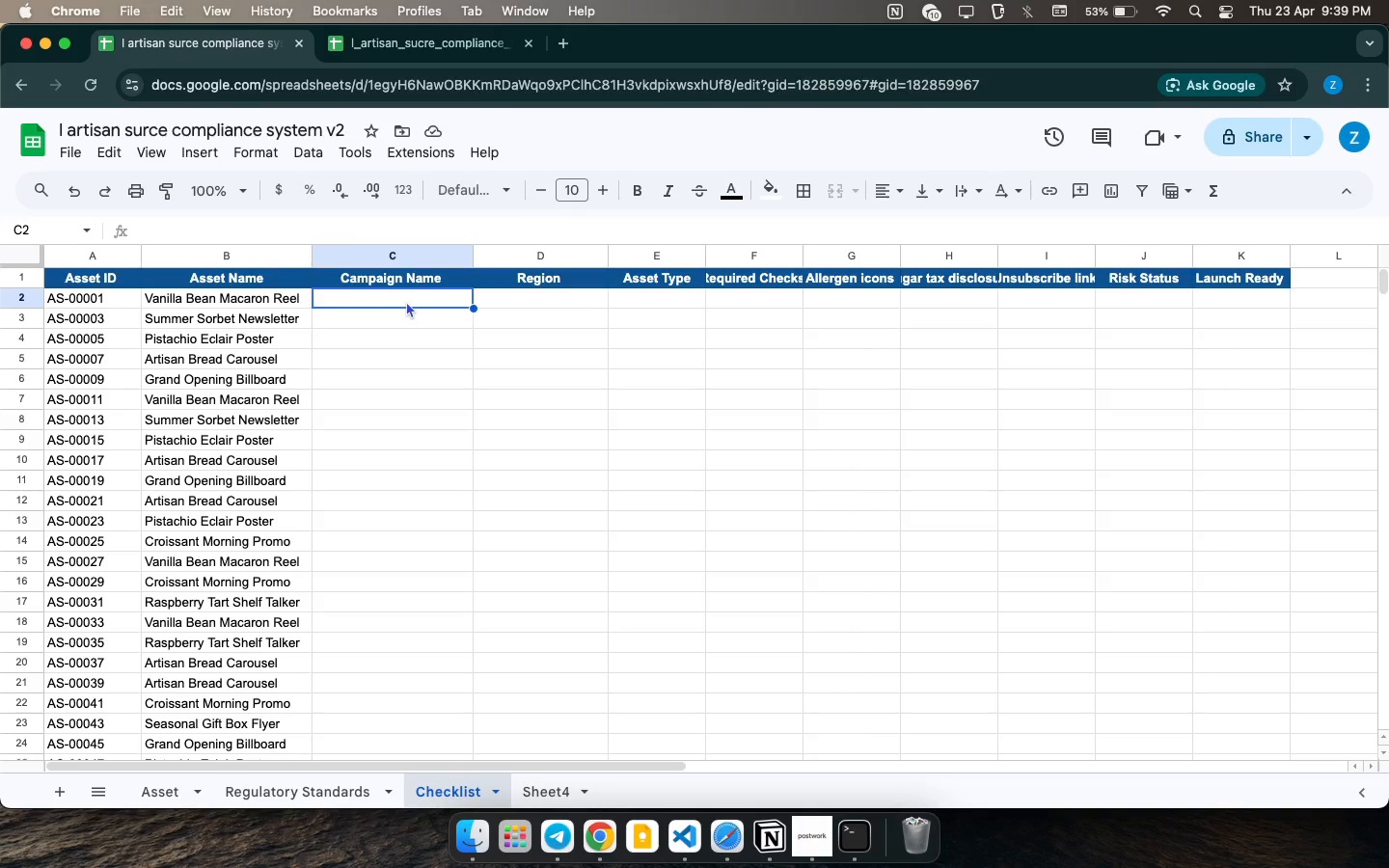 
key(Equal)
 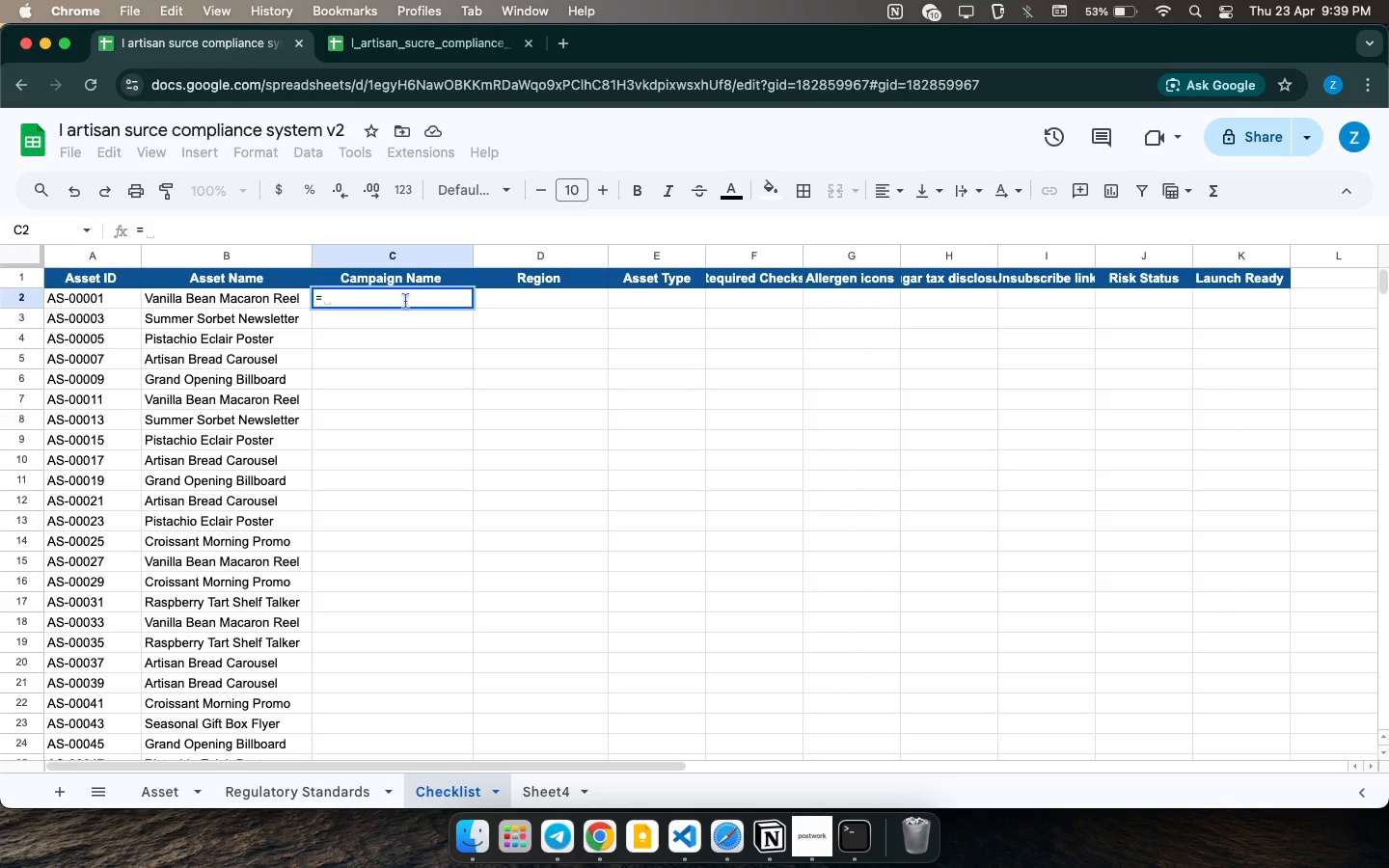 
type(if)
 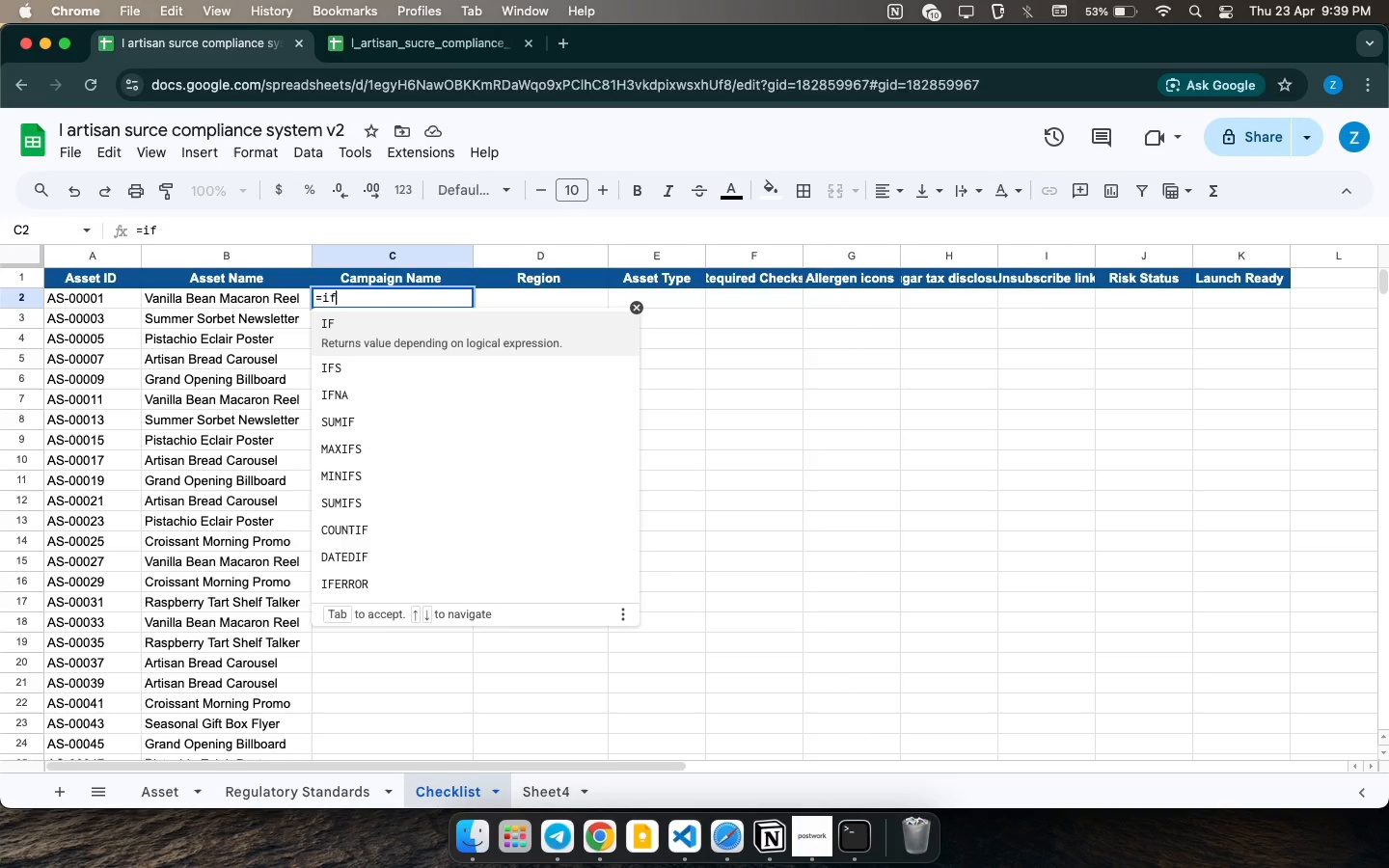 
key(Enter)
 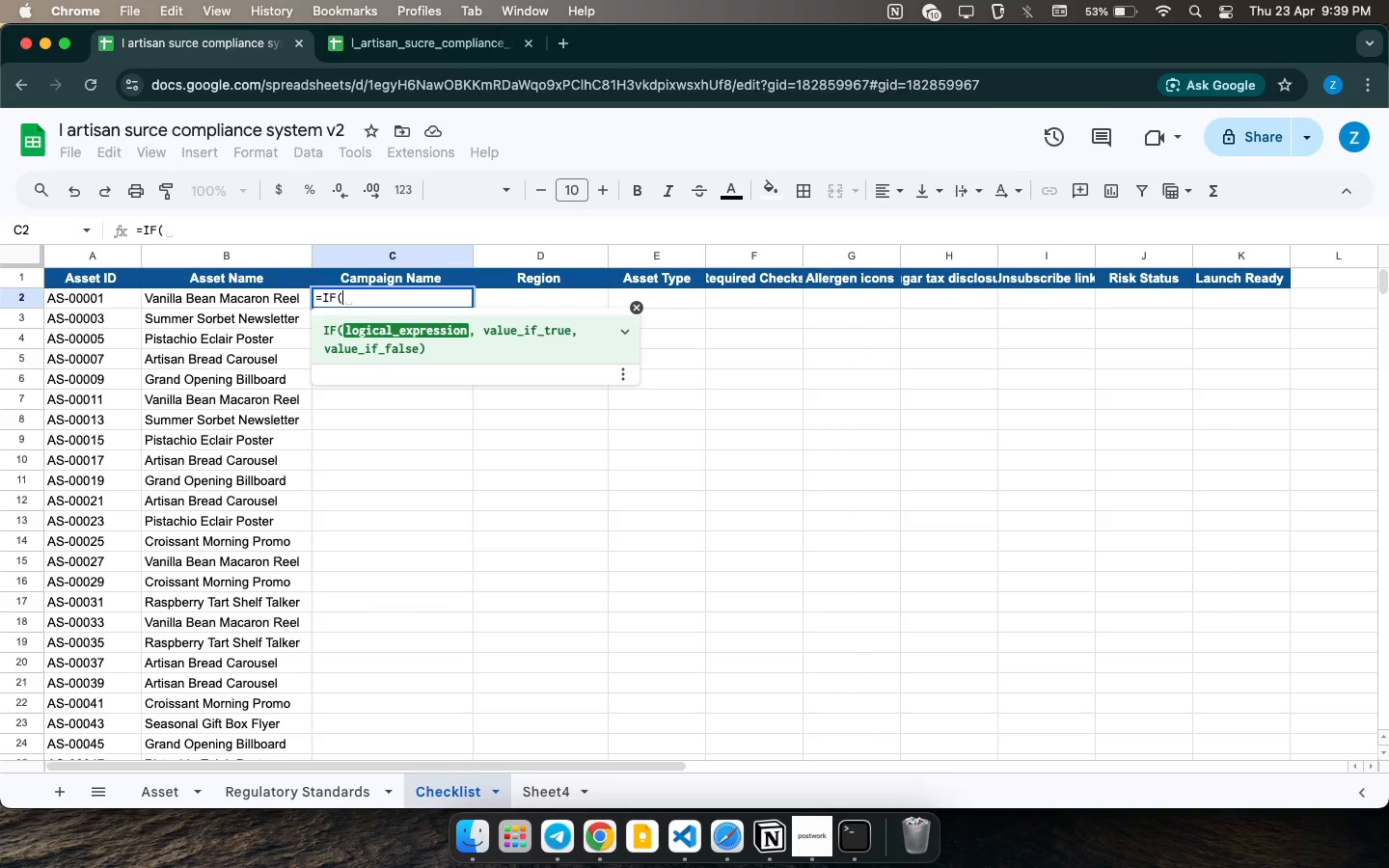 
type(a2="","",index()
 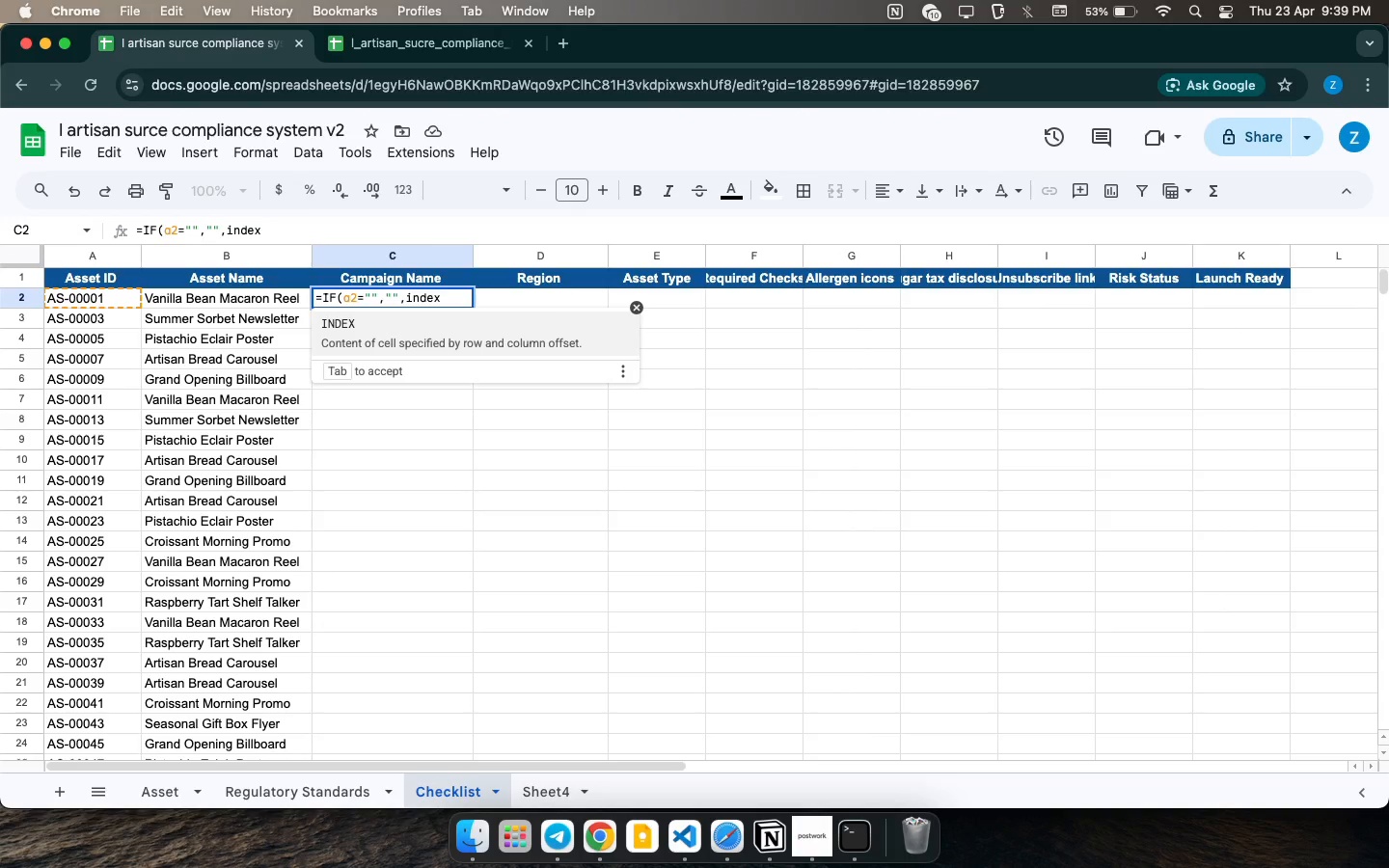 
wait(7.04)
 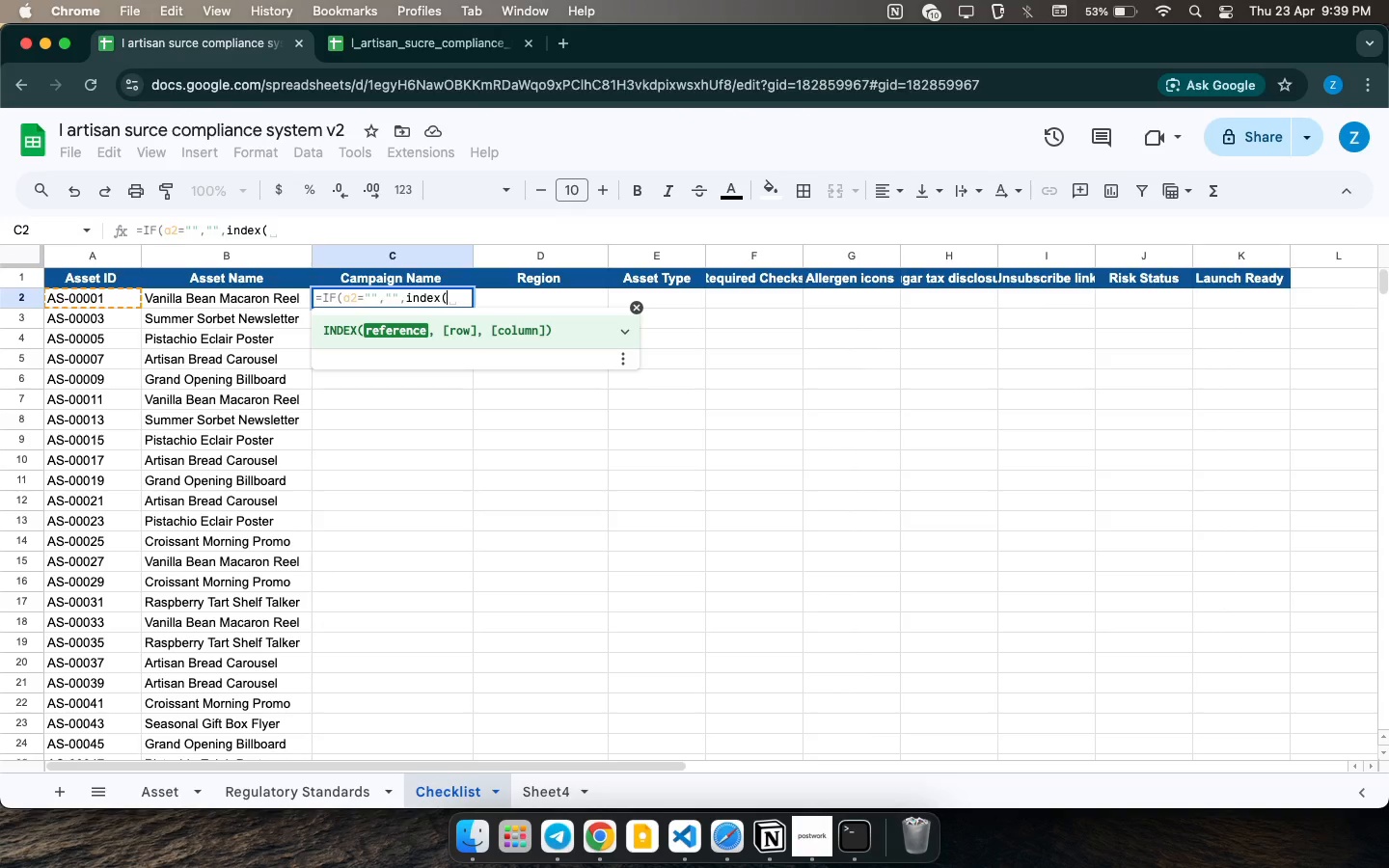 
left_click([155, 785])
 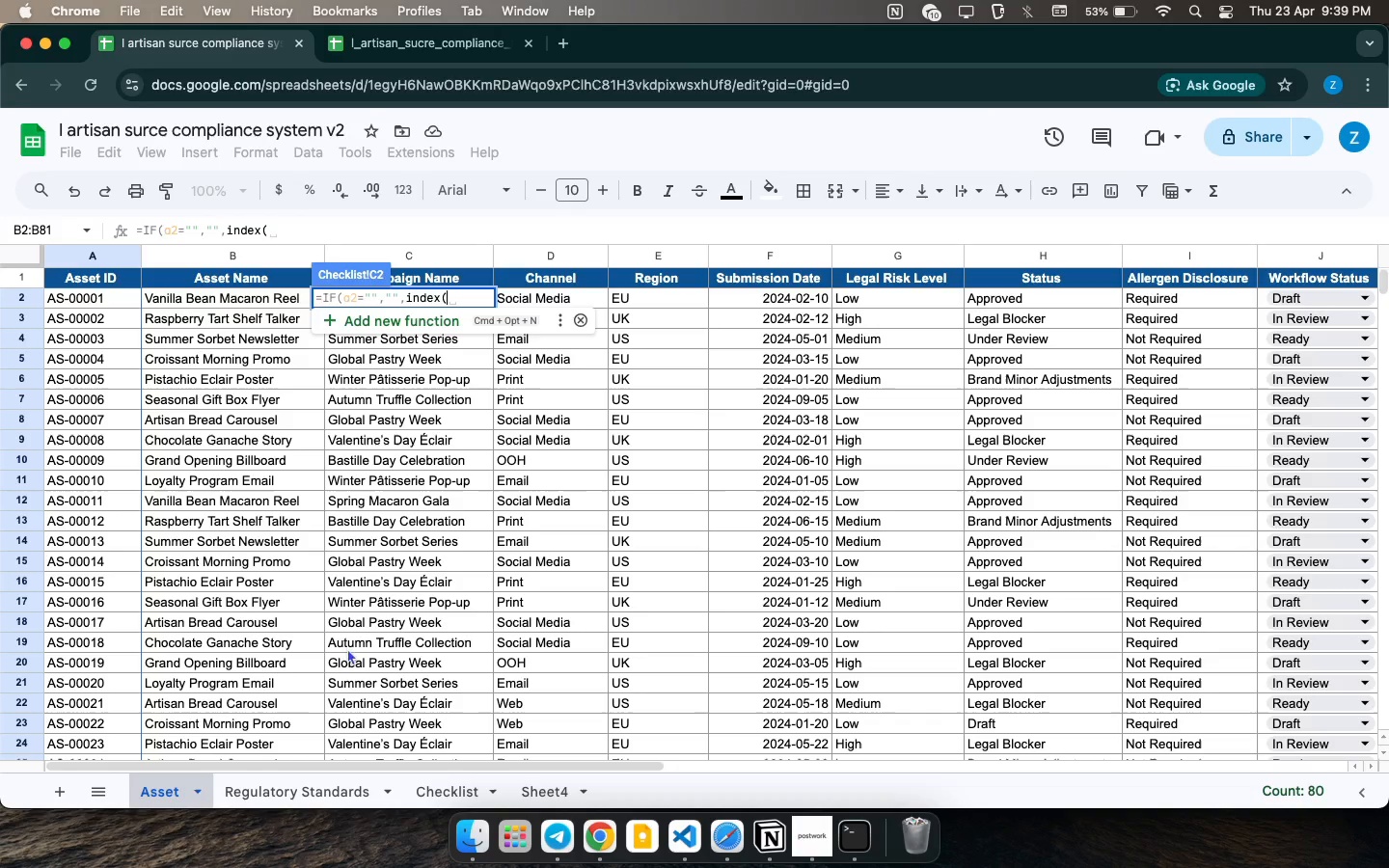 
scroll: coordinate [428, 564], scroll_direction: down, amount: 36.0
 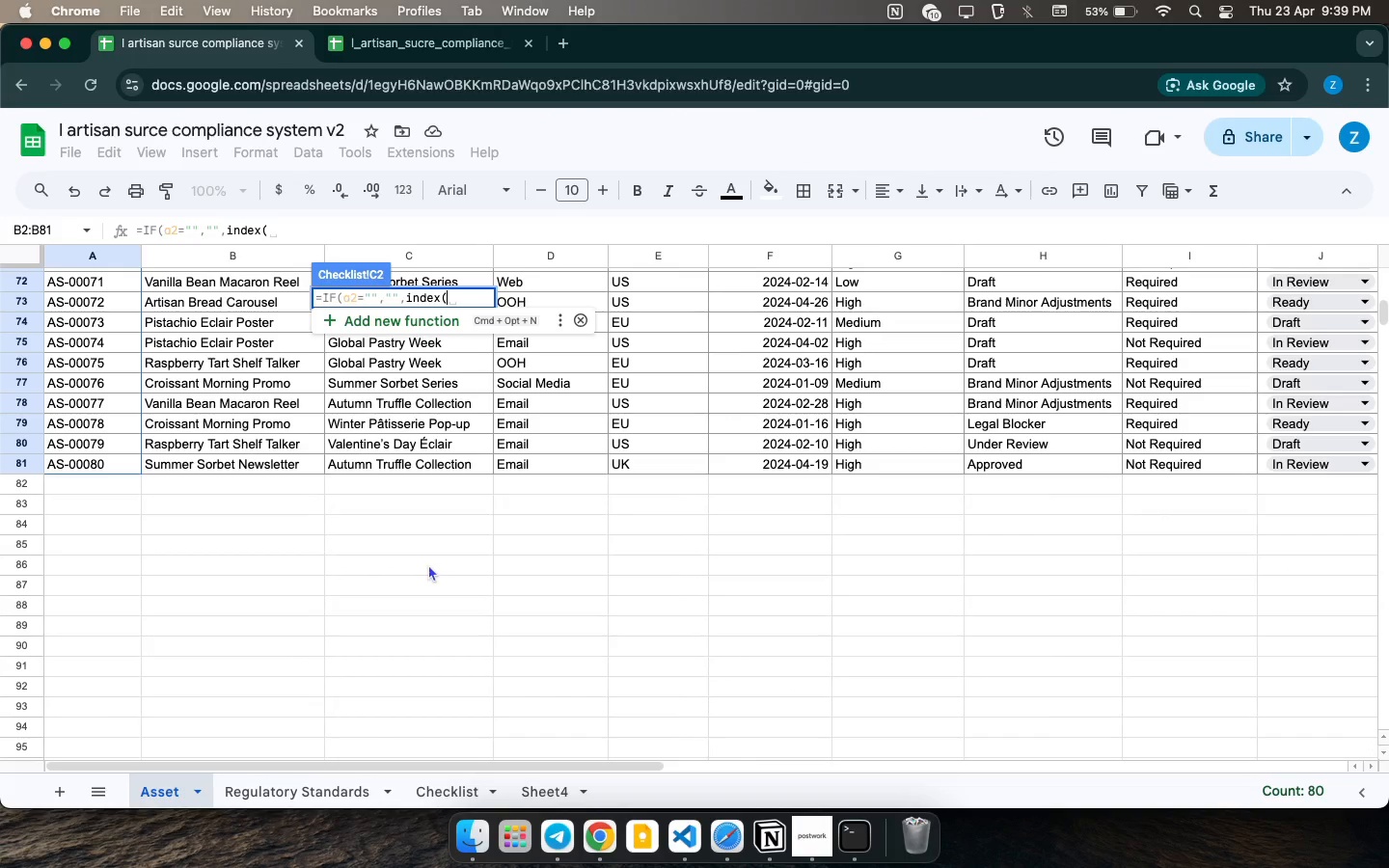 
left_click_drag(start_coordinate=[457, 471], to_coordinate=[419, 309])
 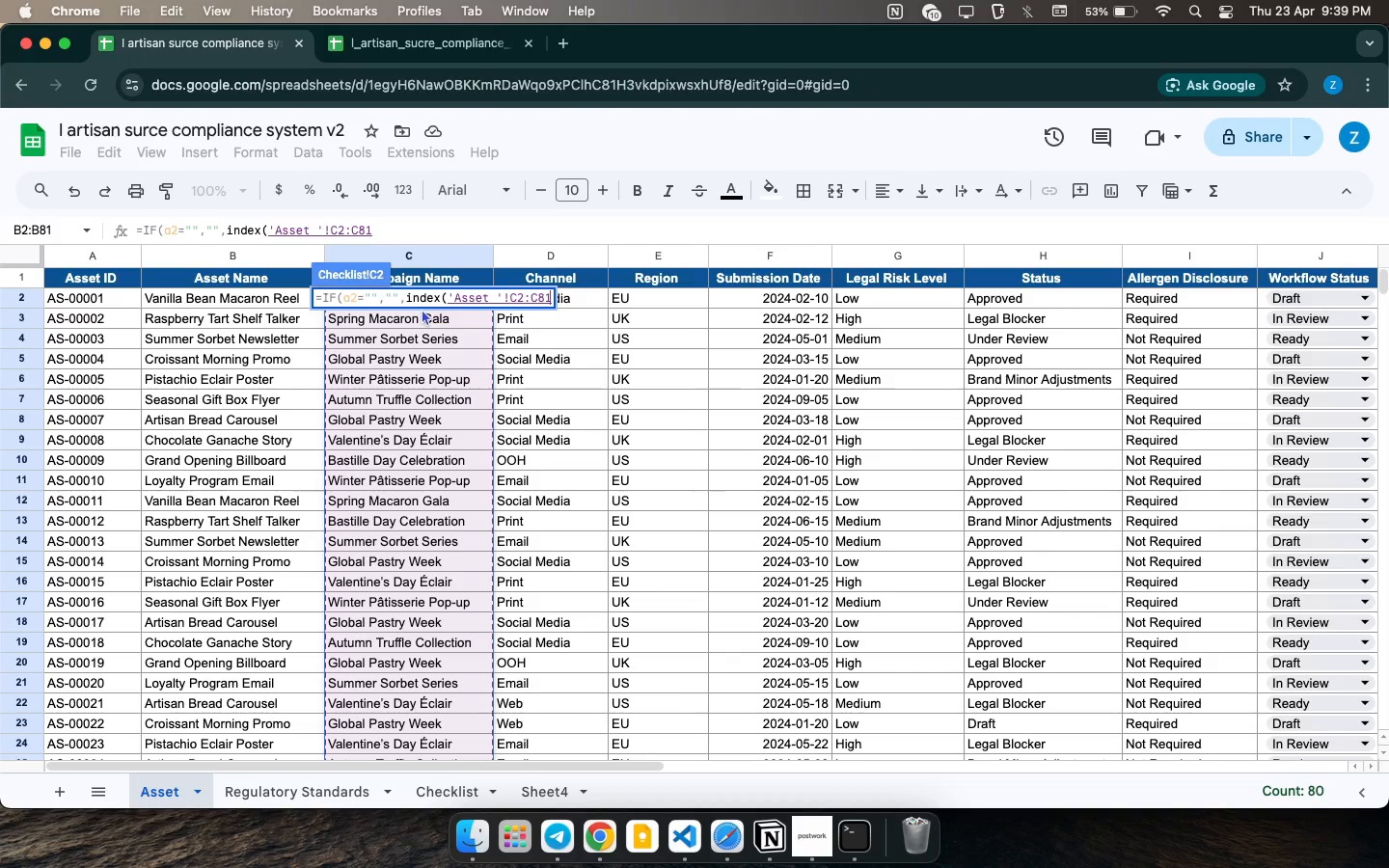 
type(,match(a2,)
 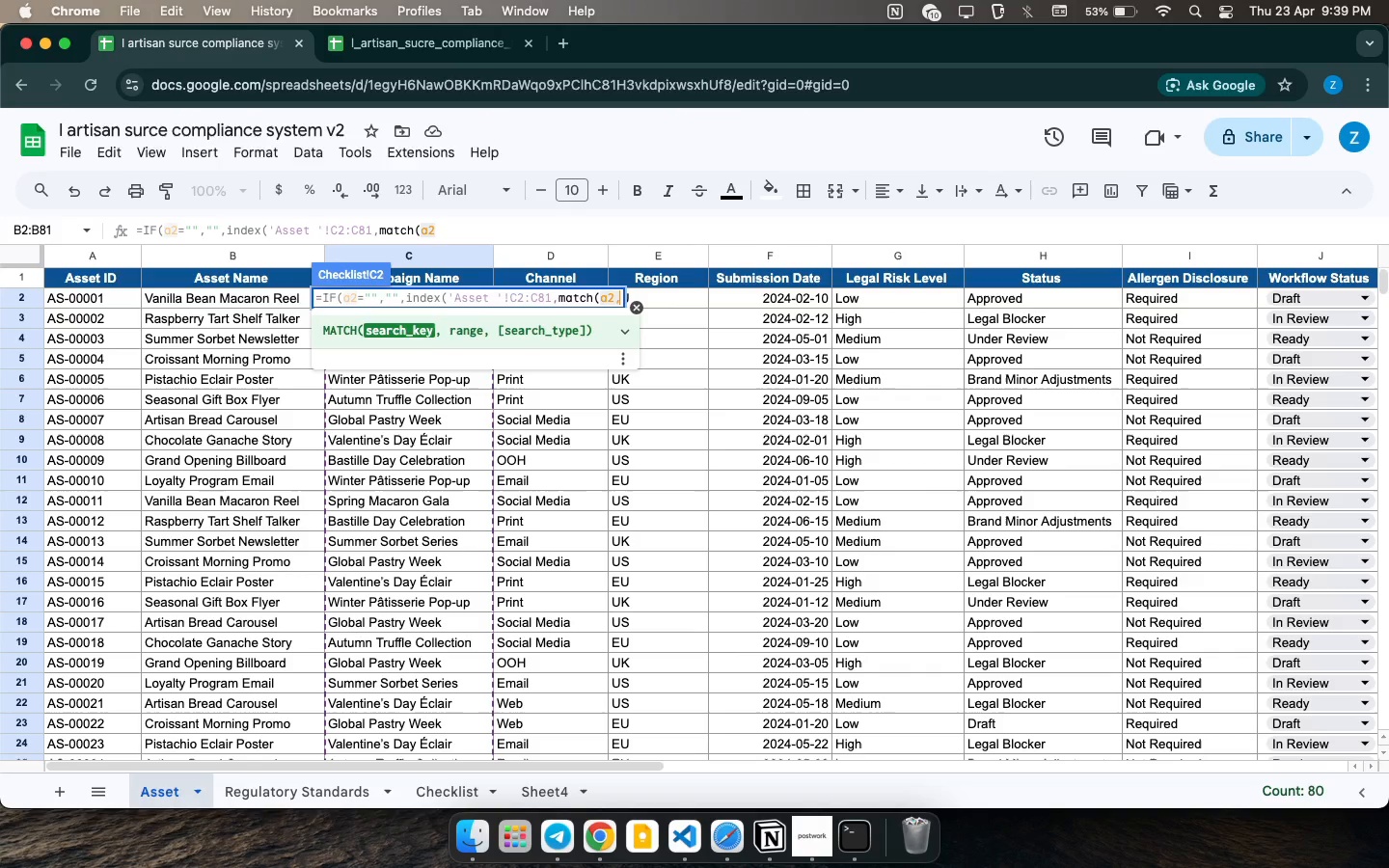 
wait(7.17)
 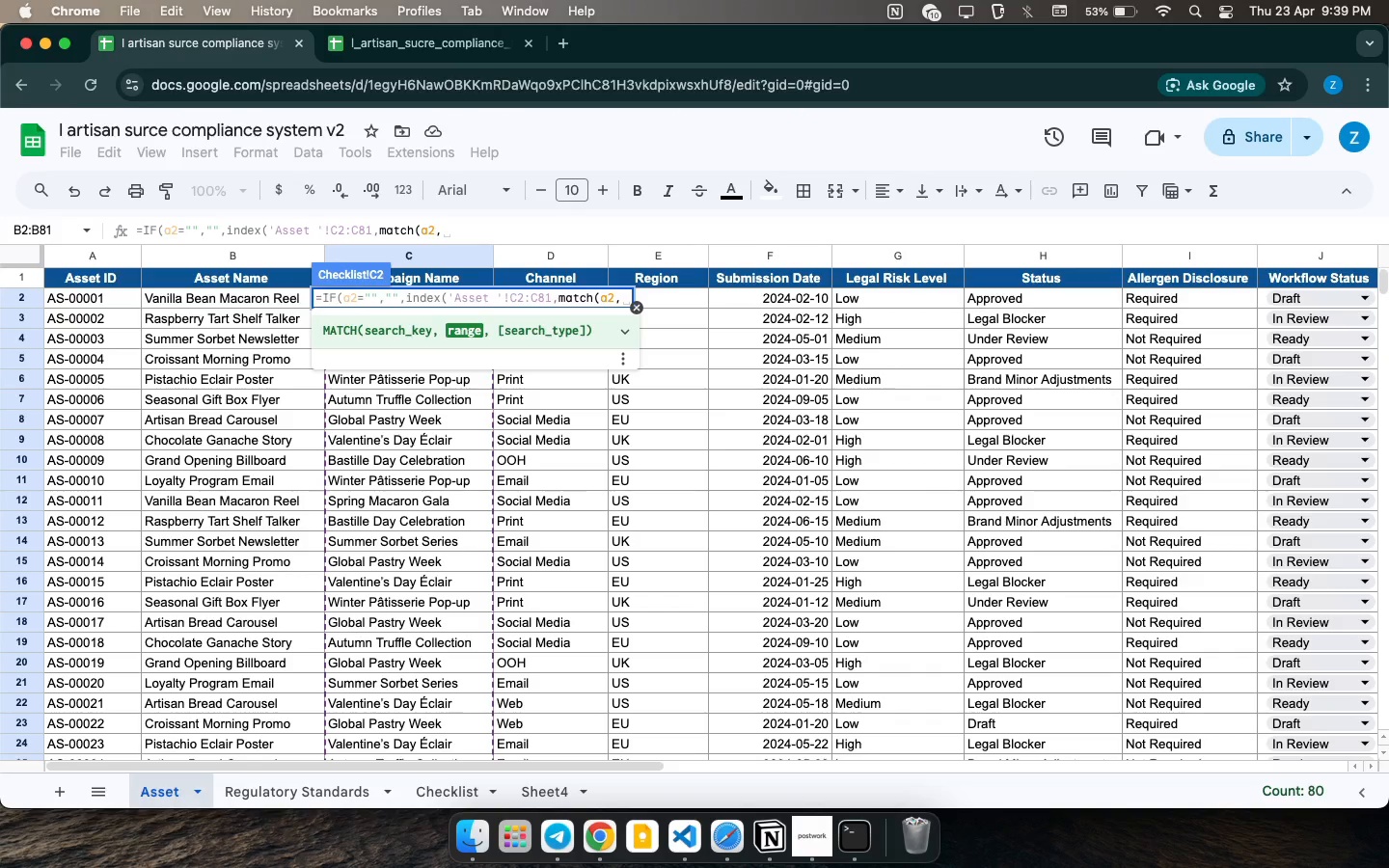 
scroll: coordinate [198, 498], scroll_direction: down, amount: 39.0
 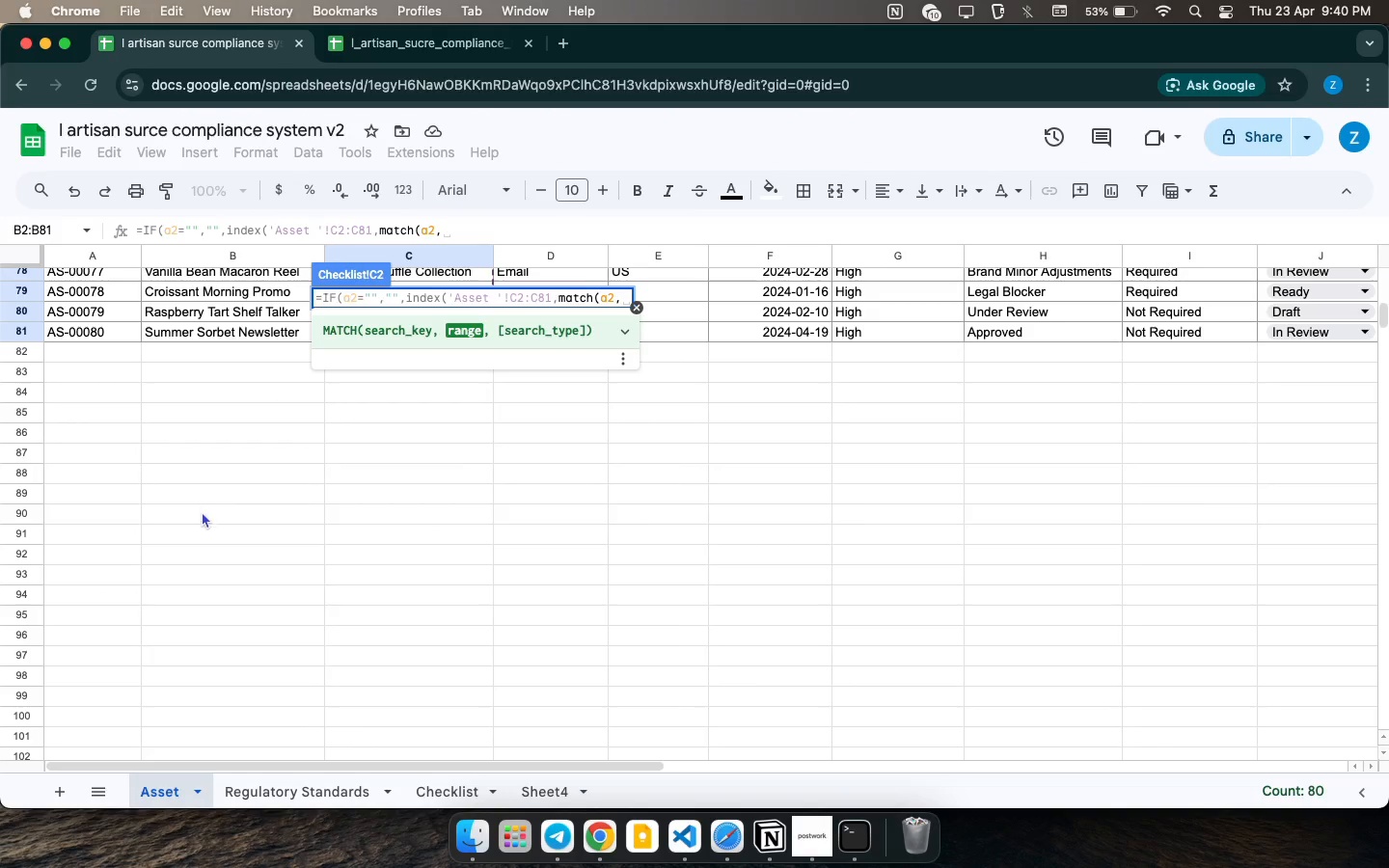 
left_click_drag(start_coordinate=[123, 327], to_coordinate=[100, 307])
 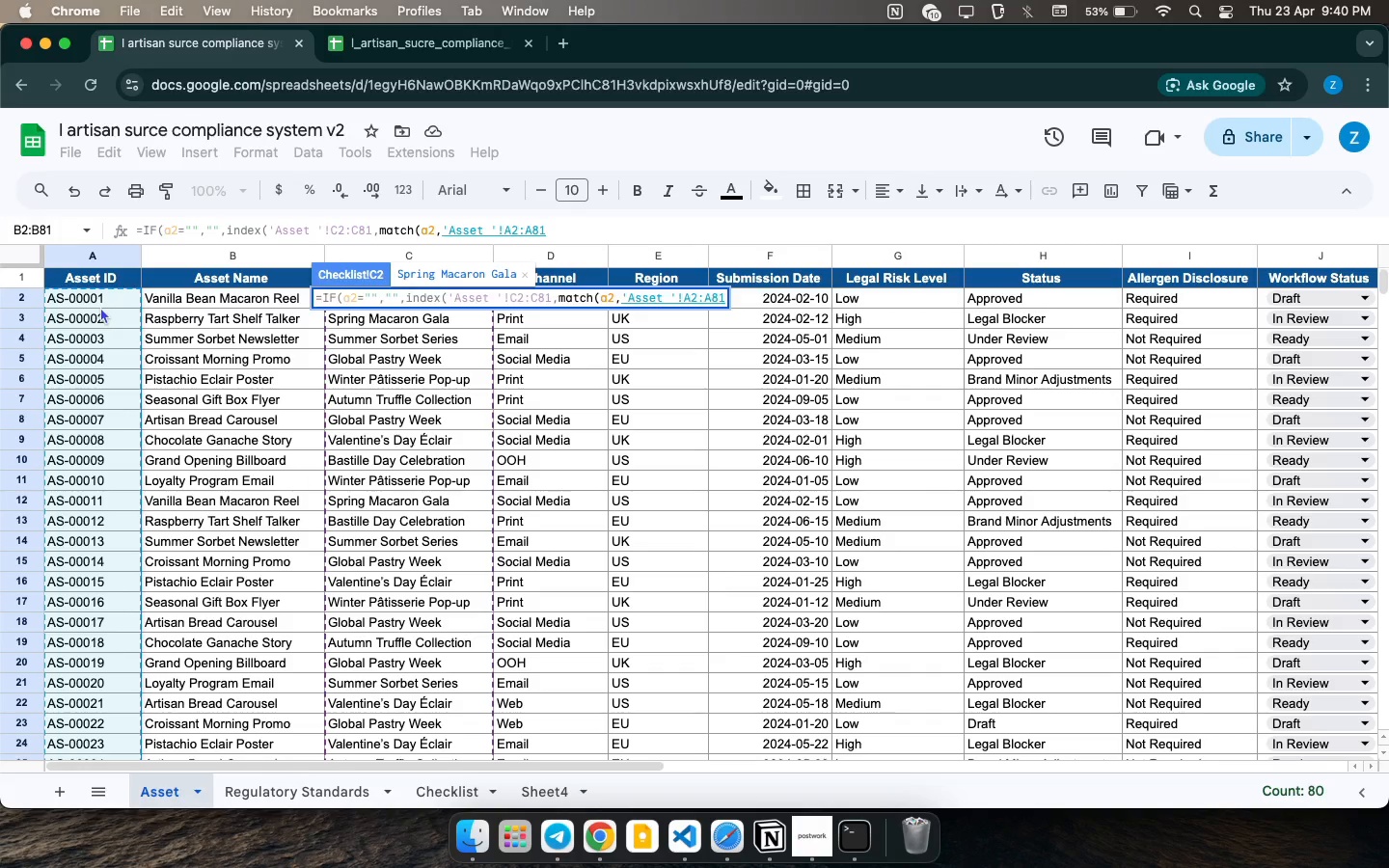 
wait(6.18)
 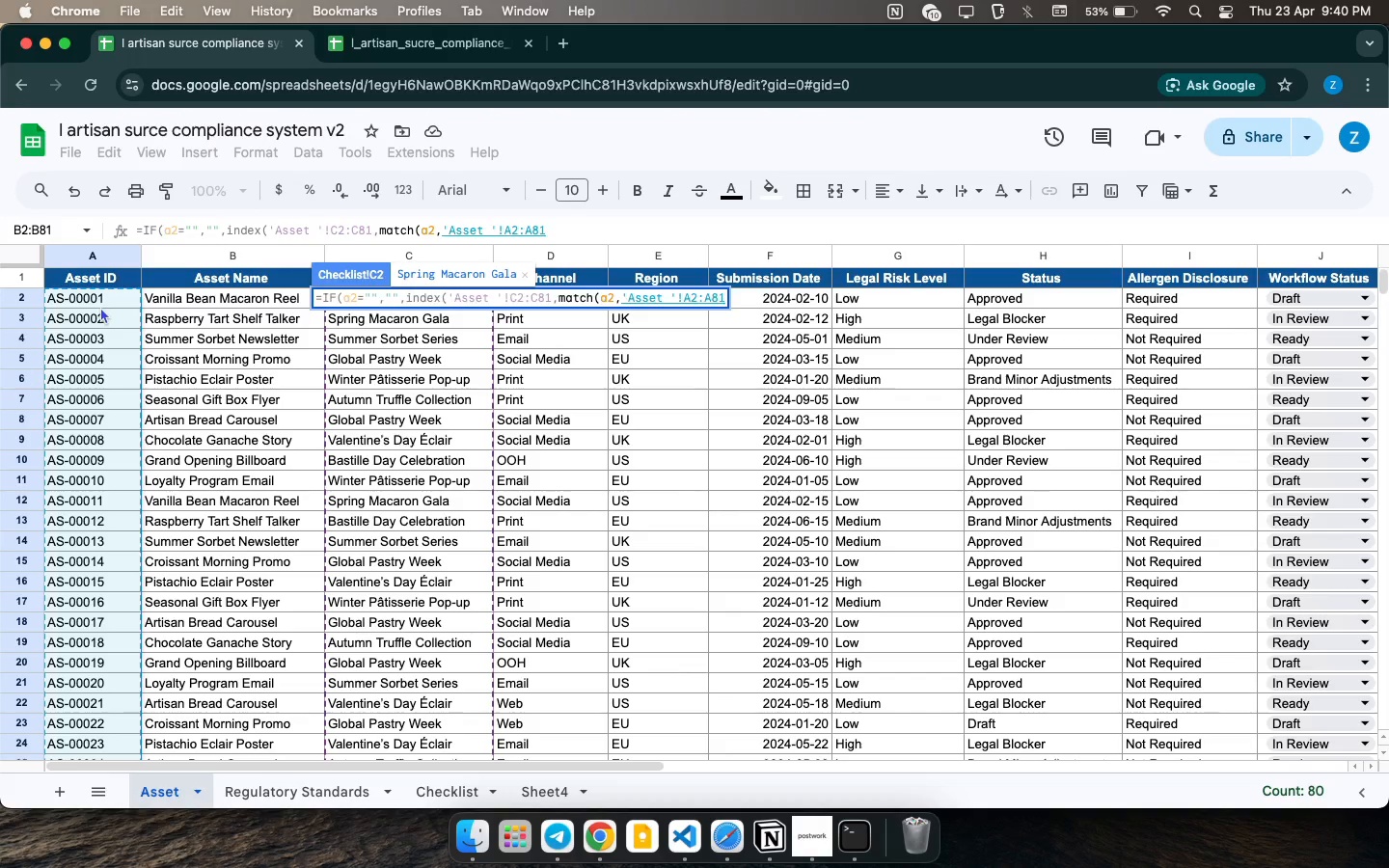 
type(,0))))
 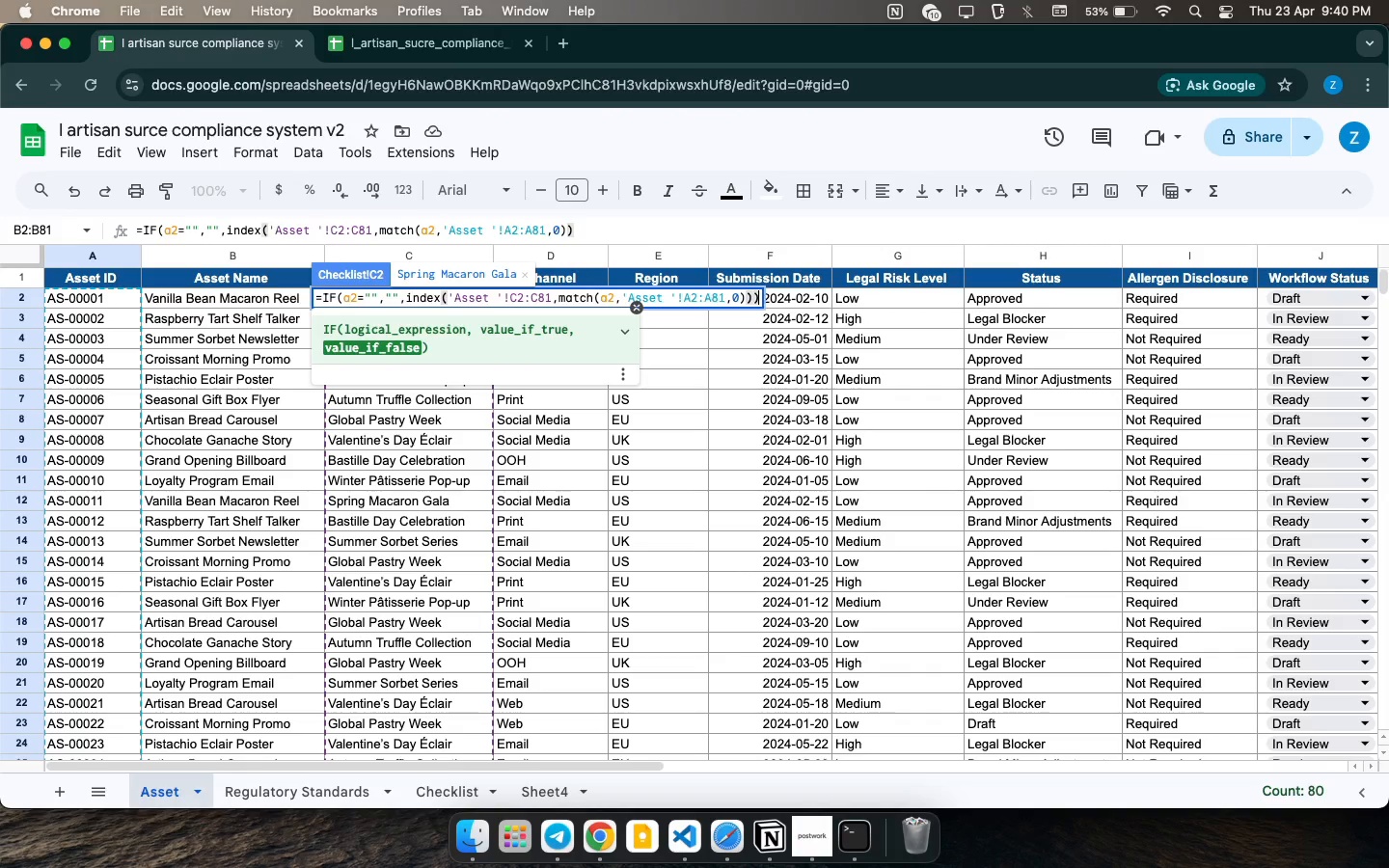 
key(Enter)
 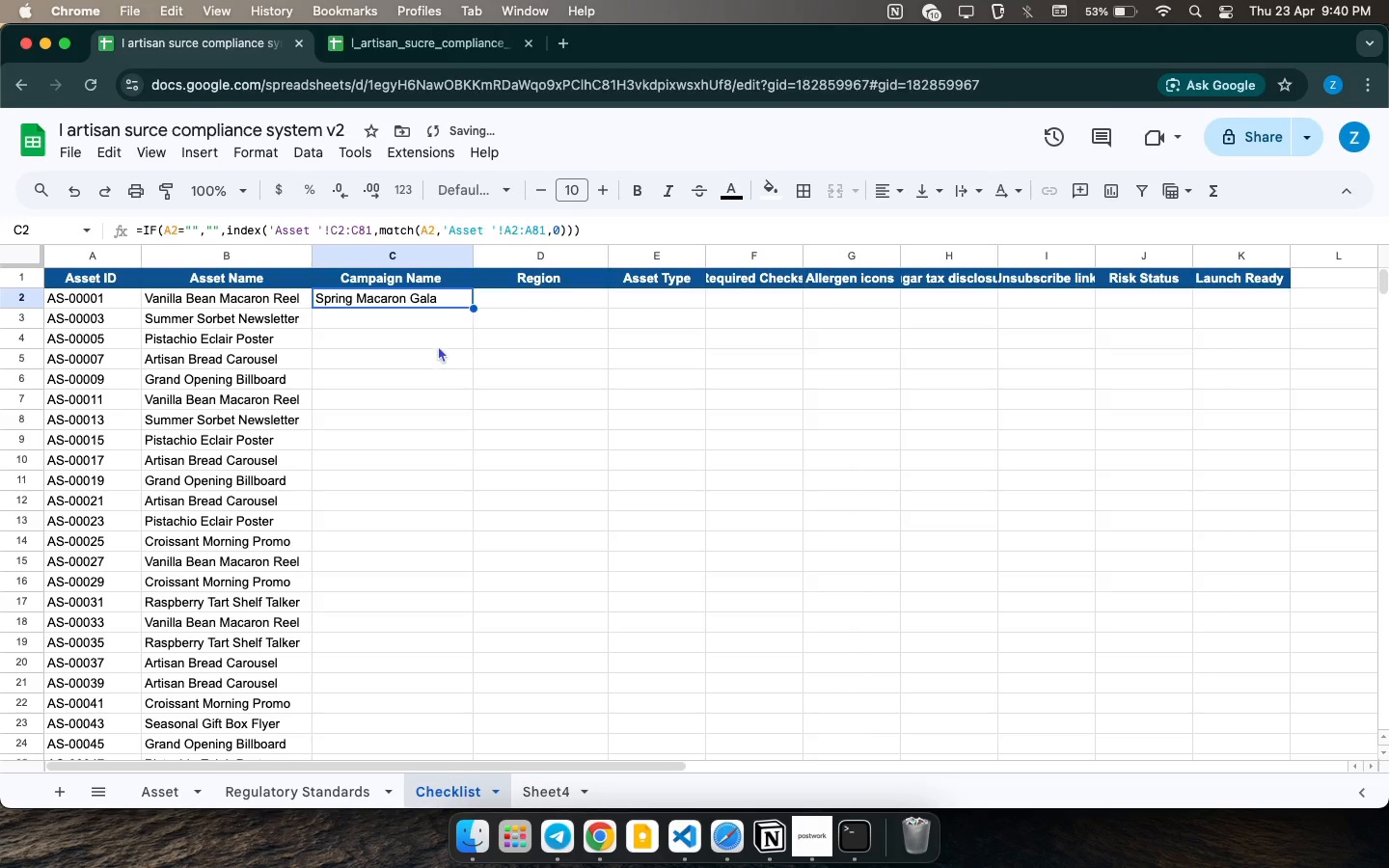 
left_click_drag(start_coordinate=[475, 308], to_coordinate=[538, 867])
 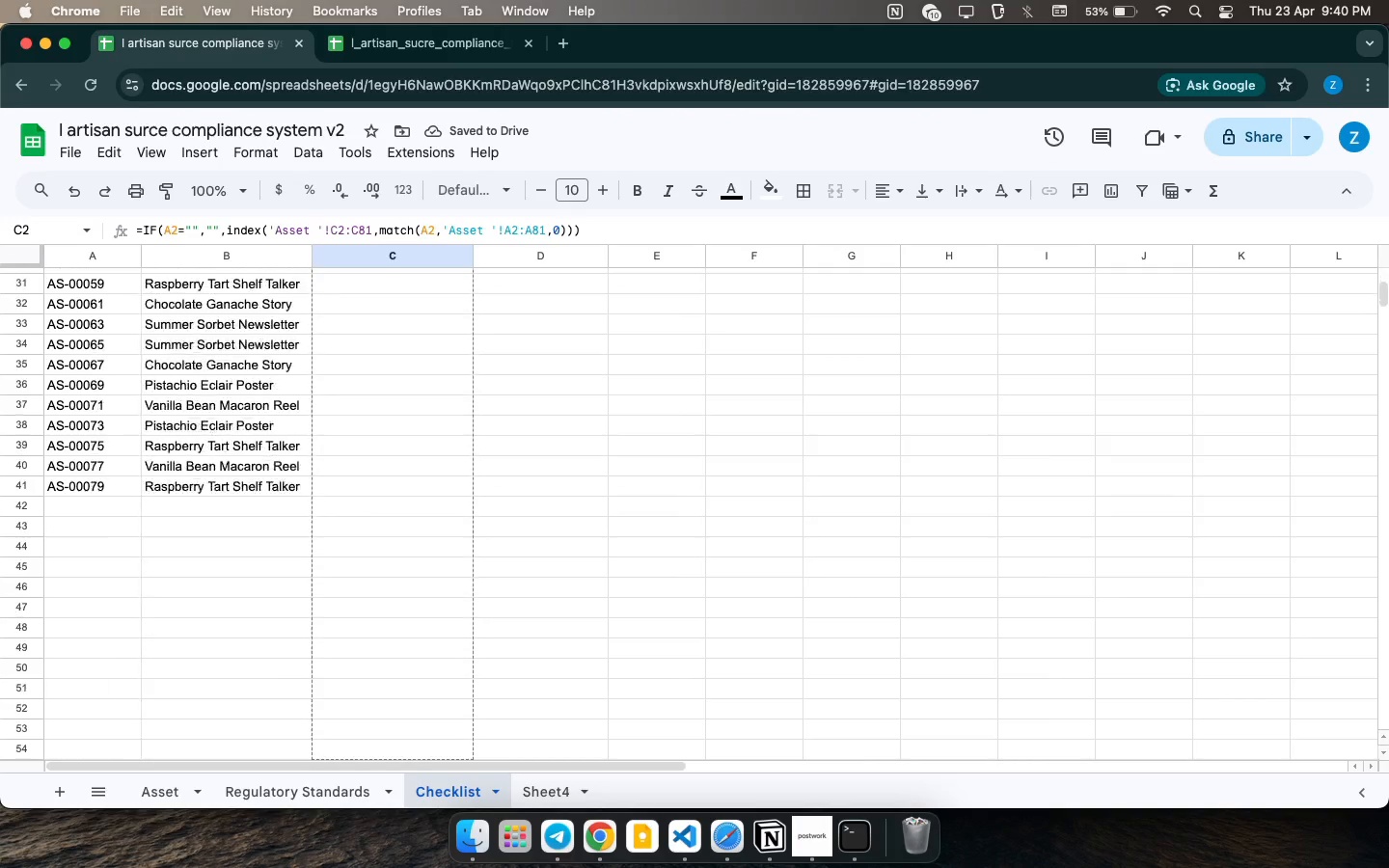 
scroll: coordinate [500, 673], scroll_direction: up, amount: 64.0
 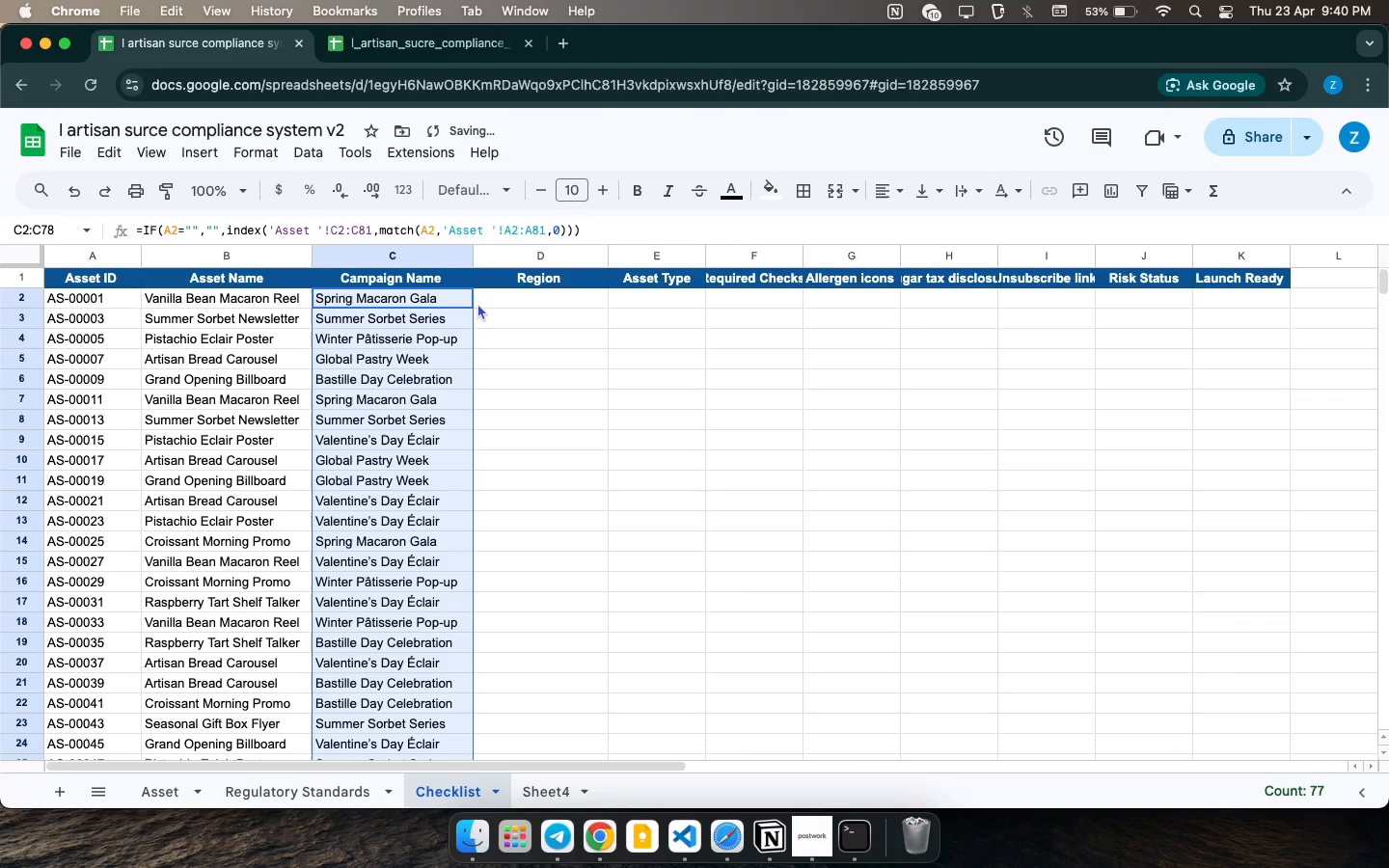 
left_click([494, 303])
 